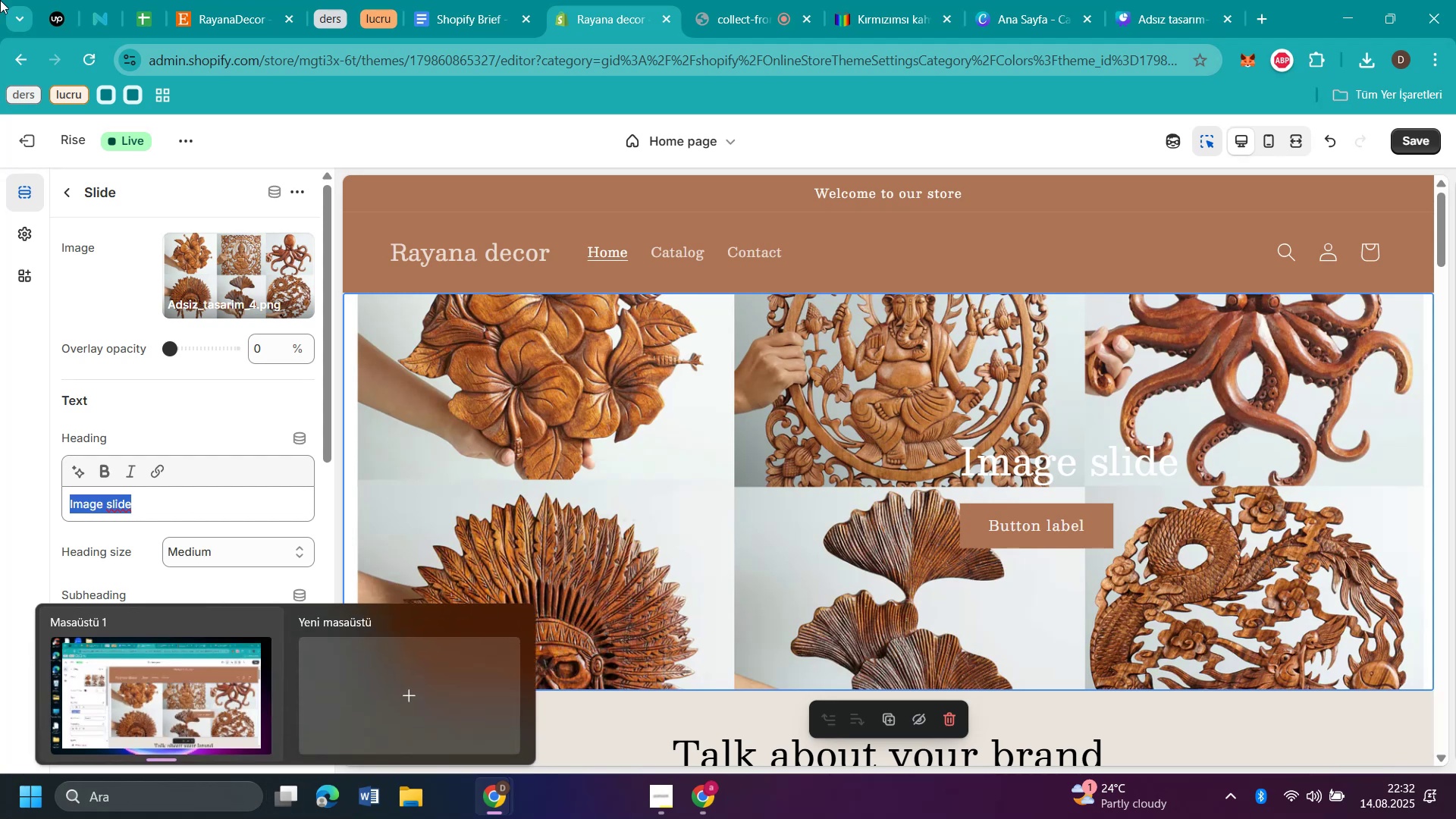 
wait(12.9)
 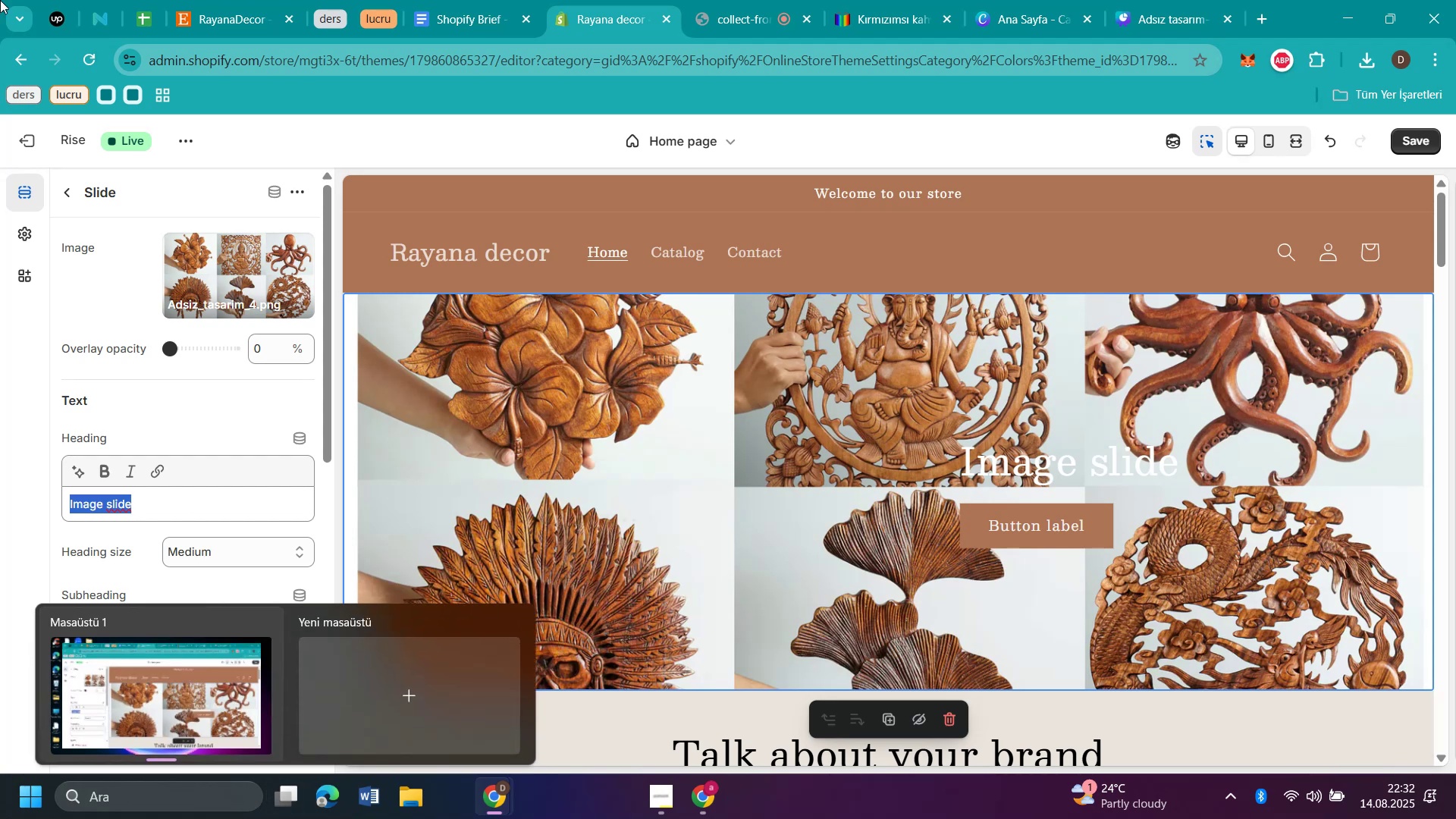 
left_click([300, 251])
 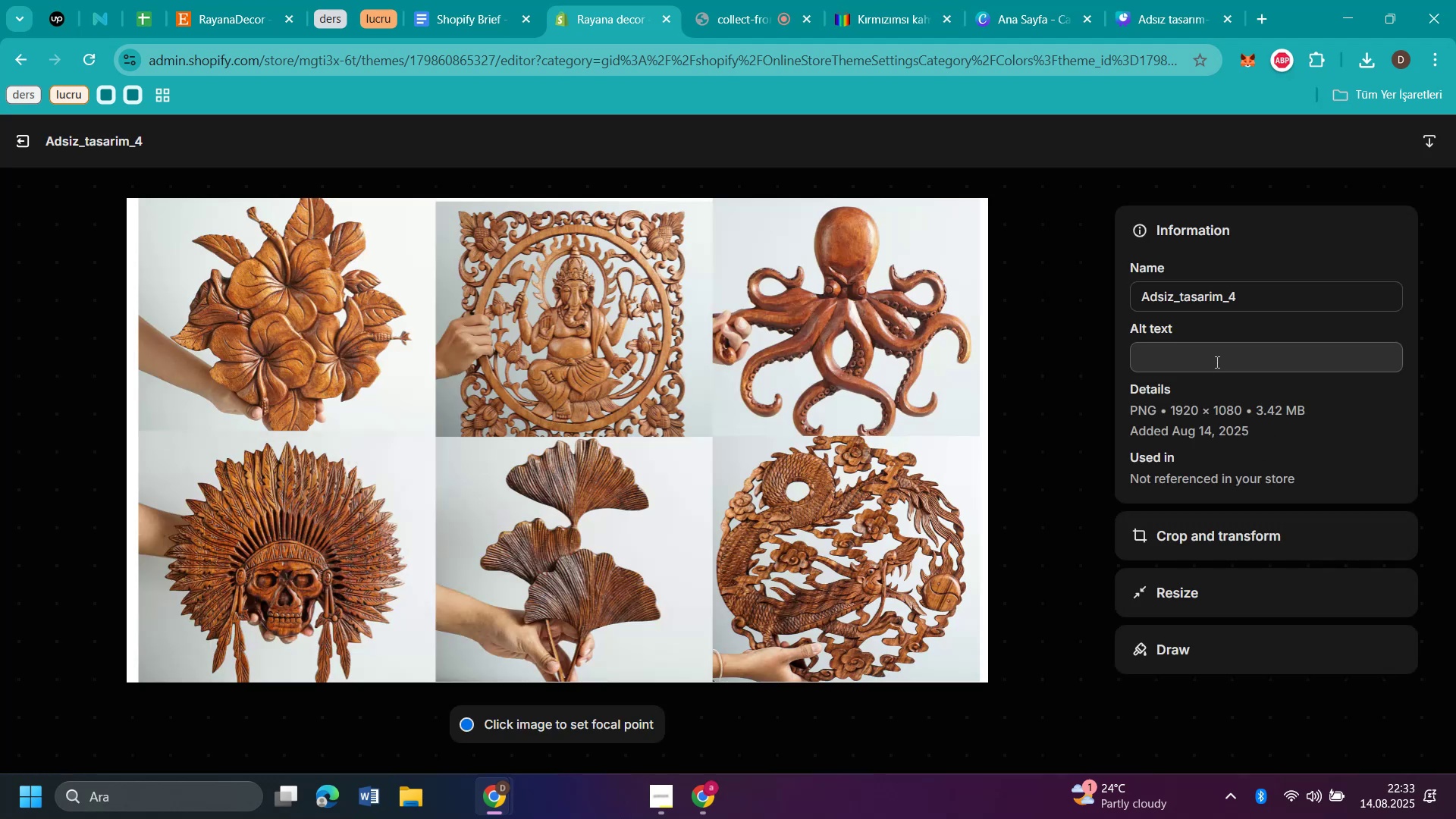 
wait(7.12)
 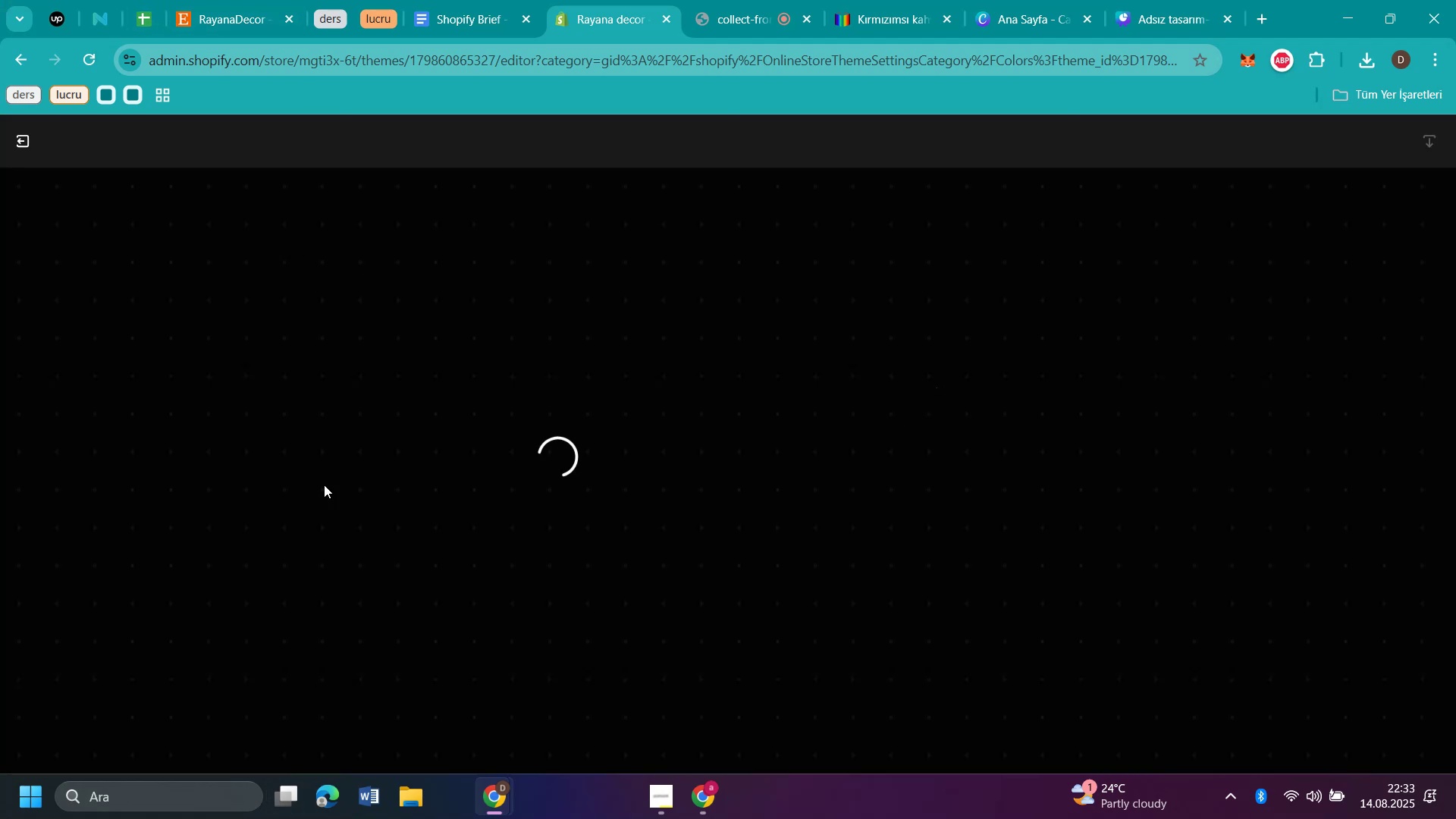 
left_click([1205, 601])
 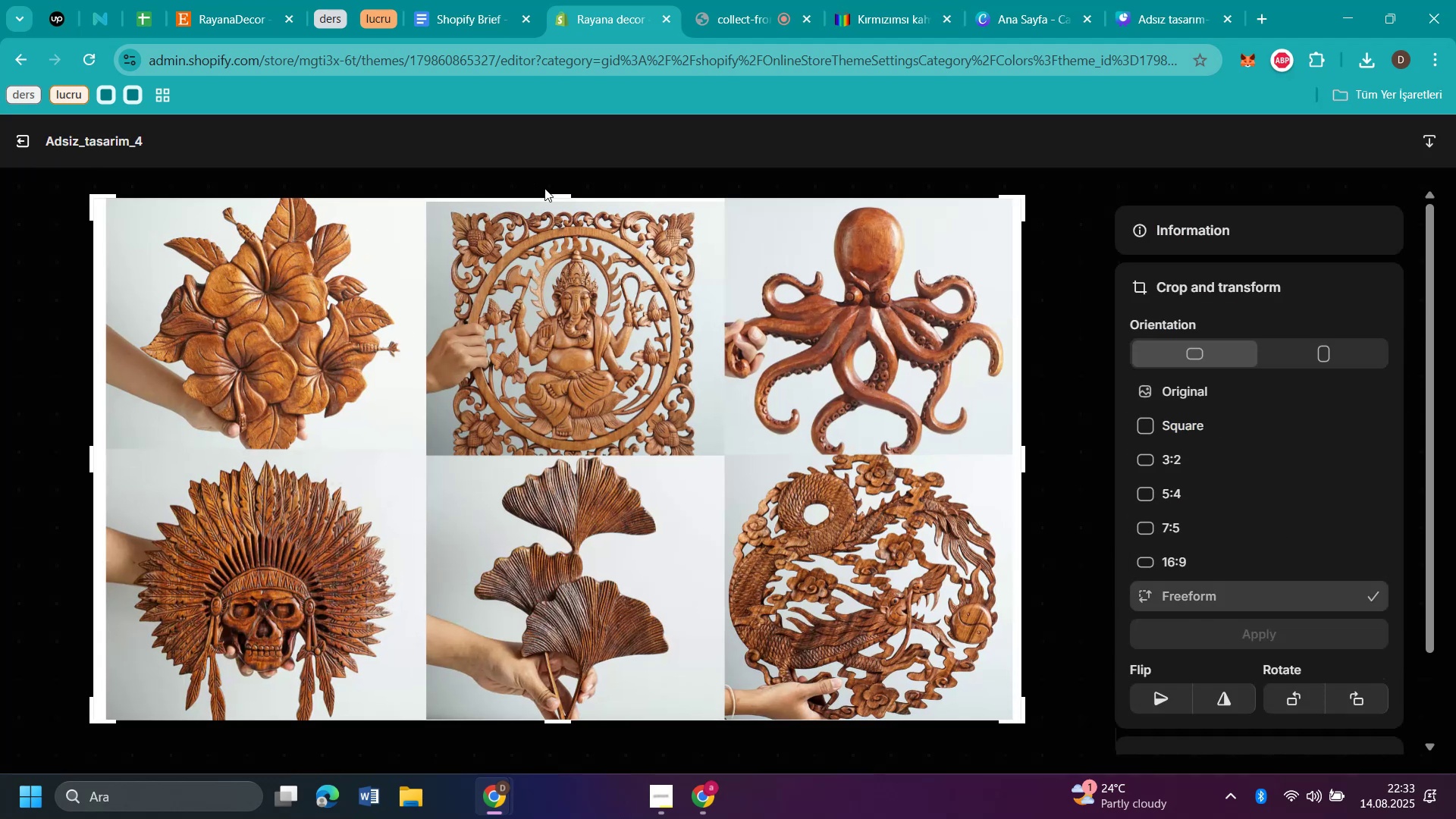 
left_click_drag(start_coordinate=[553, 195], to_coordinate=[555, 209])
 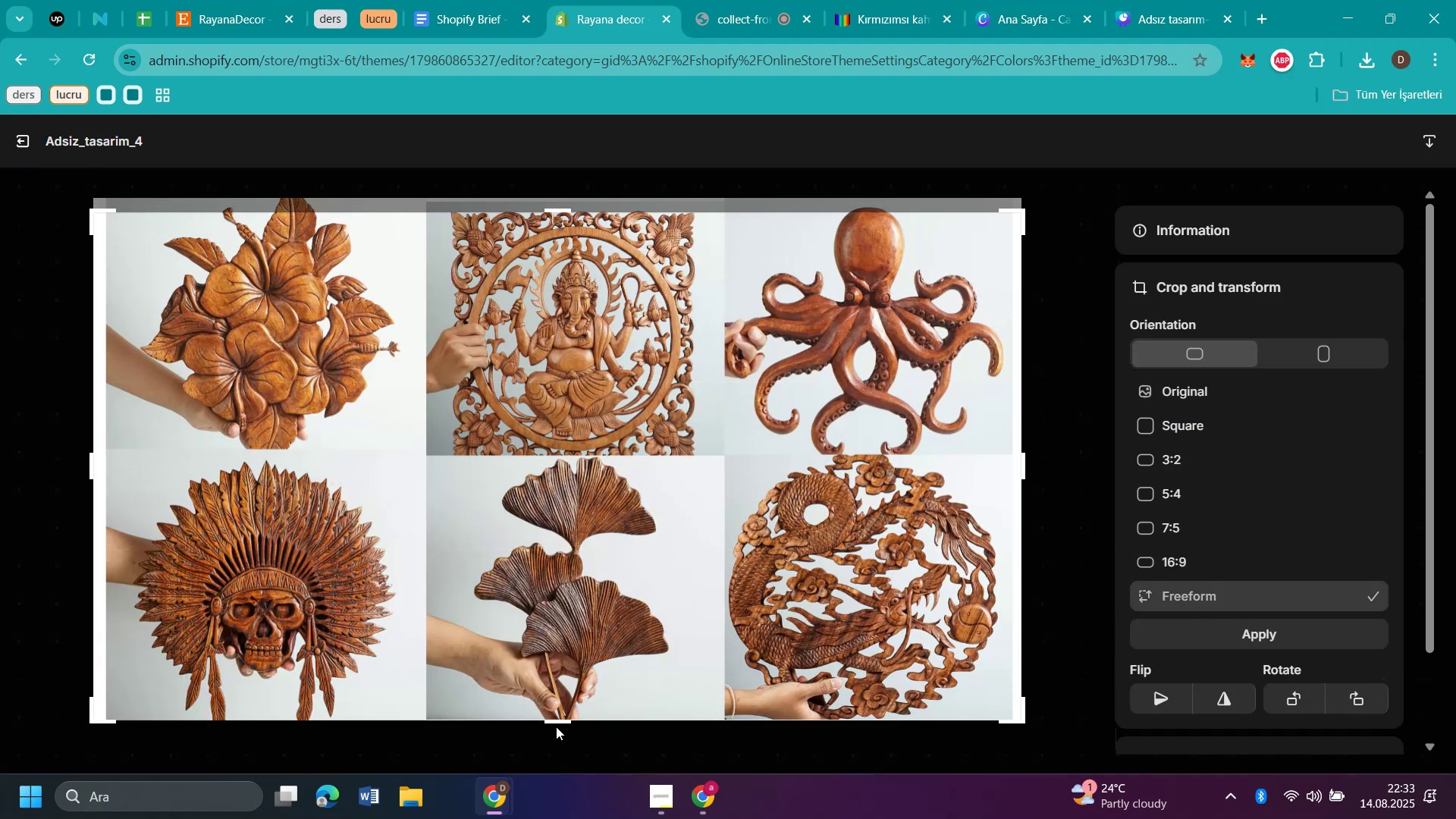 
left_click_drag(start_coordinate=[557, 720], to_coordinate=[561, 716])
 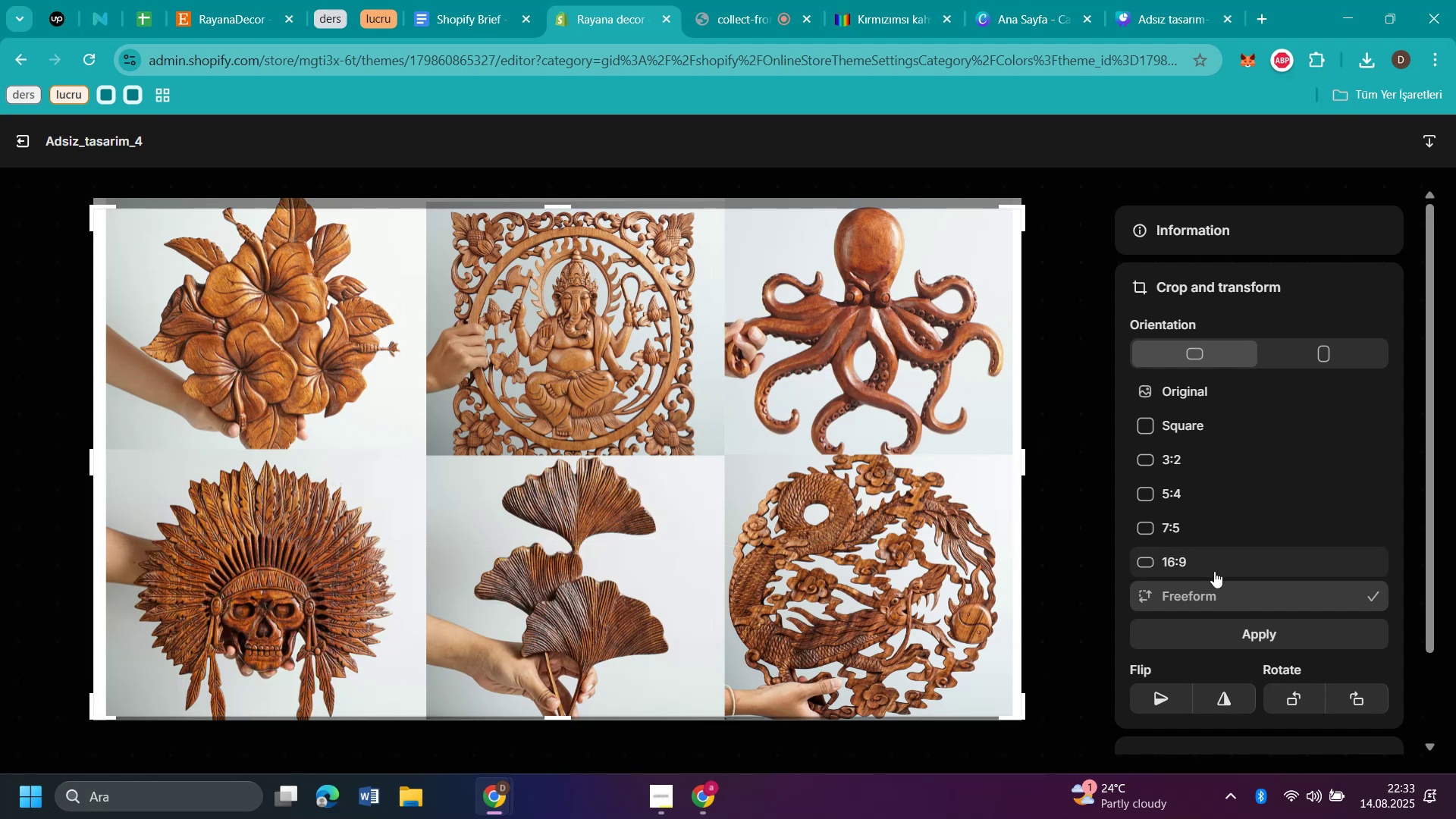 
left_click([1206, 586])
 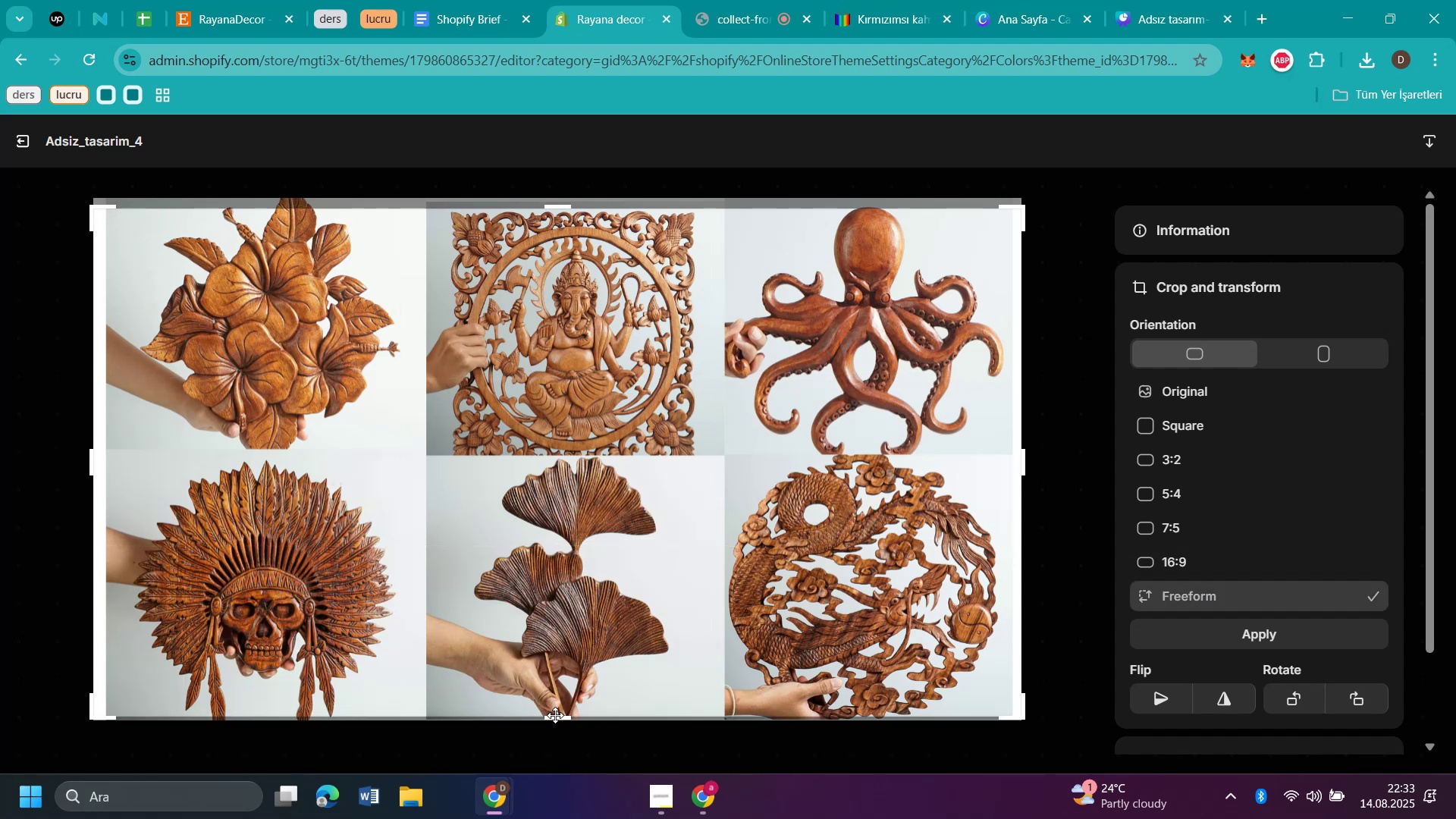 
left_click_drag(start_coordinate=[558, 720], to_coordinate=[560, 707])
 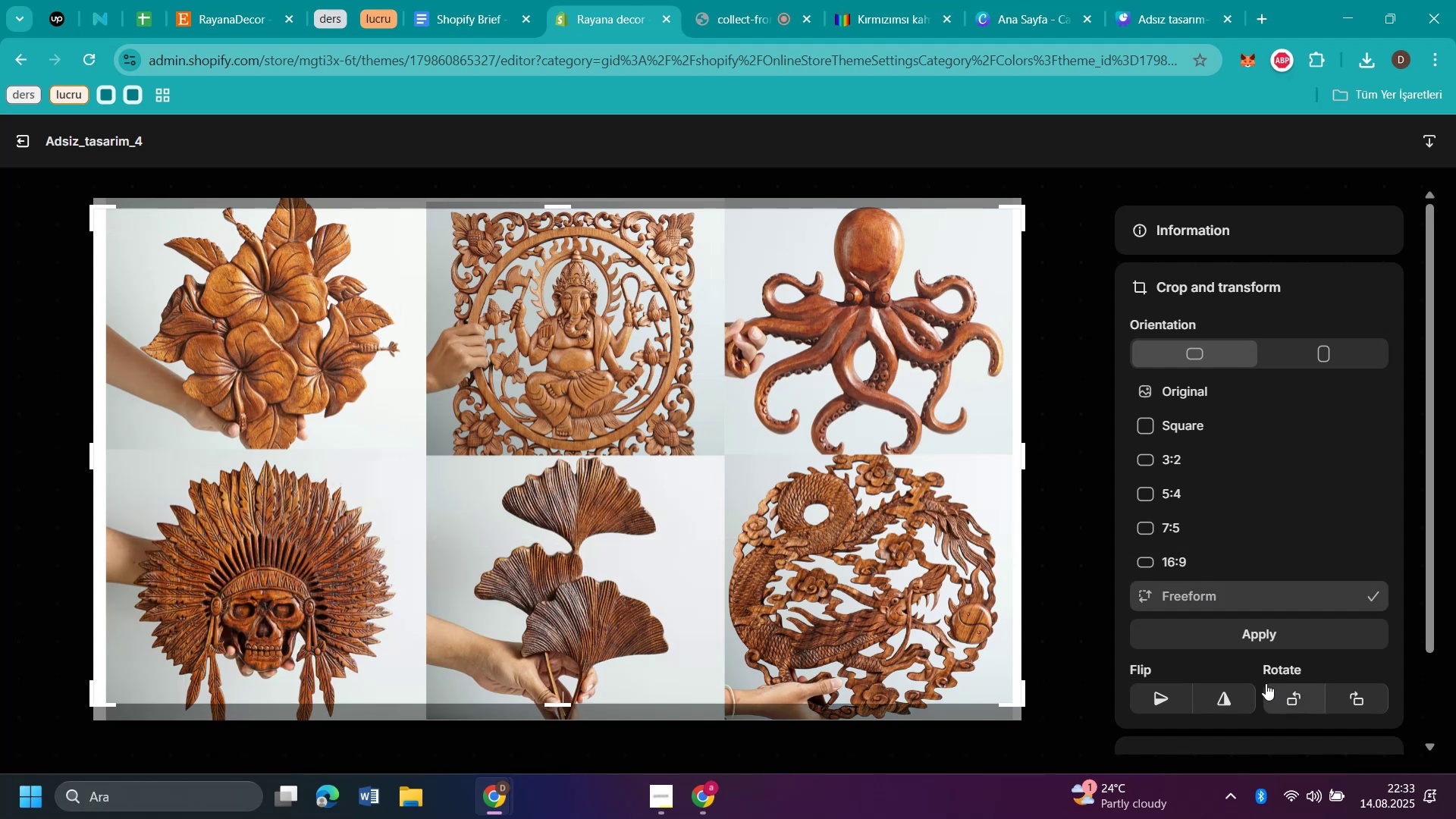 
left_click([1272, 640])
 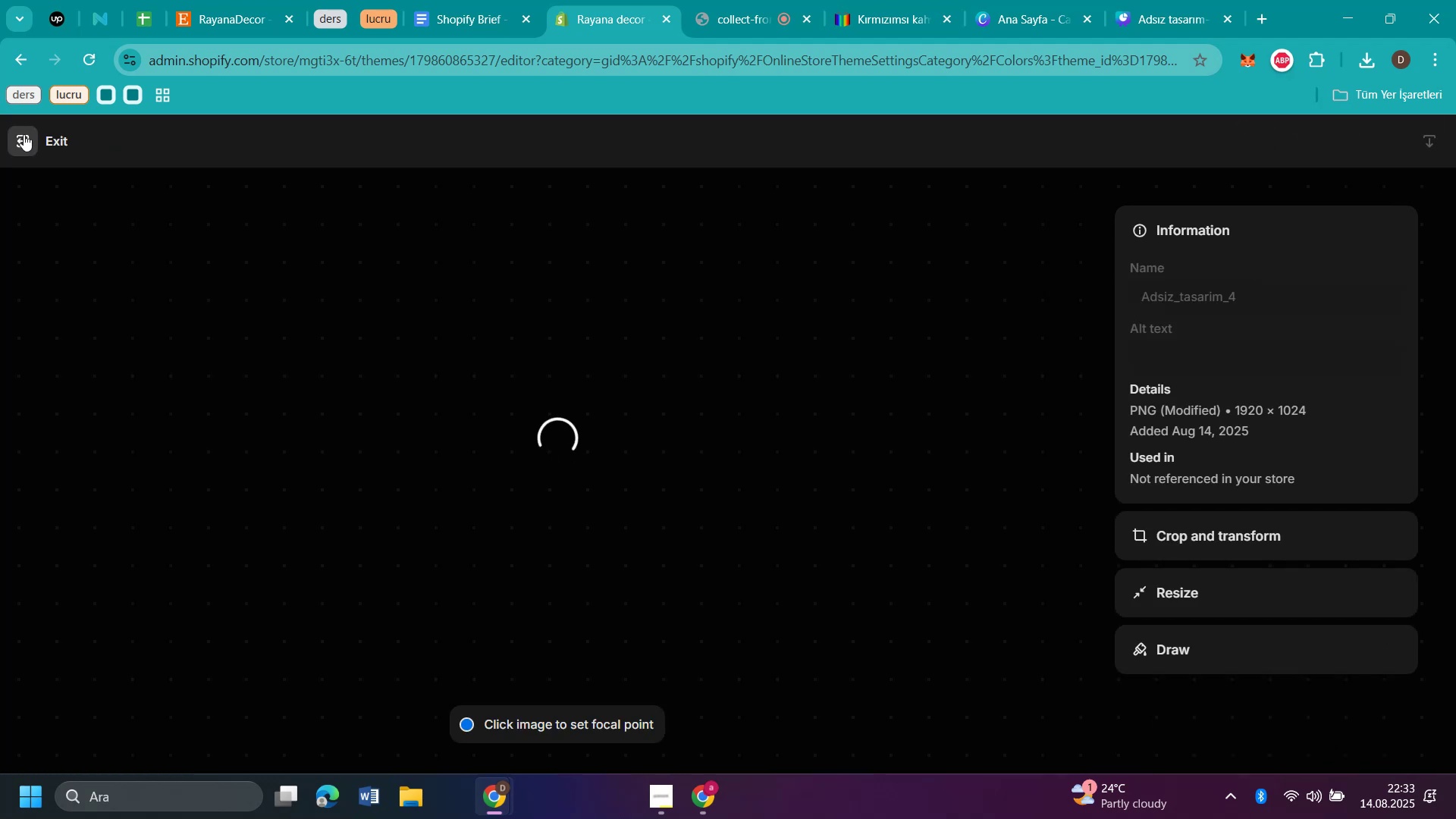 
wait(11.5)
 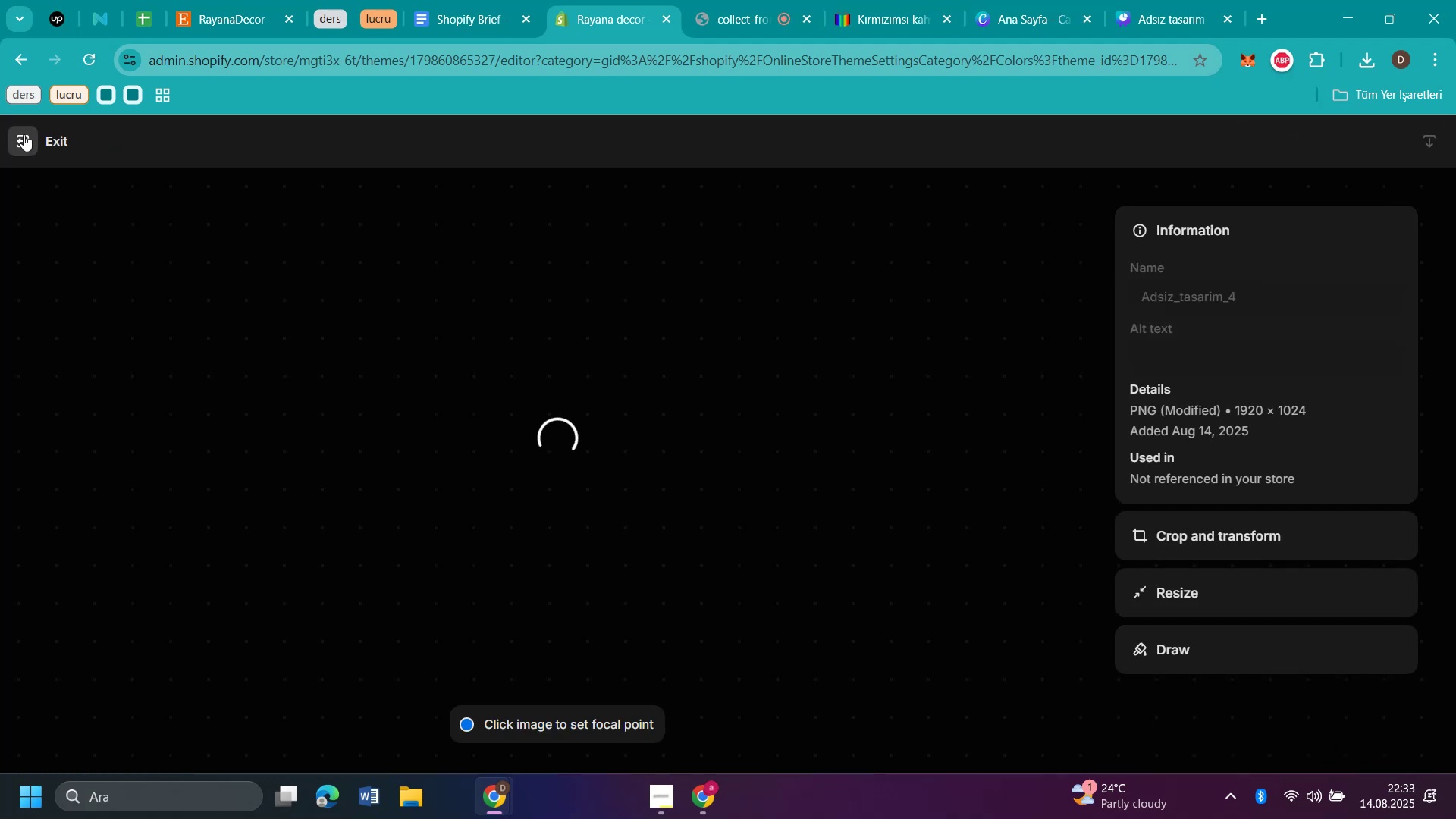 
left_click([24, 134])
 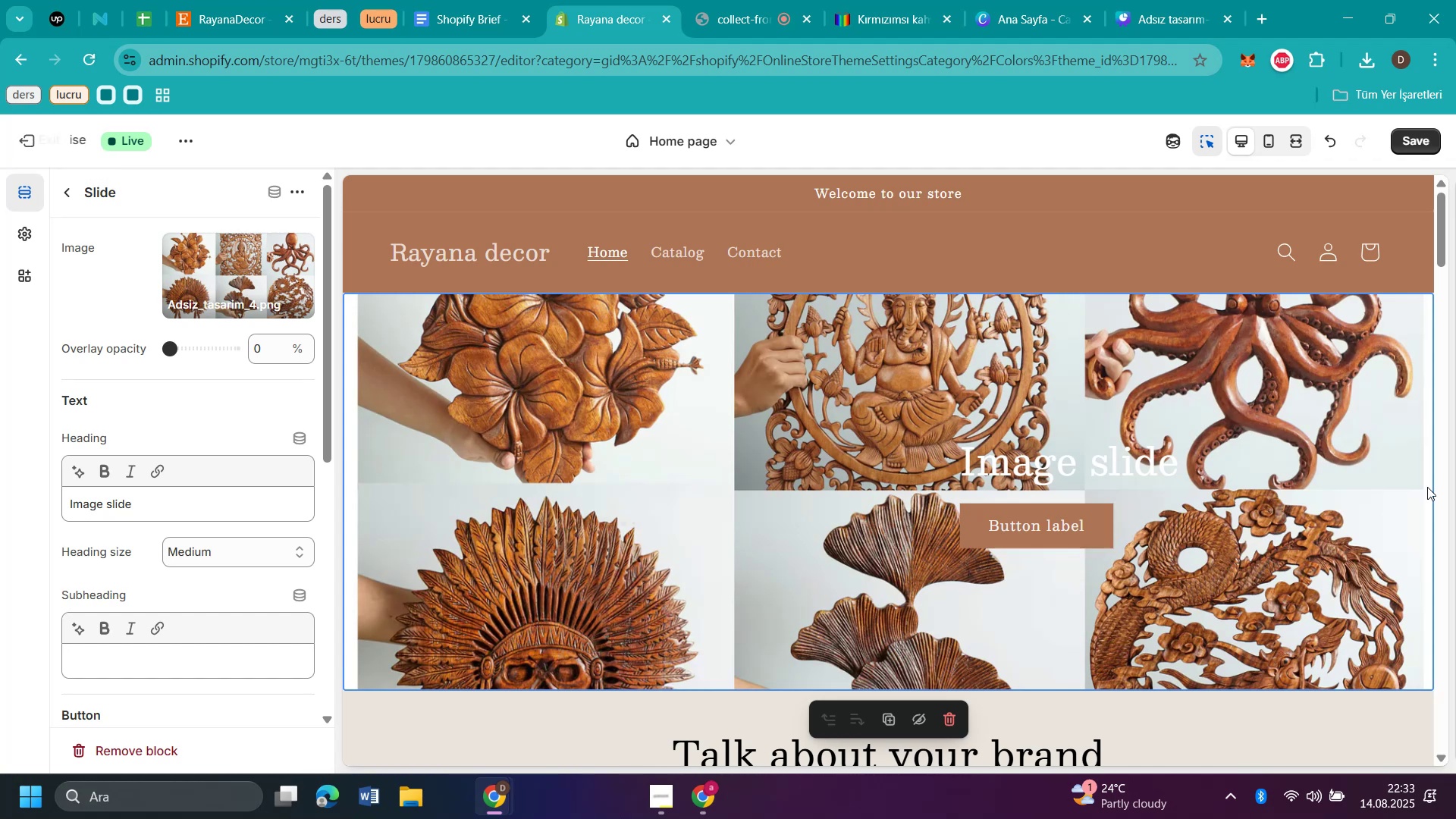 
scroll: coordinate [1333, 382], scroll_direction: up, amount: 2.0
 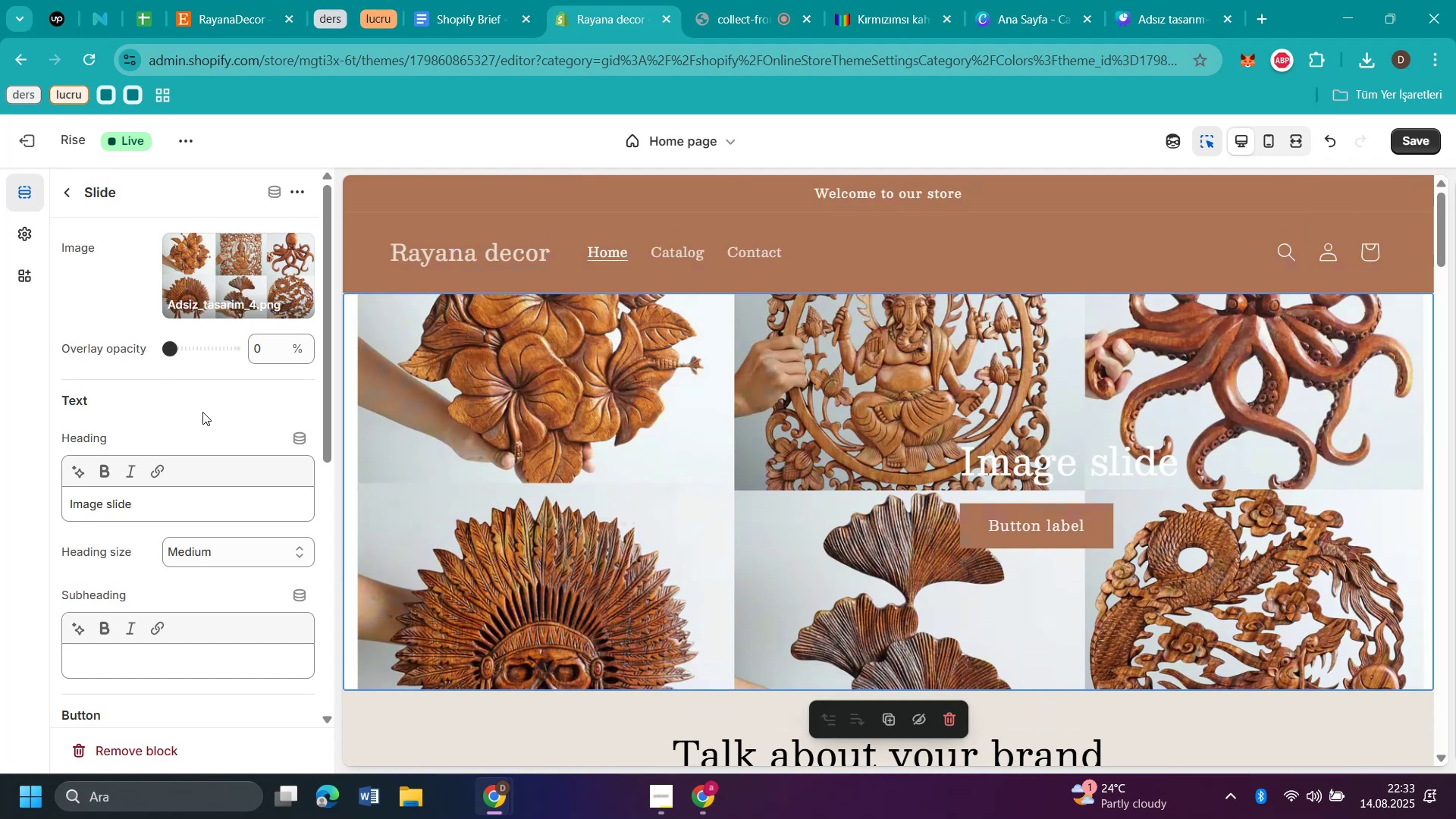 
left_click([223, 548])
 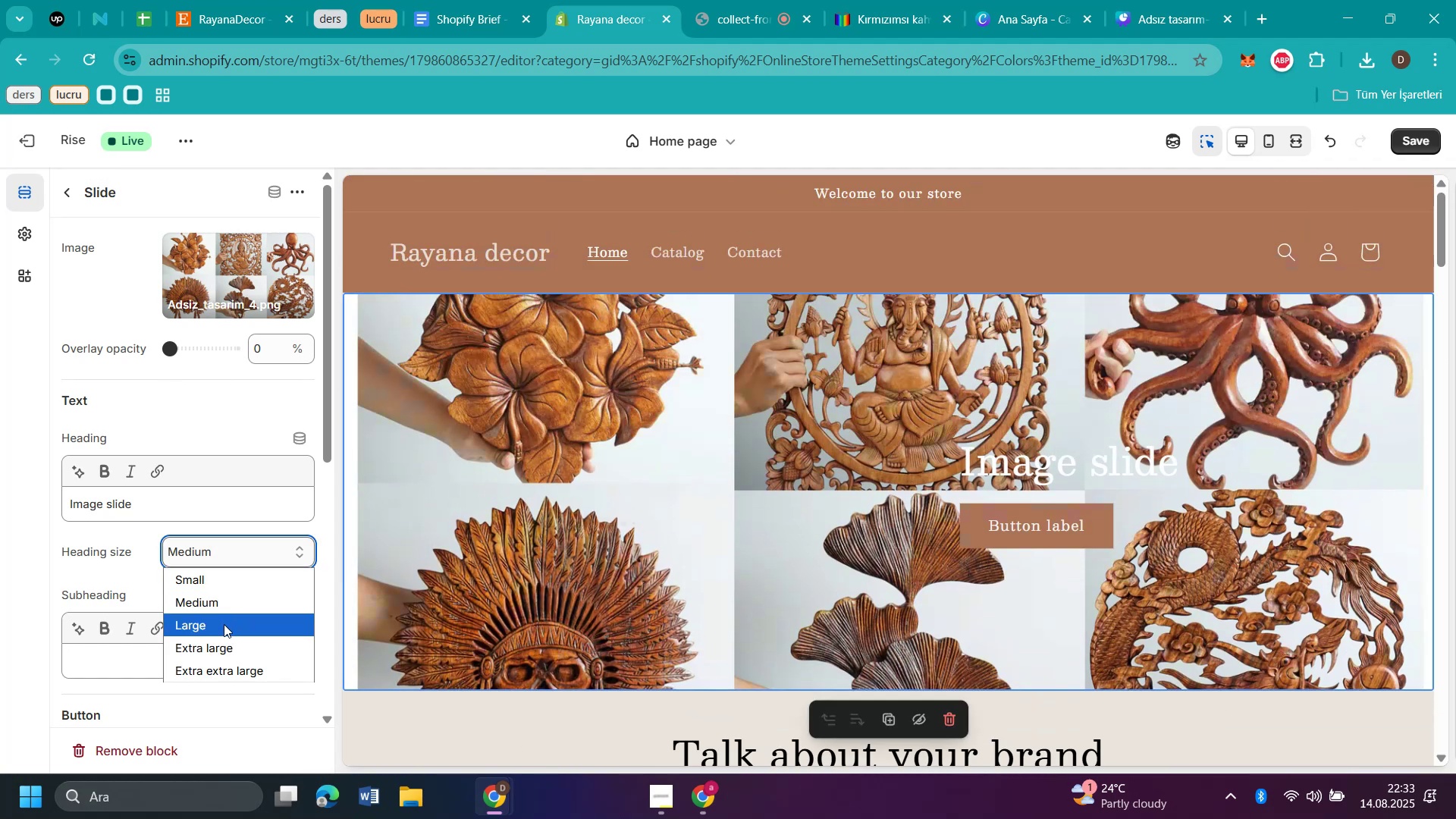 
left_click([224, 630])
 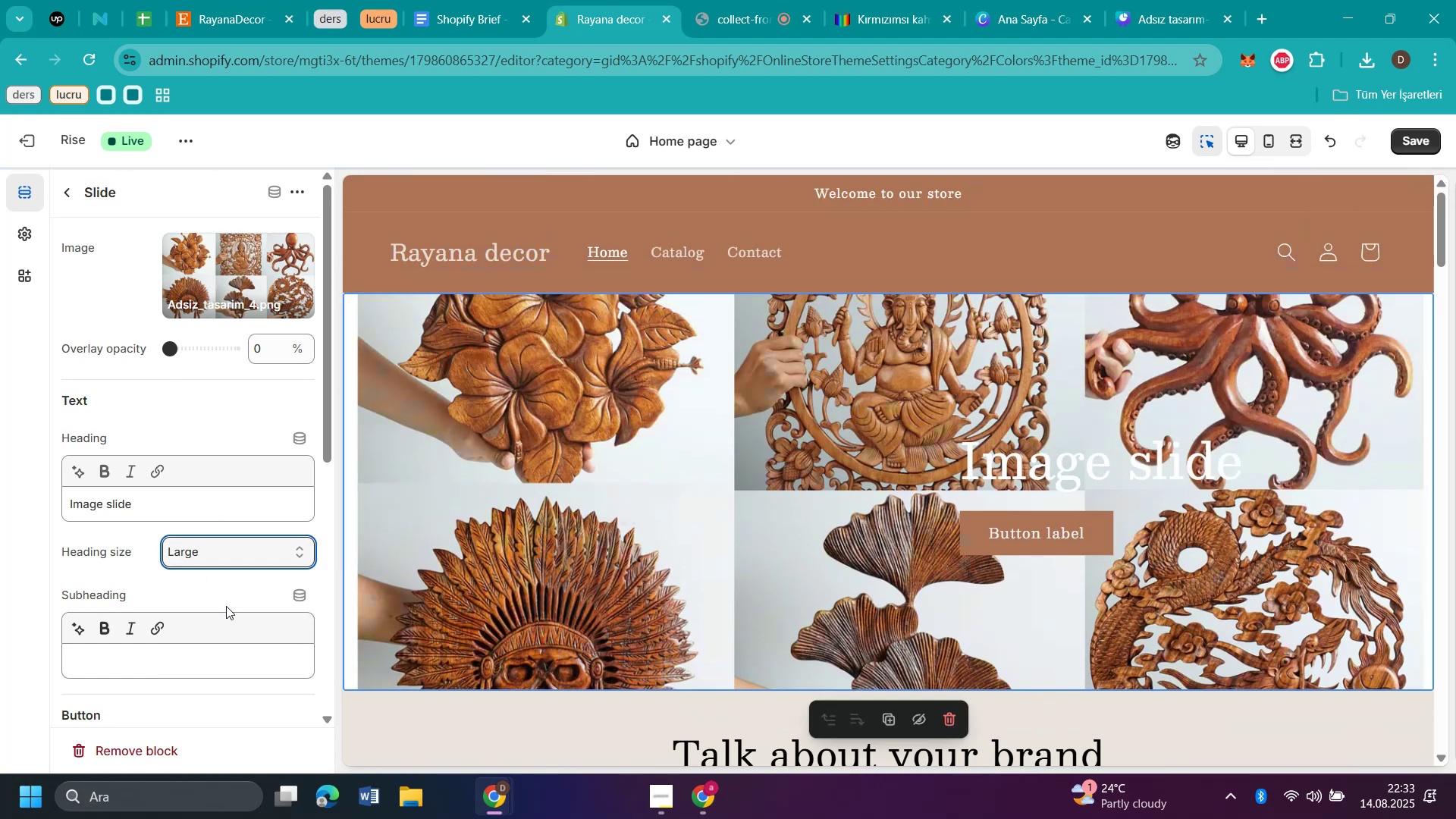 
left_click([213, 551])
 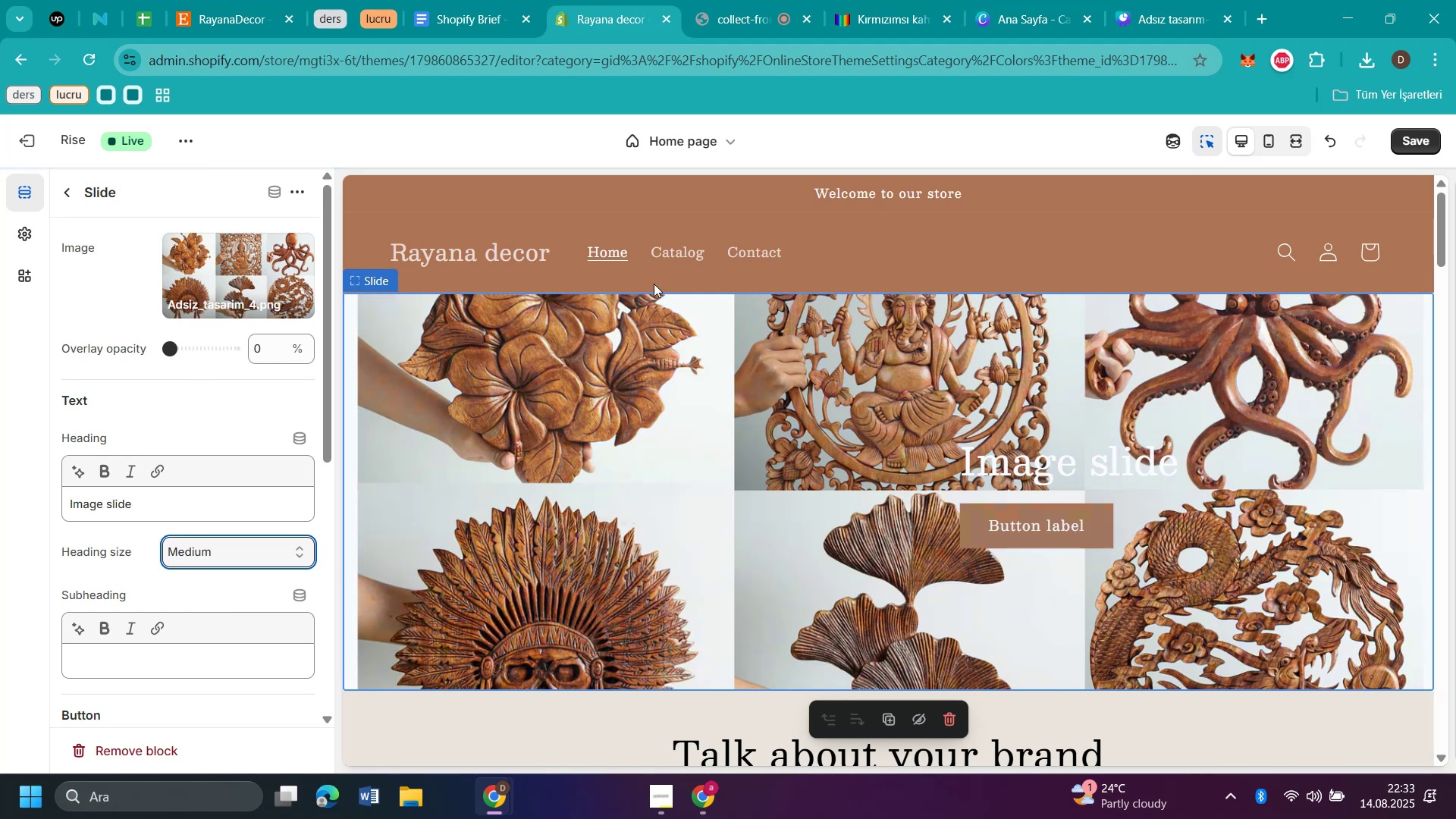 
wait(7.25)
 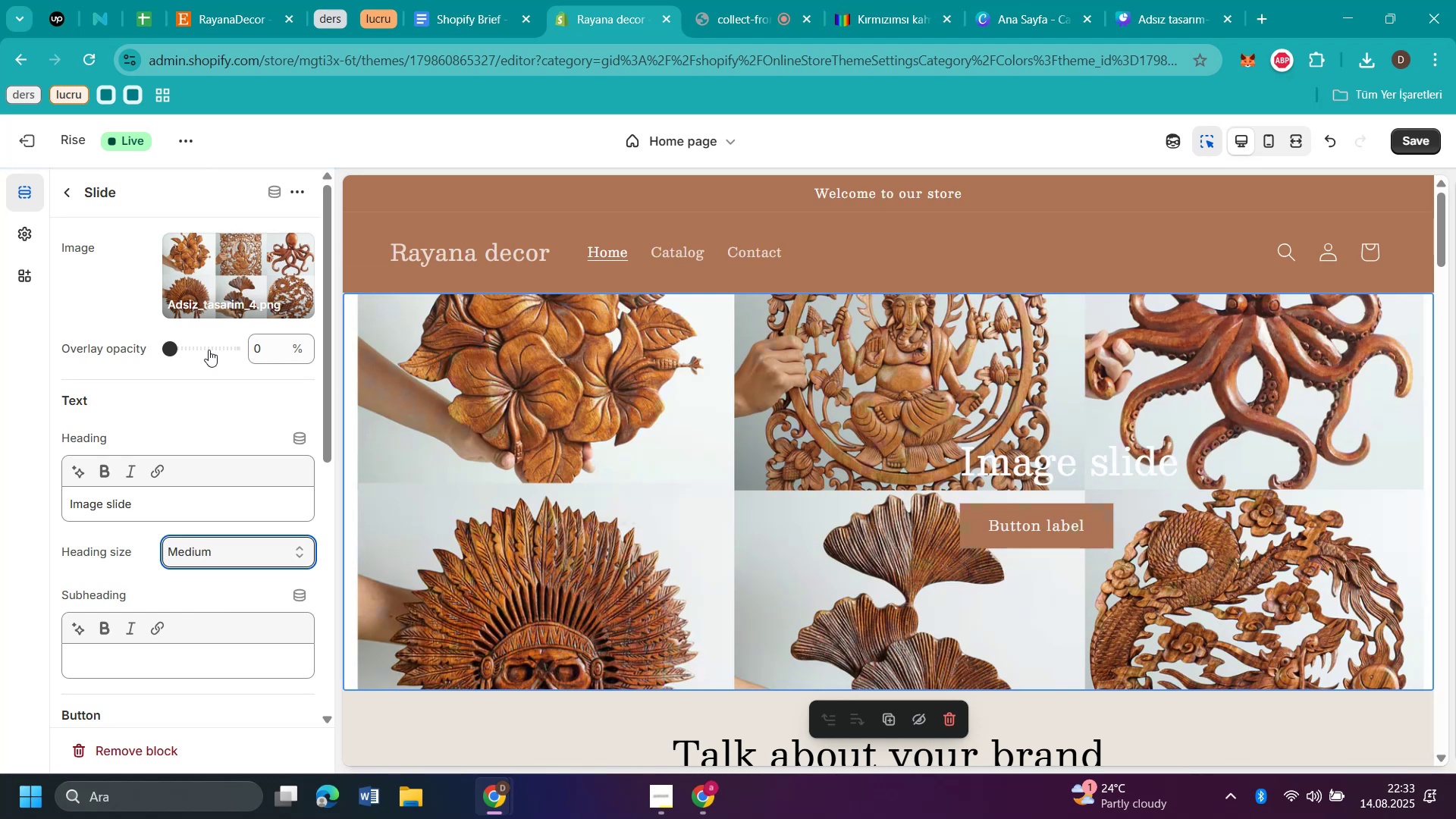 
scroll: coordinate [228, 431], scroll_direction: down, amount: 2.0
 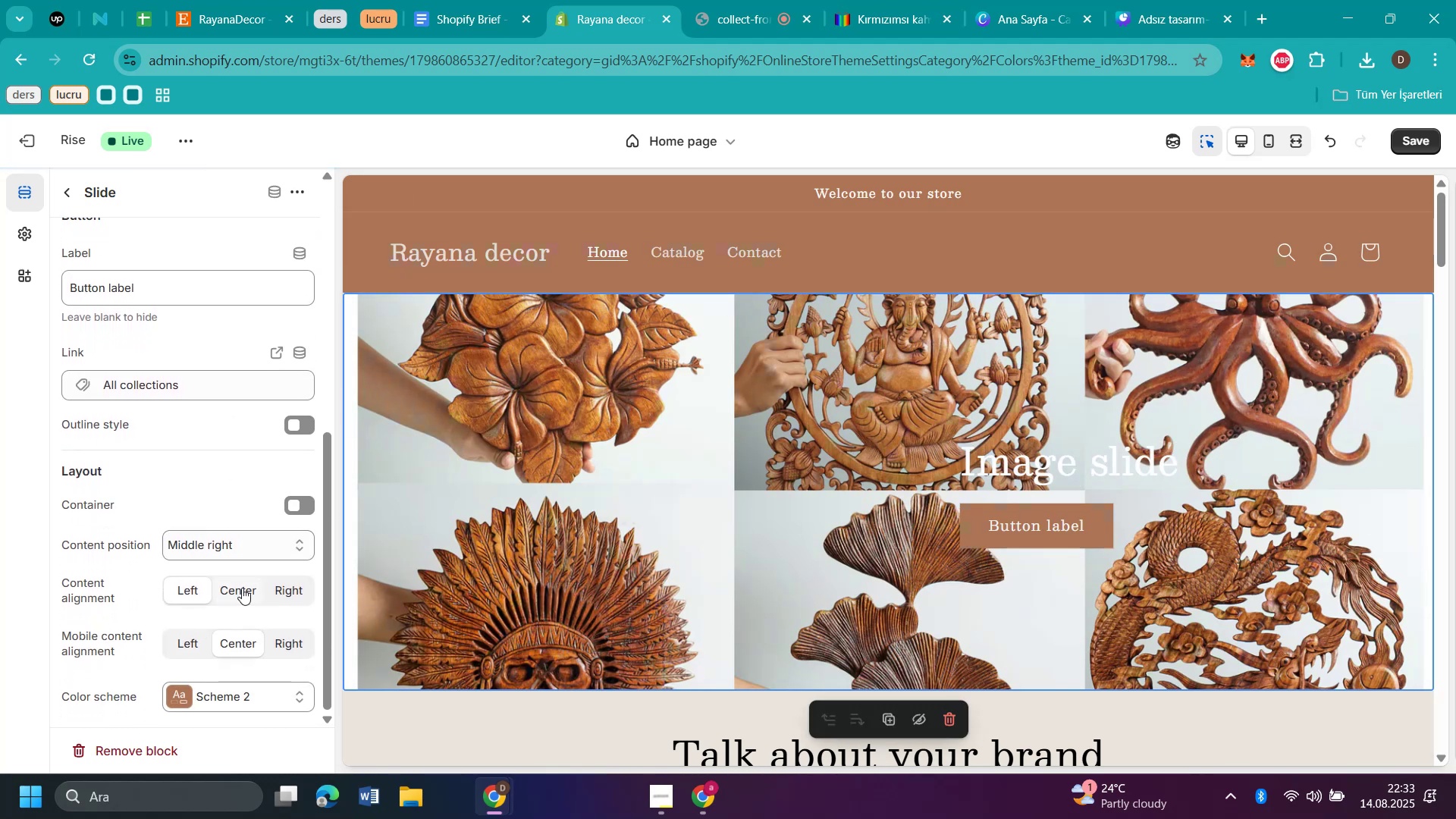 
left_click([242, 588])
 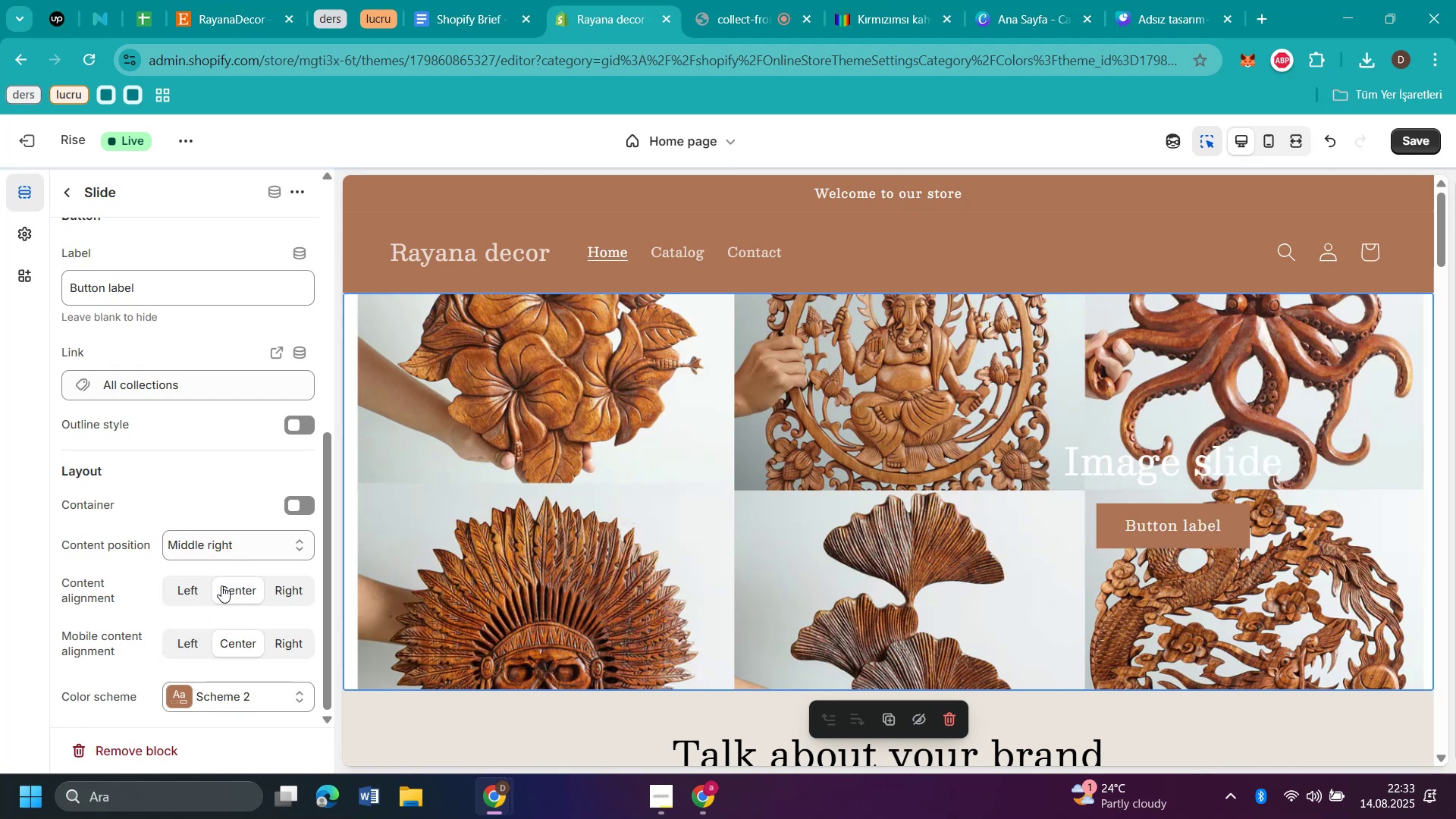 
left_click([190, 588])
 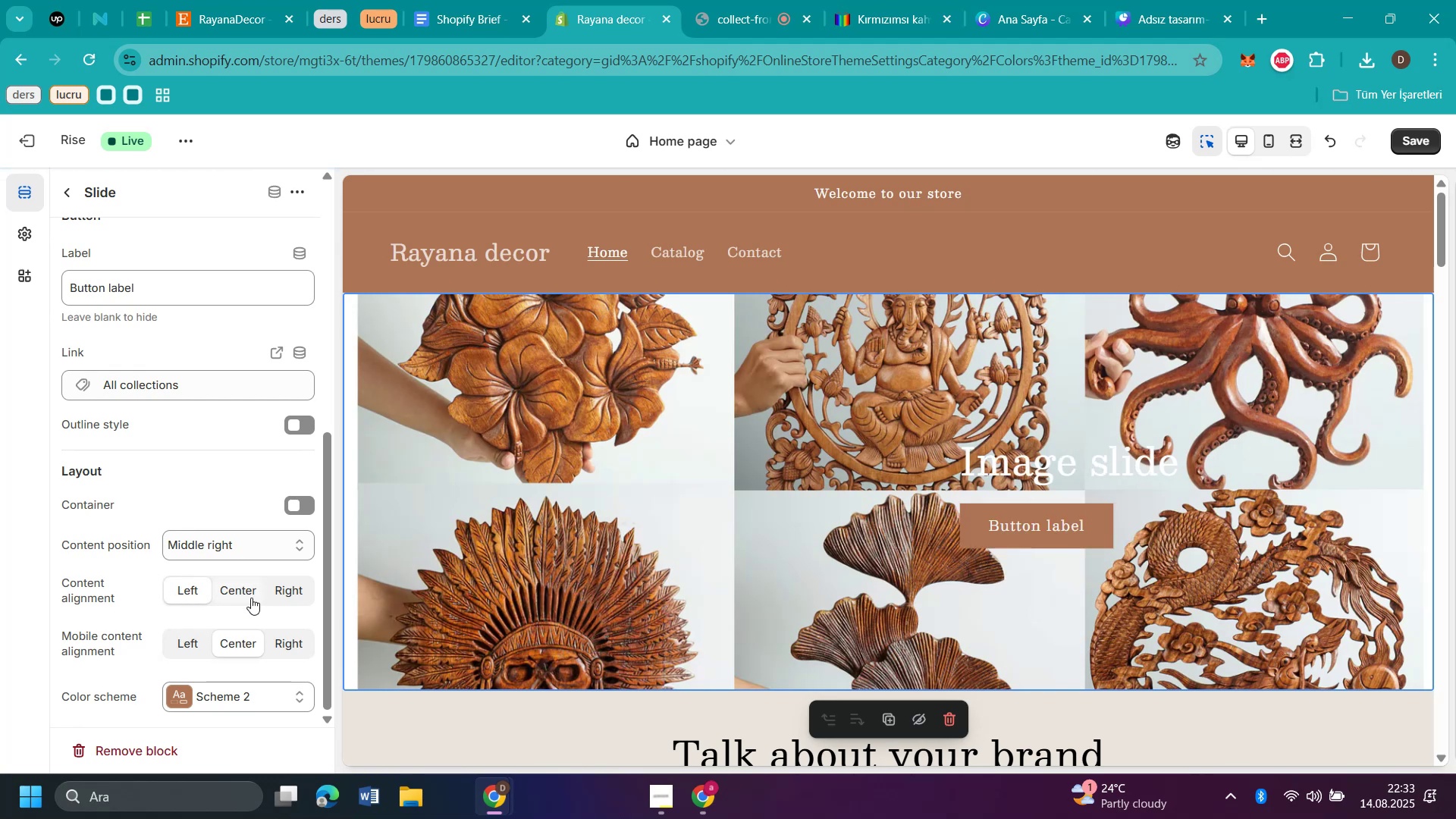 
left_click([226, 541])
 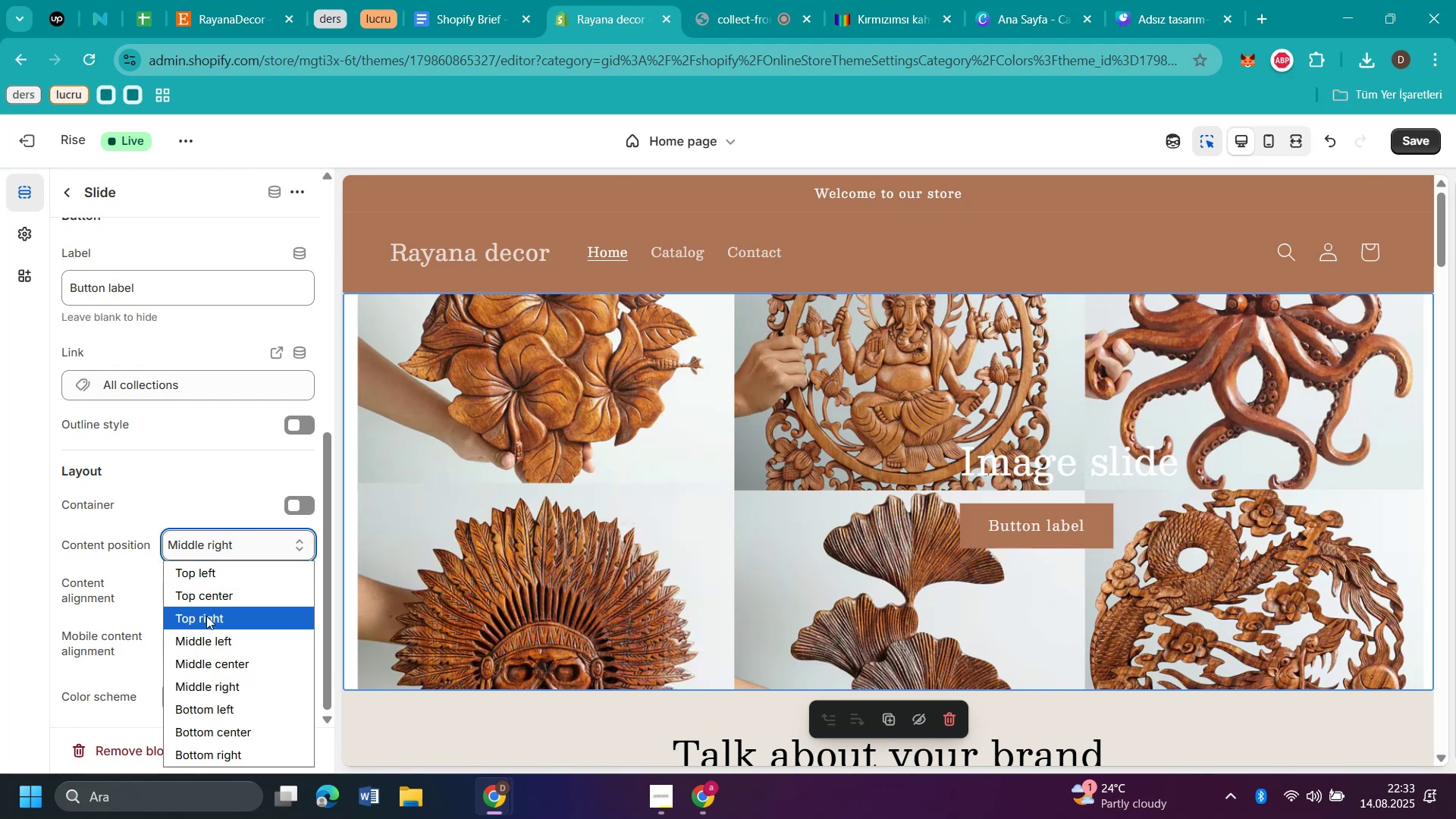 
left_click([212, 598])
 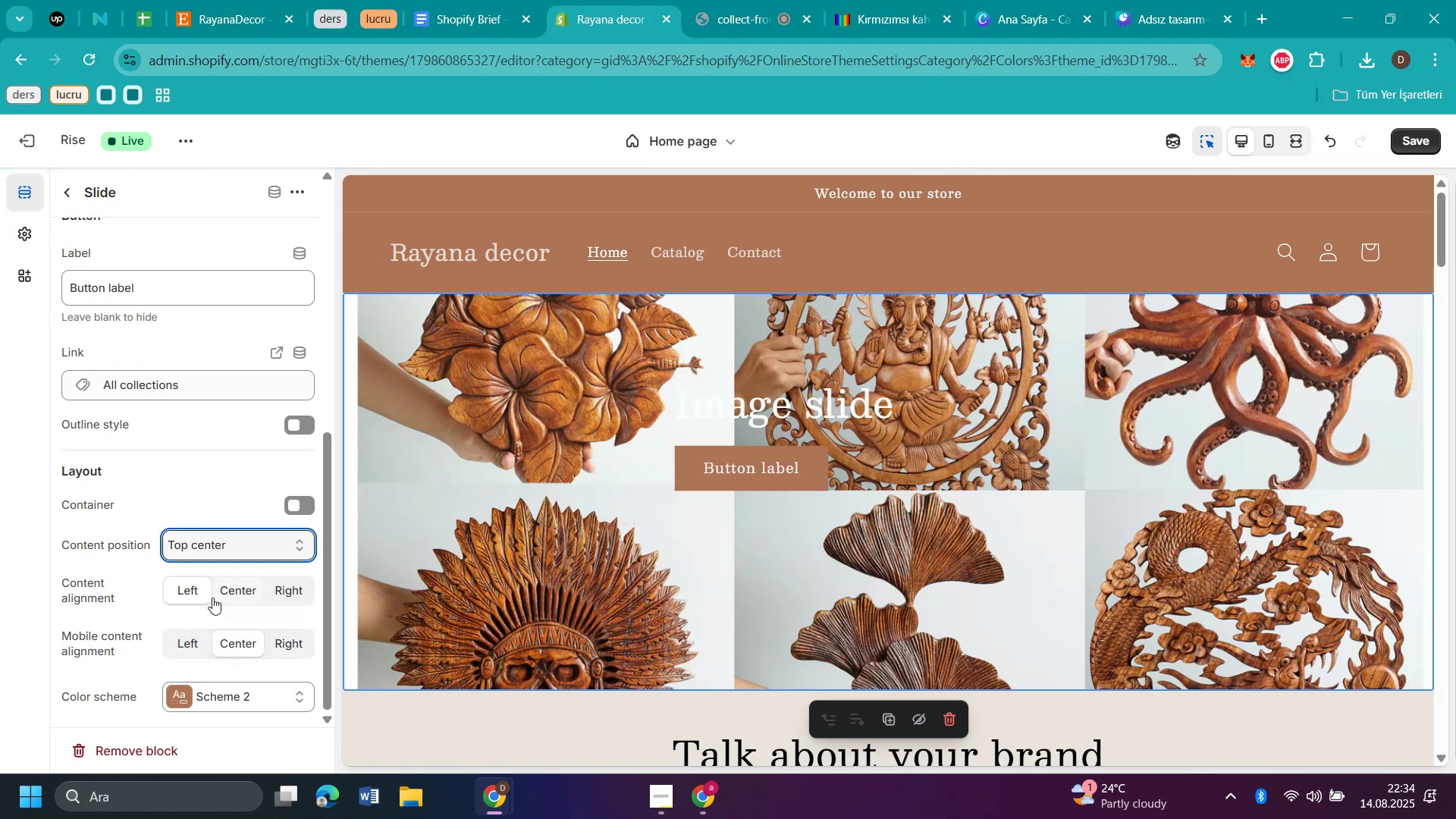 
left_click([258, 542])
 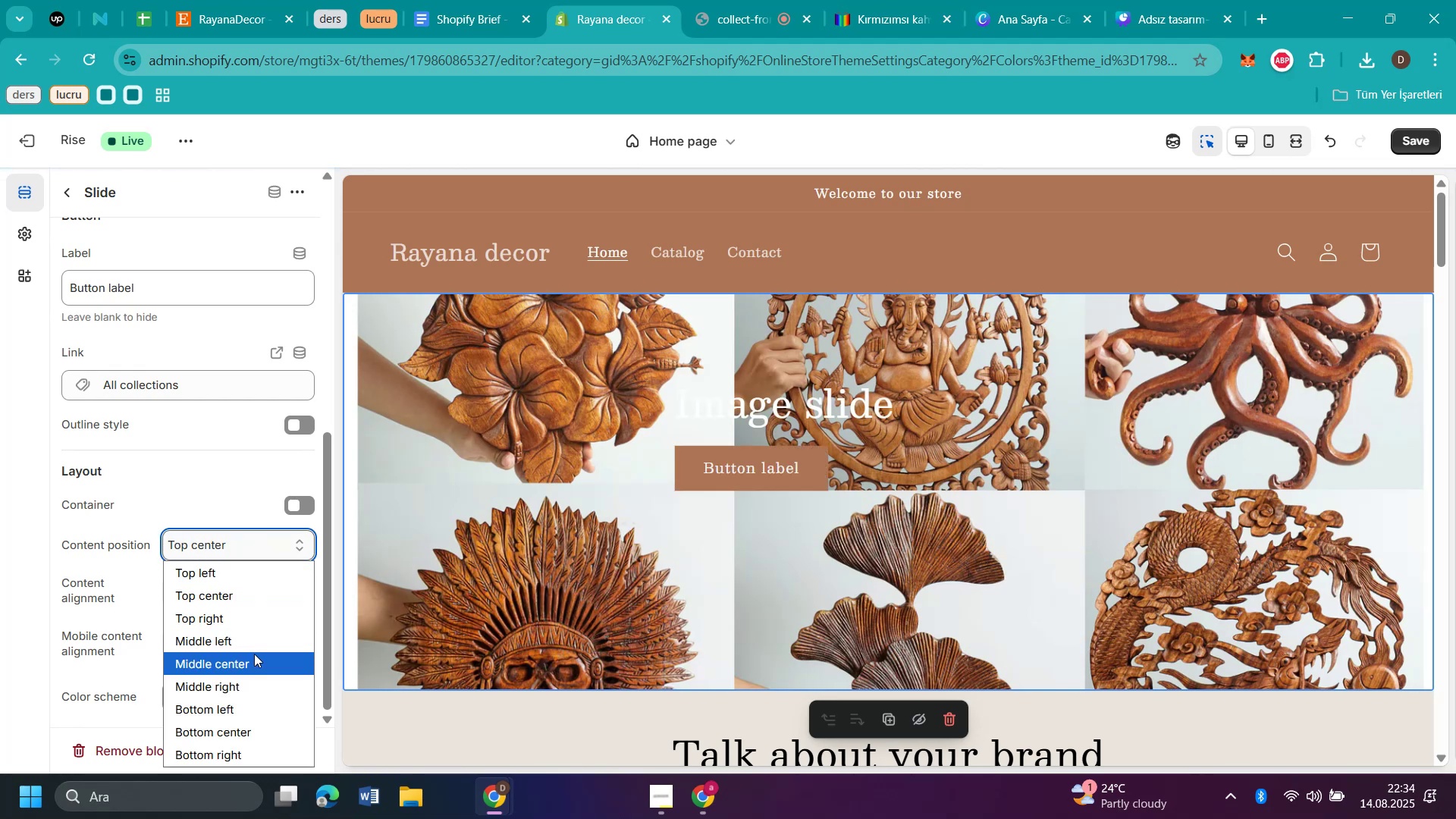 
left_click([254, 658])
 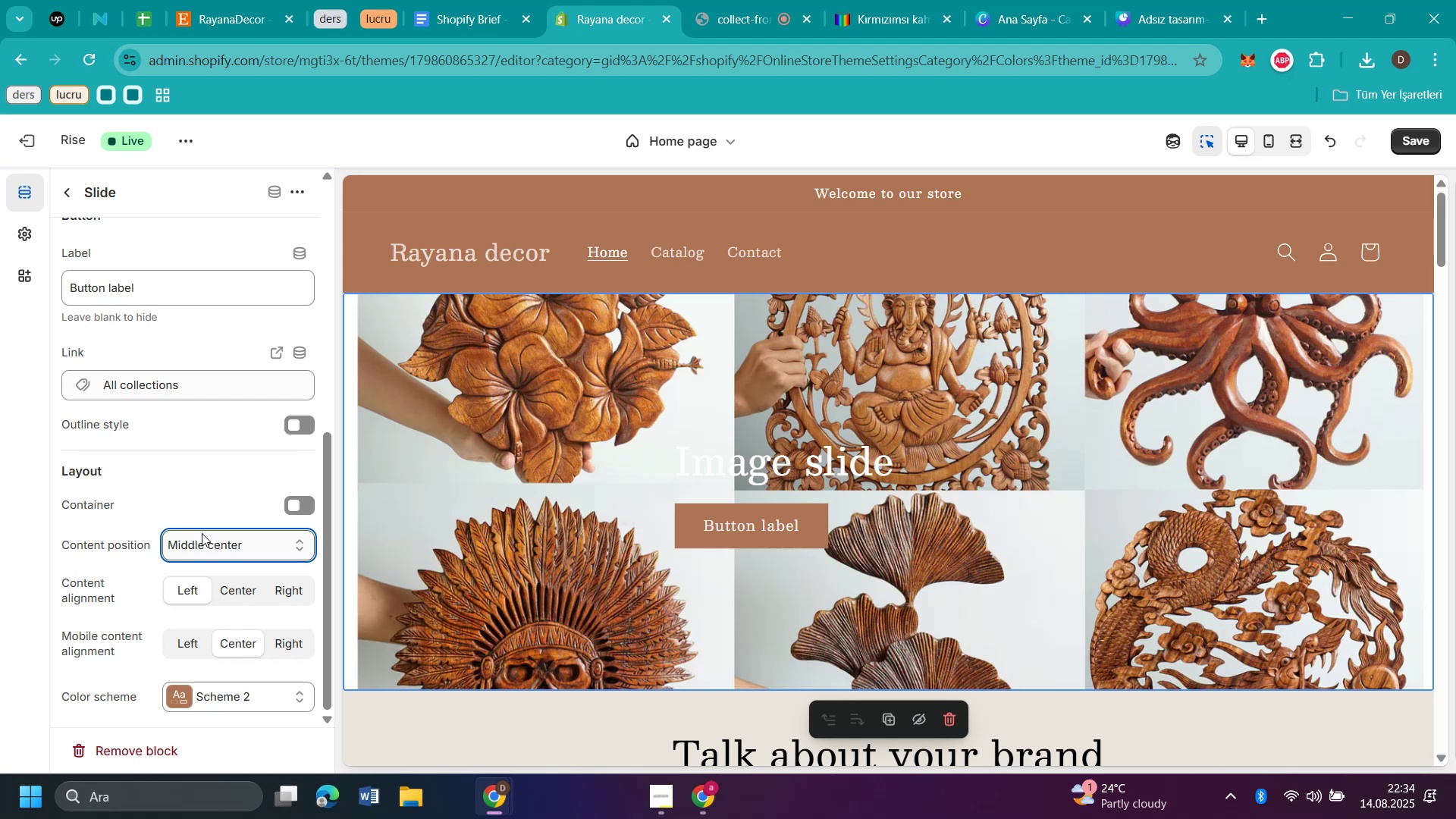 
left_click([210, 548])
 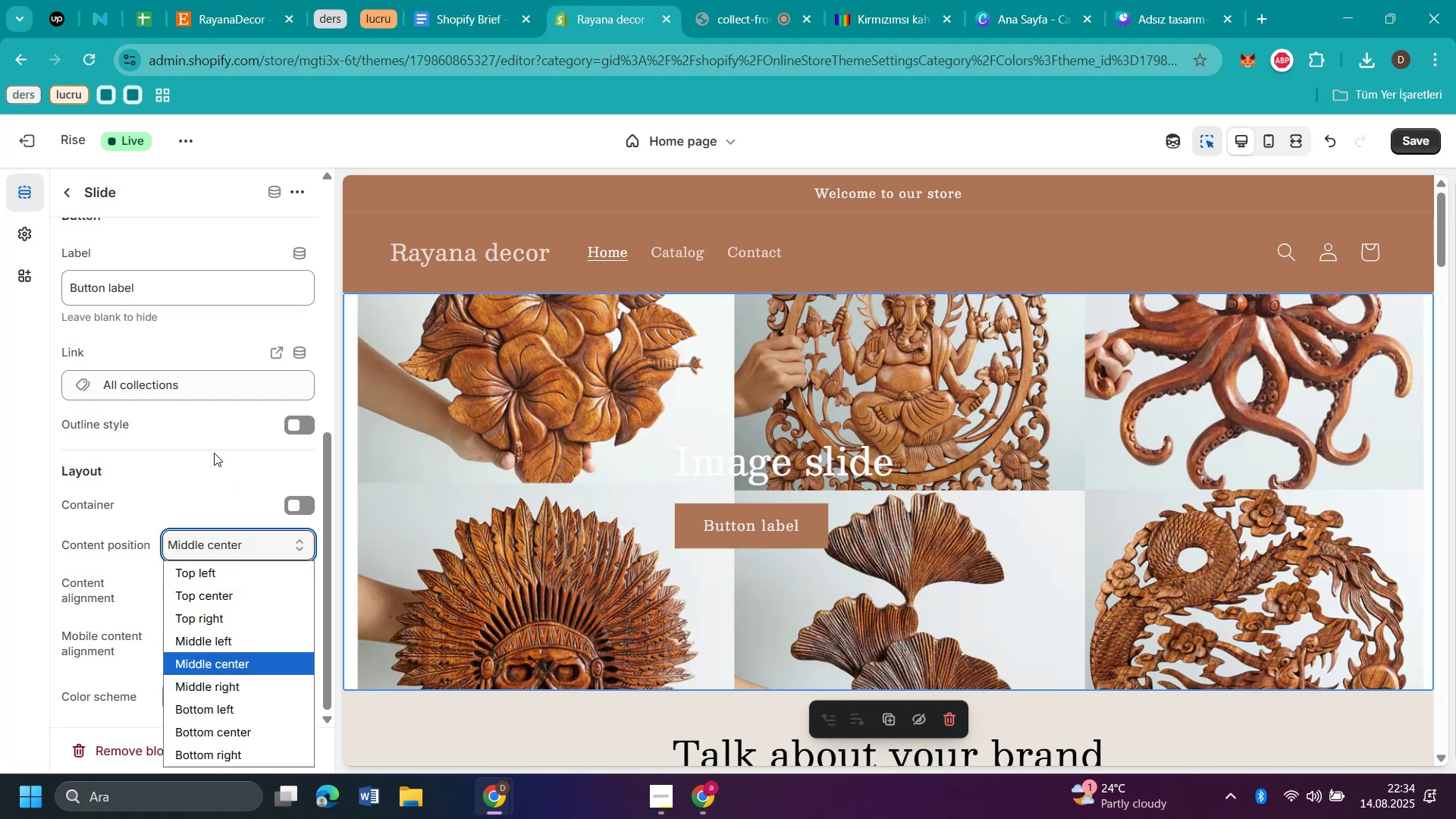 
wait(6.47)
 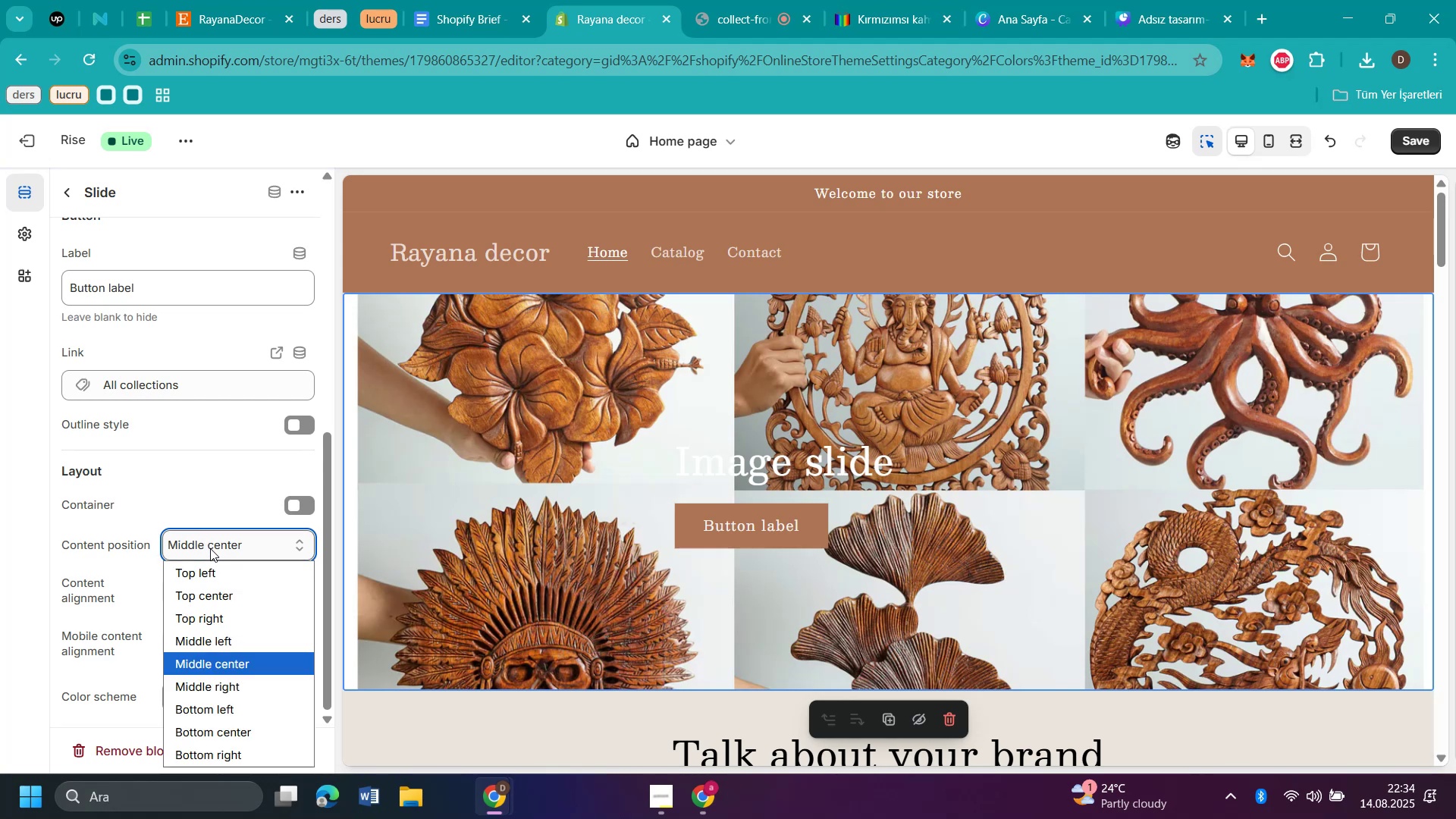 
scroll: coordinate [214, 453], scroll_direction: down, amount: 4.0
 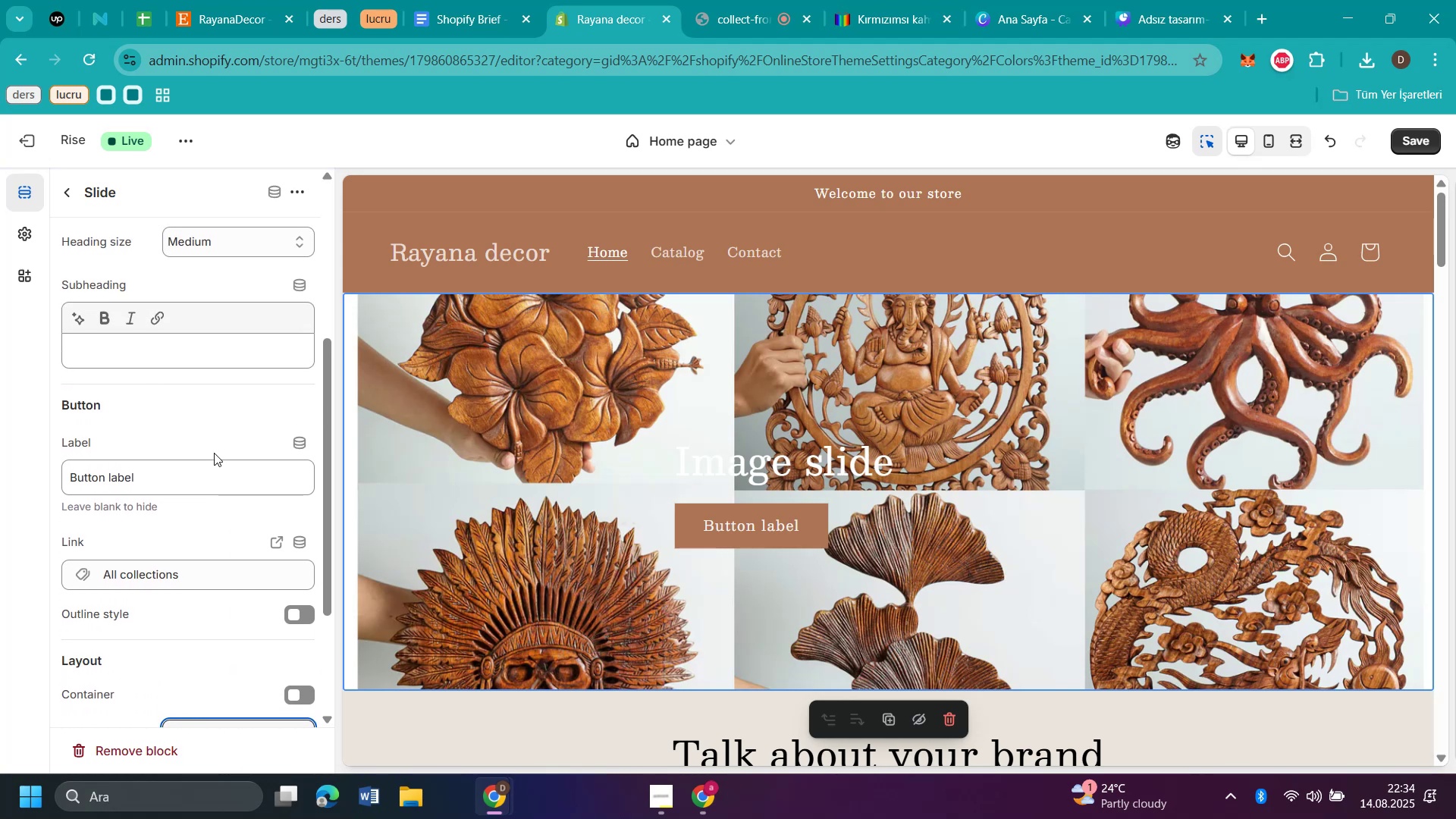 
scroll: coordinate [214, 453], scroll_direction: up, amount: 4.0
 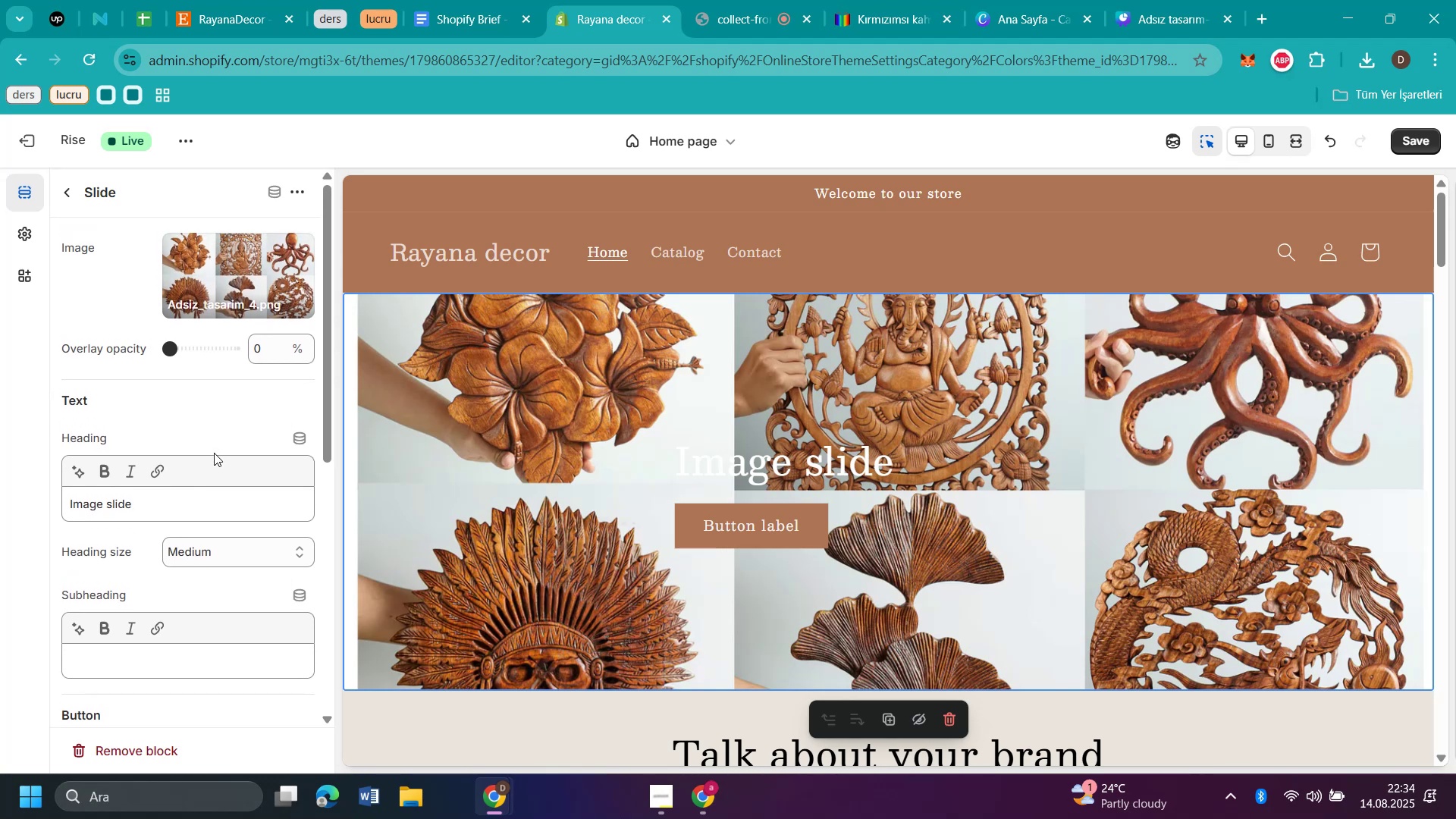 
scroll: coordinate [214, 453], scroll_direction: down, amount: 3.0
 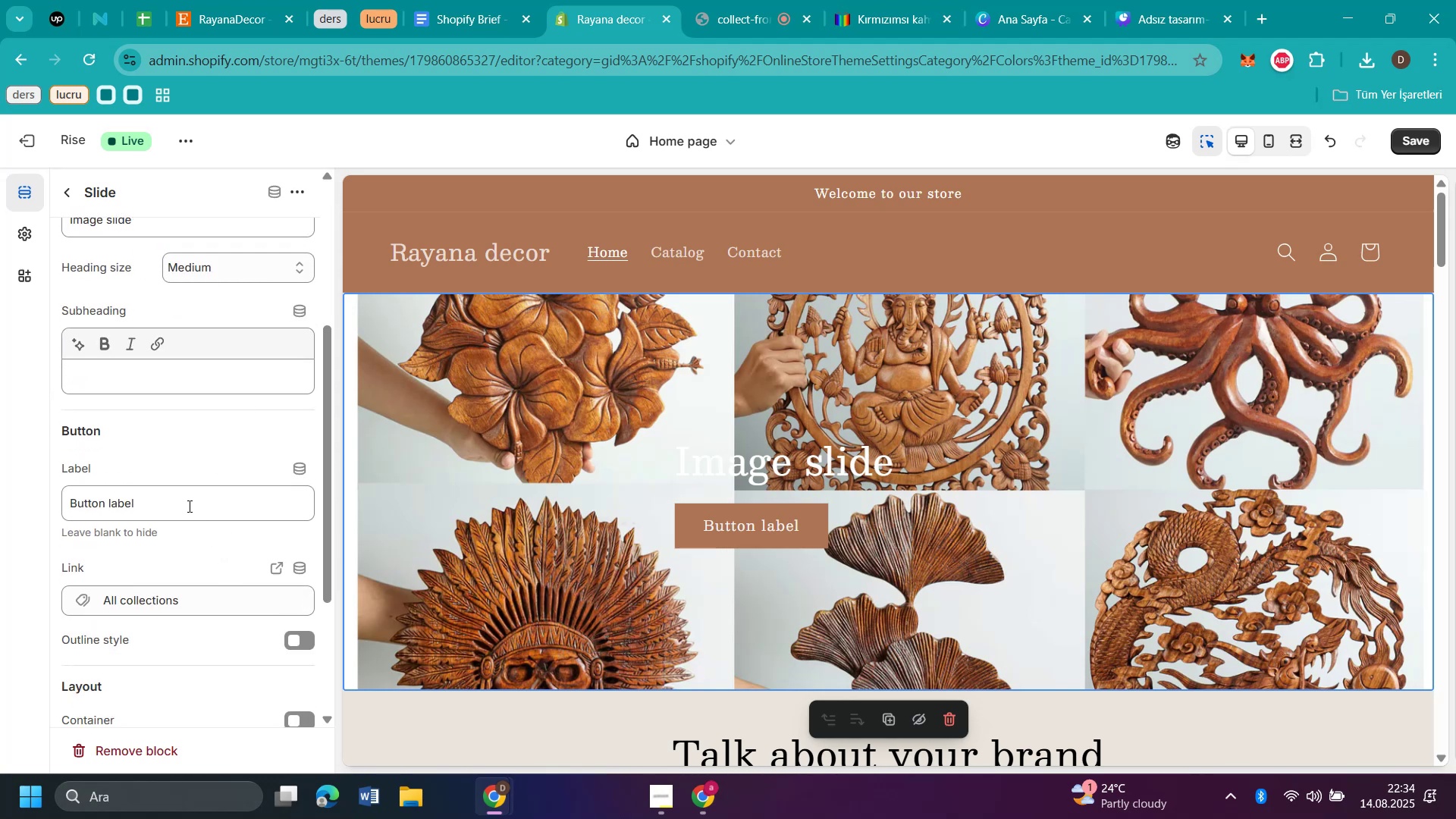 
left_click([199, 507])
 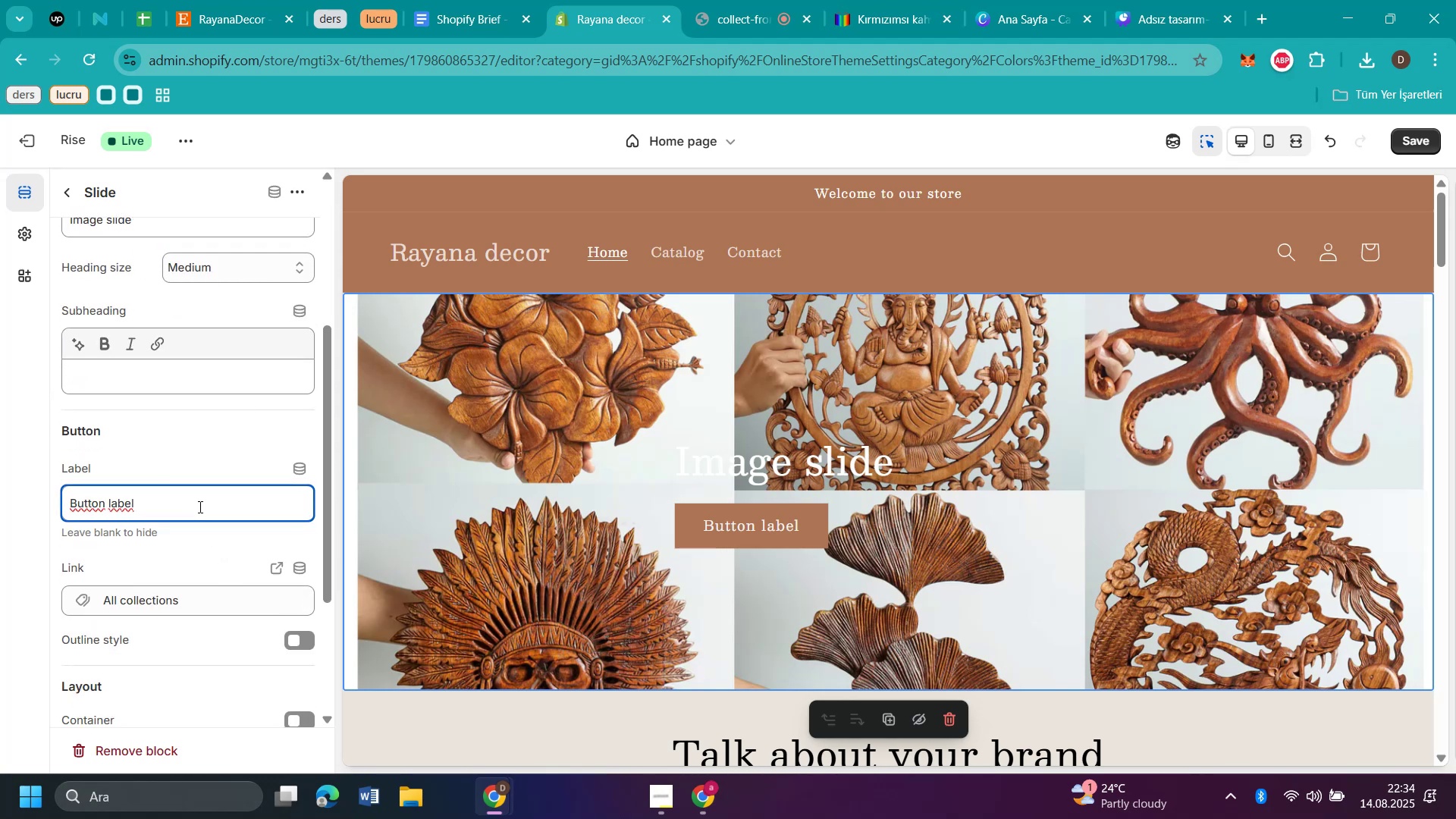 
left_click_drag(start_coordinate=[199, 507], to_coordinate=[0, 526])
 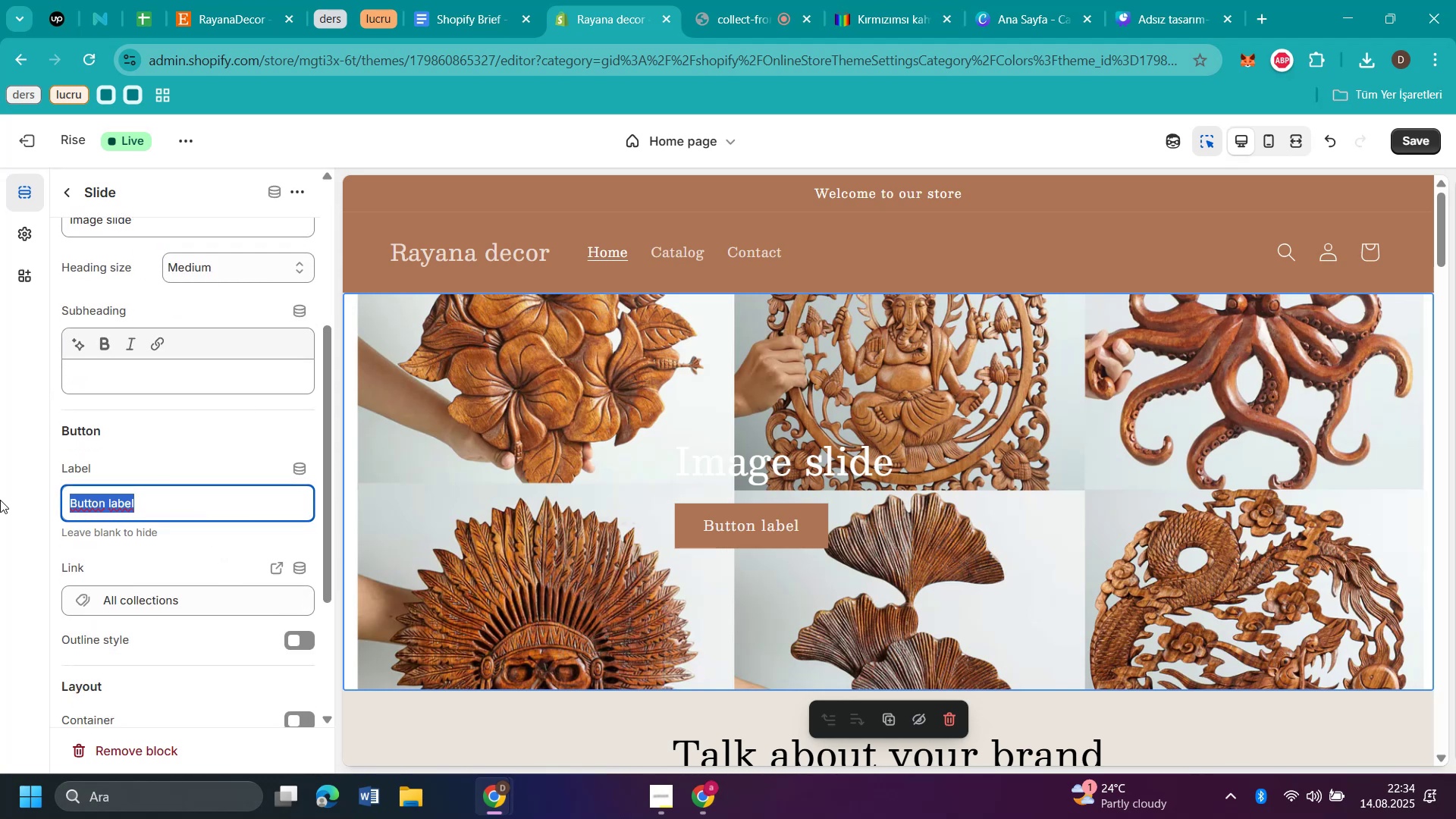 
key(Backspace)
 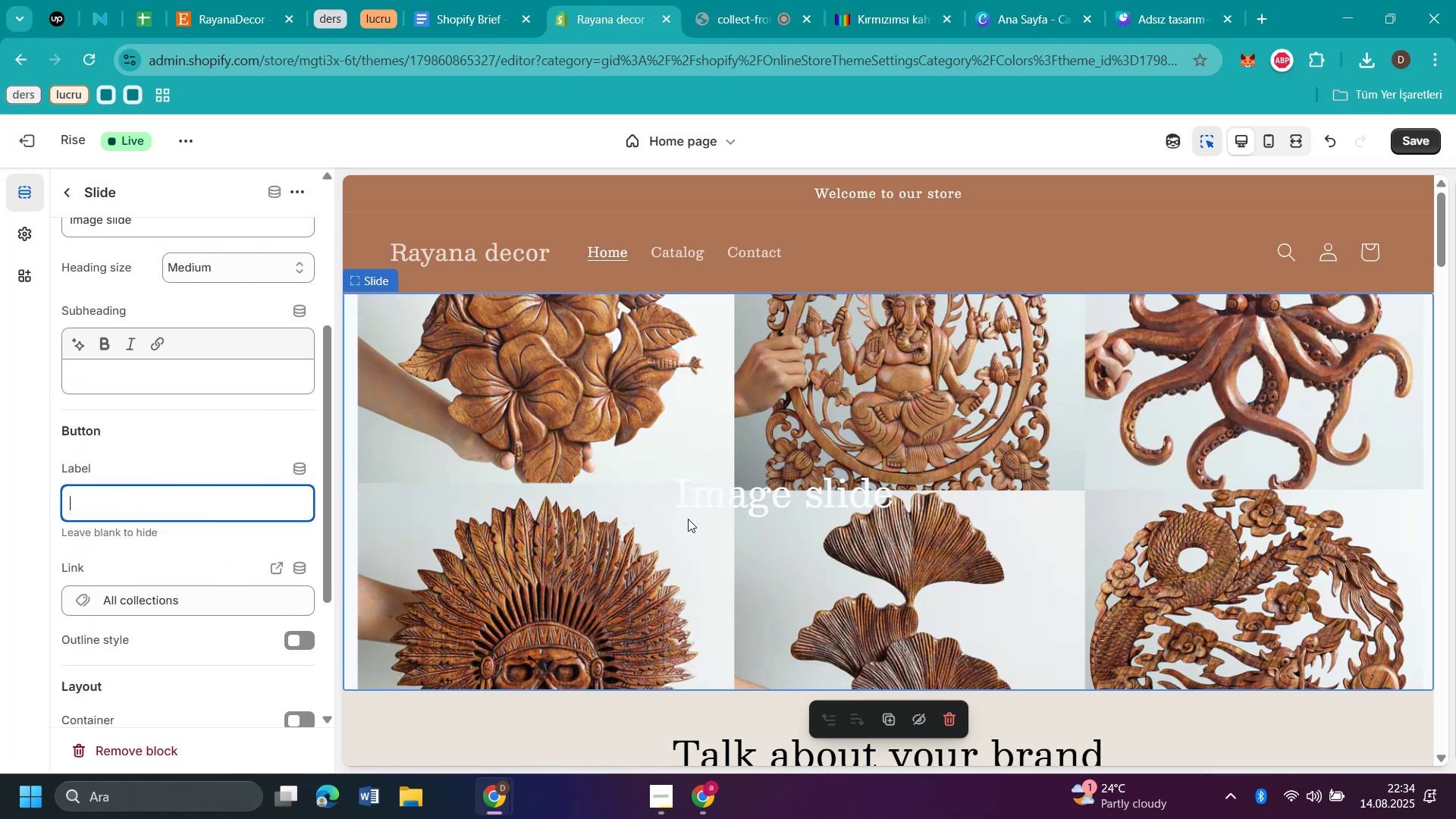 
left_click([749, 499])
 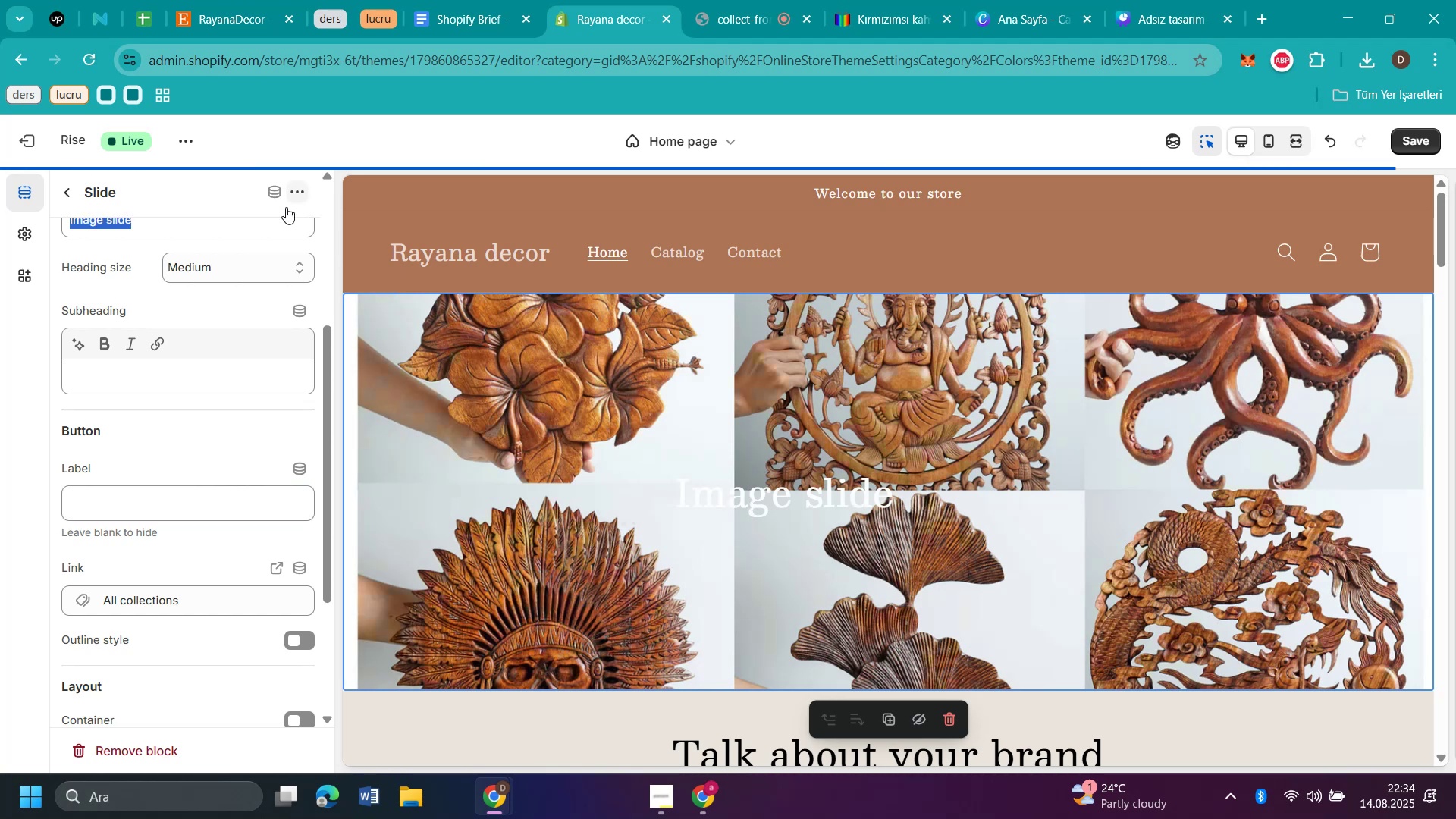 
scroll: coordinate [183, 303], scroll_direction: up, amount: 2.0
 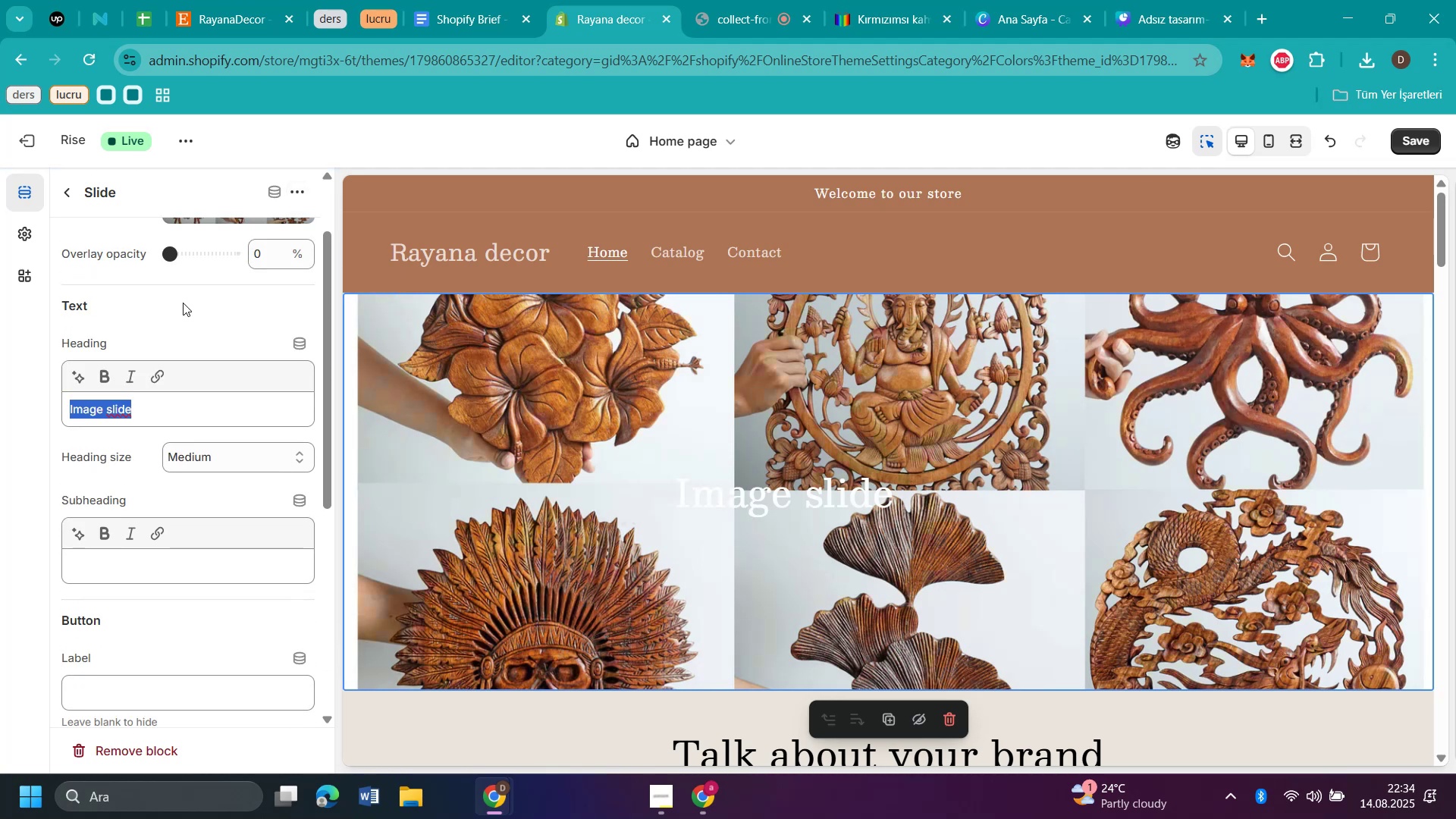 
key(Backspace)
 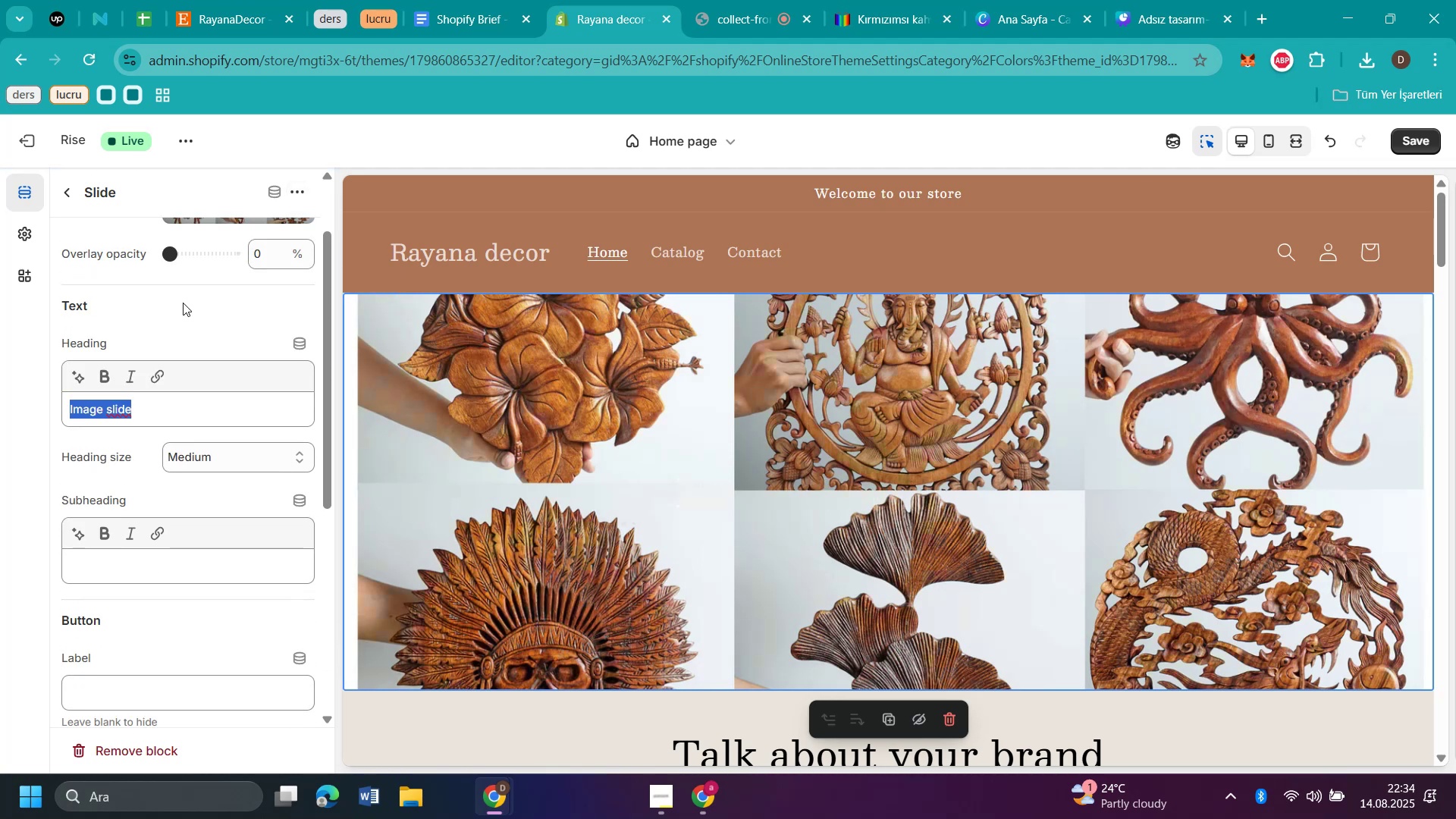 
key(Backspace)
 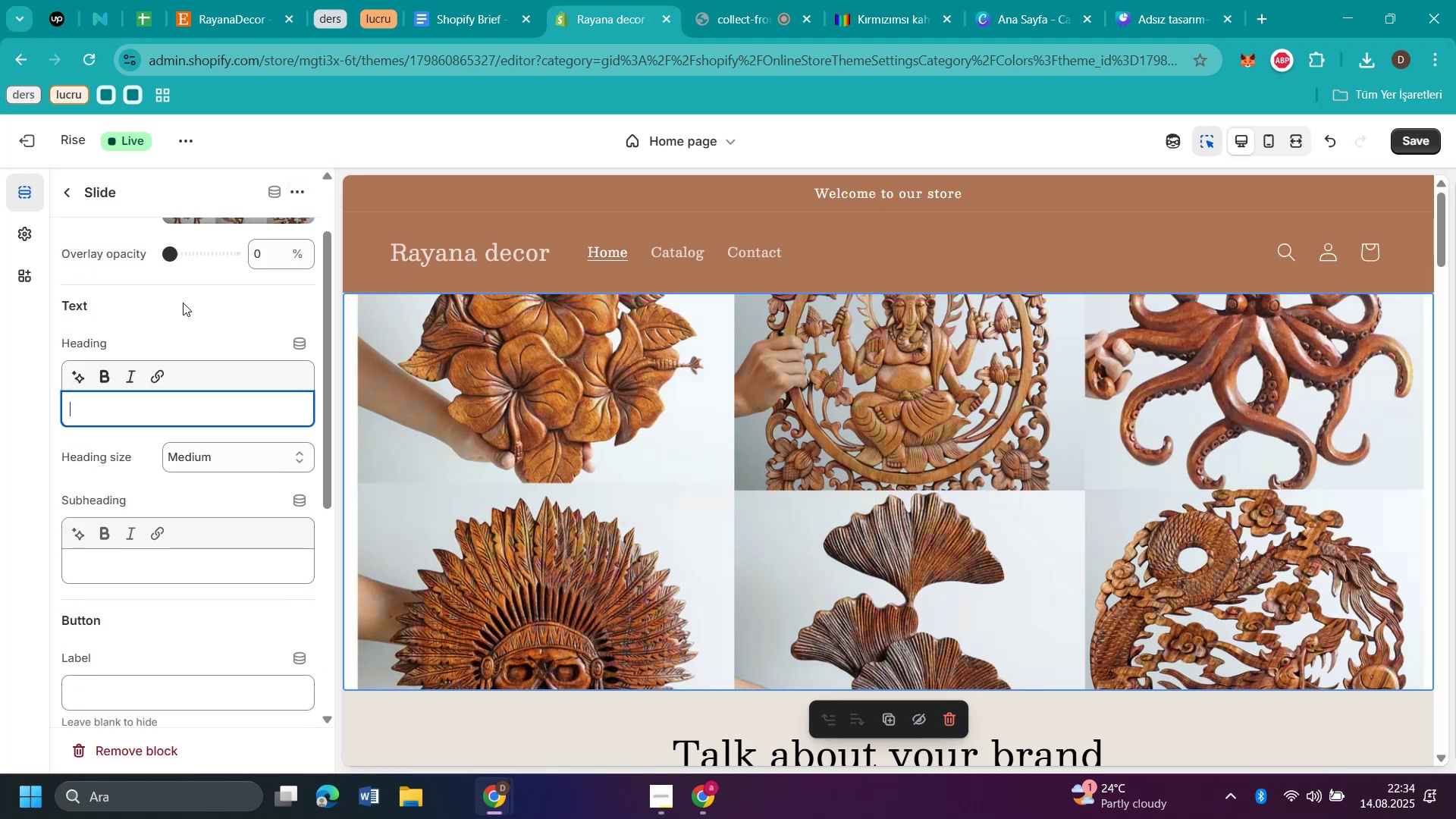 
left_click([183, 303])
 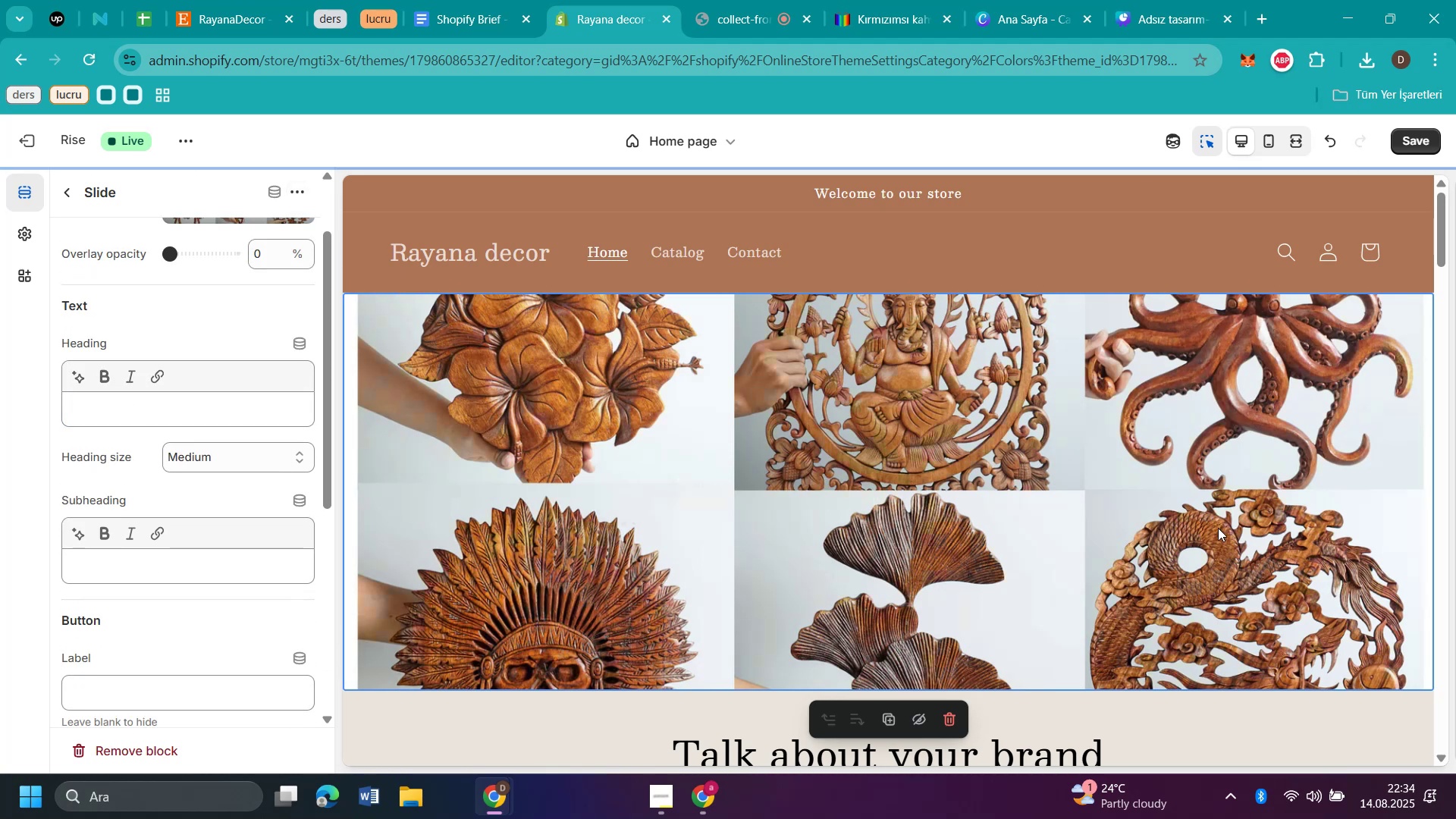 
scroll: coordinate [1218, 528], scroll_direction: up, amount: 4.0
 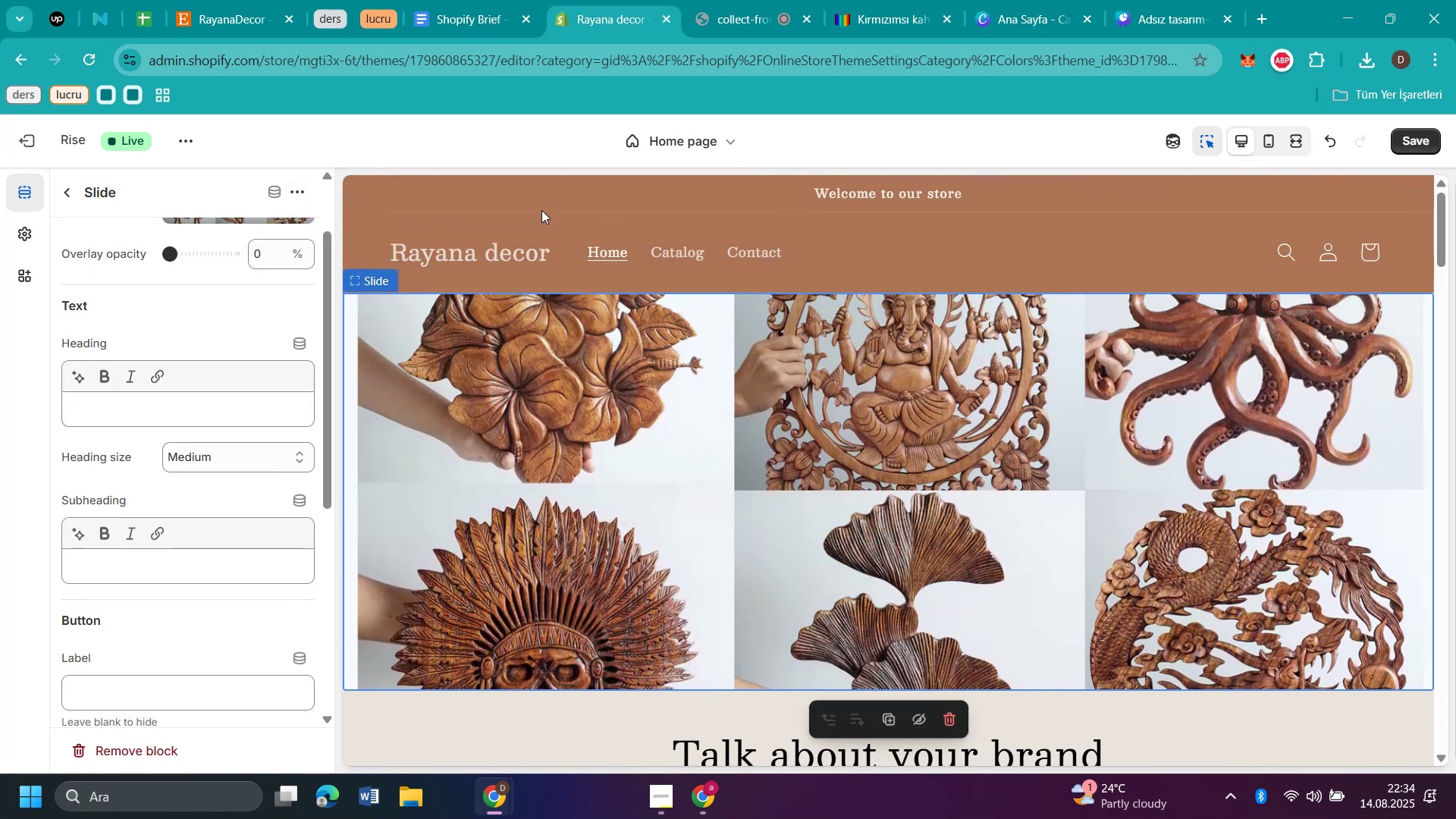 
left_click([425, 226])
 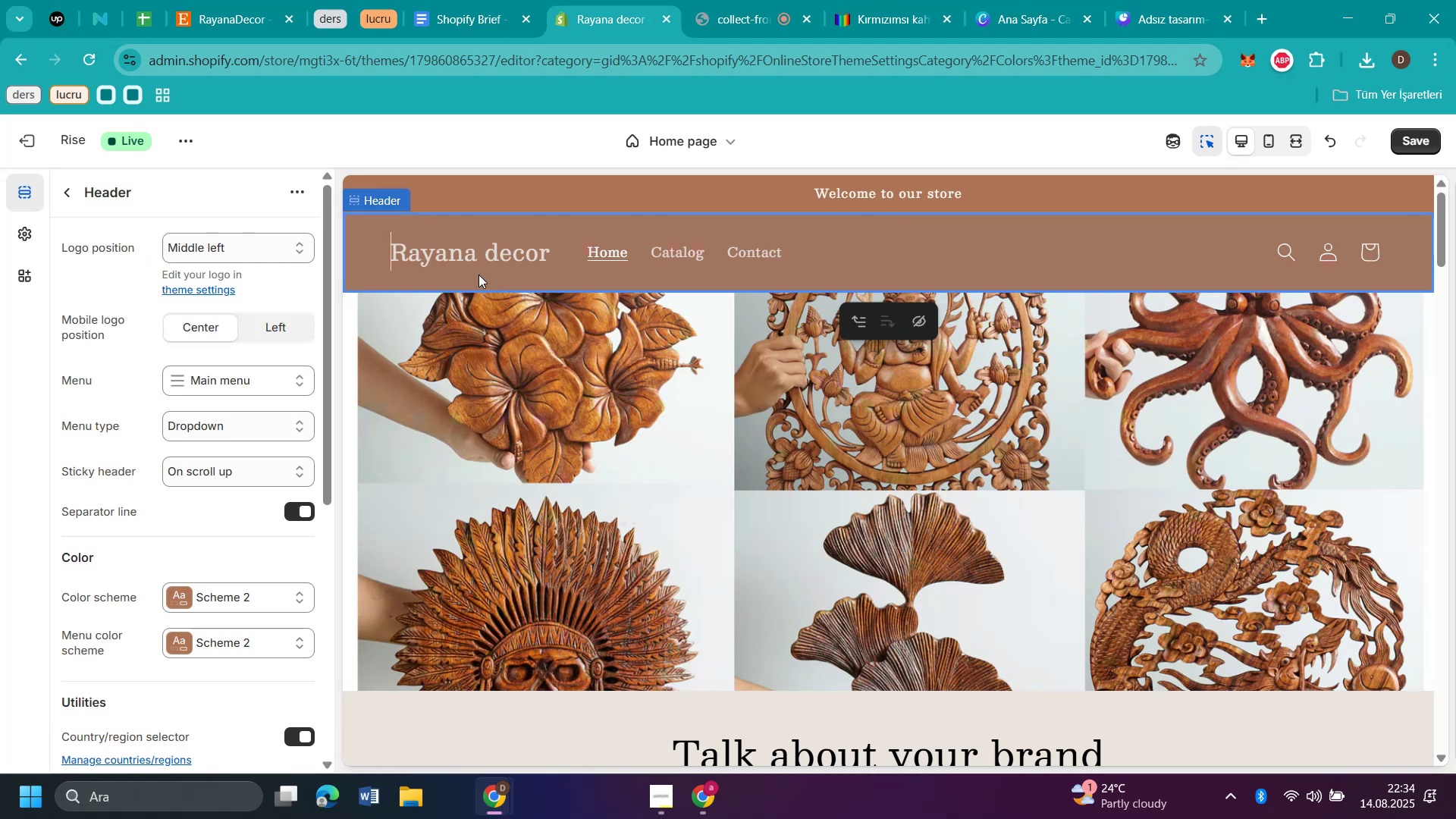 
left_click([479, 275])
 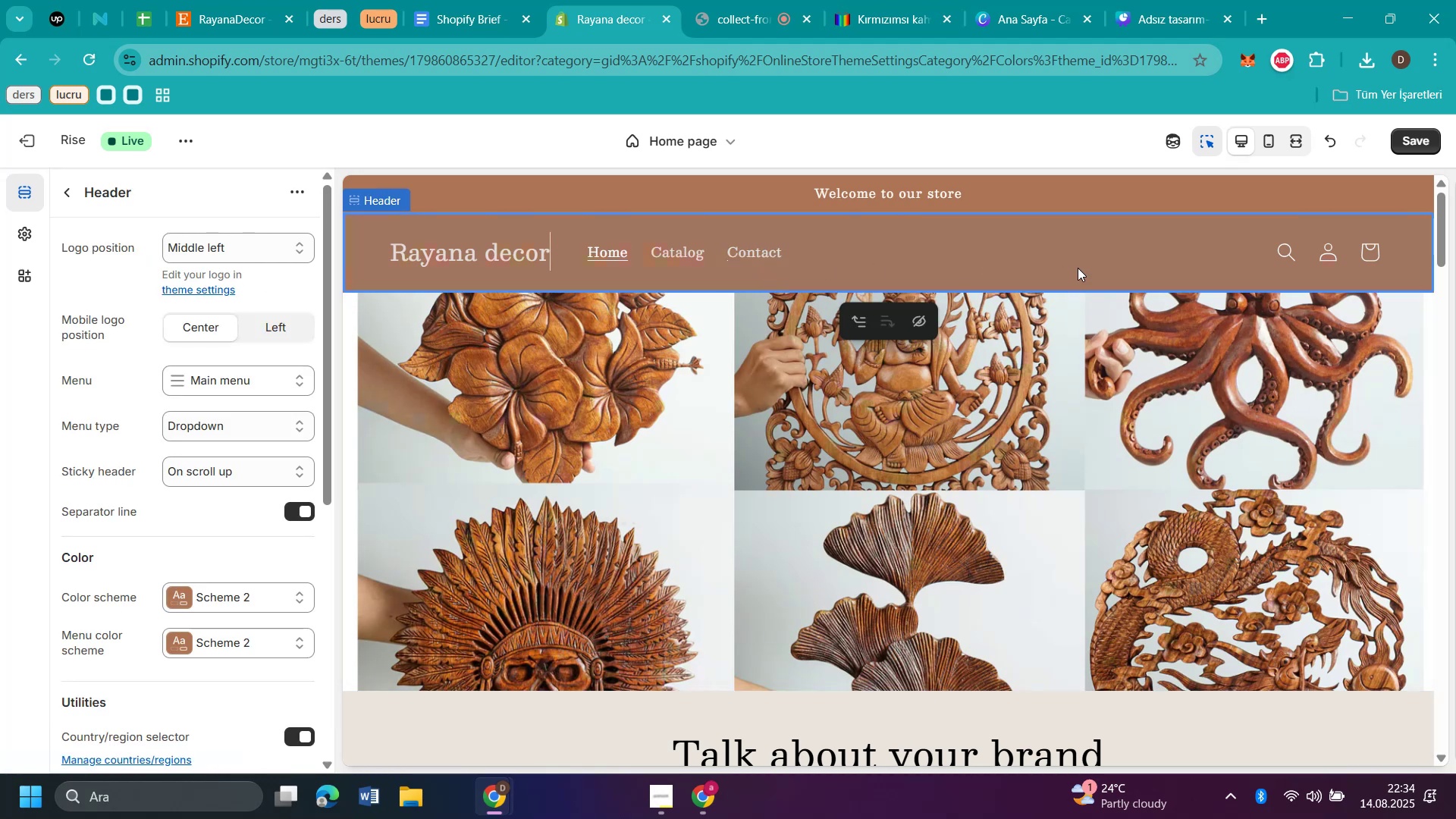 
wait(8.45)
 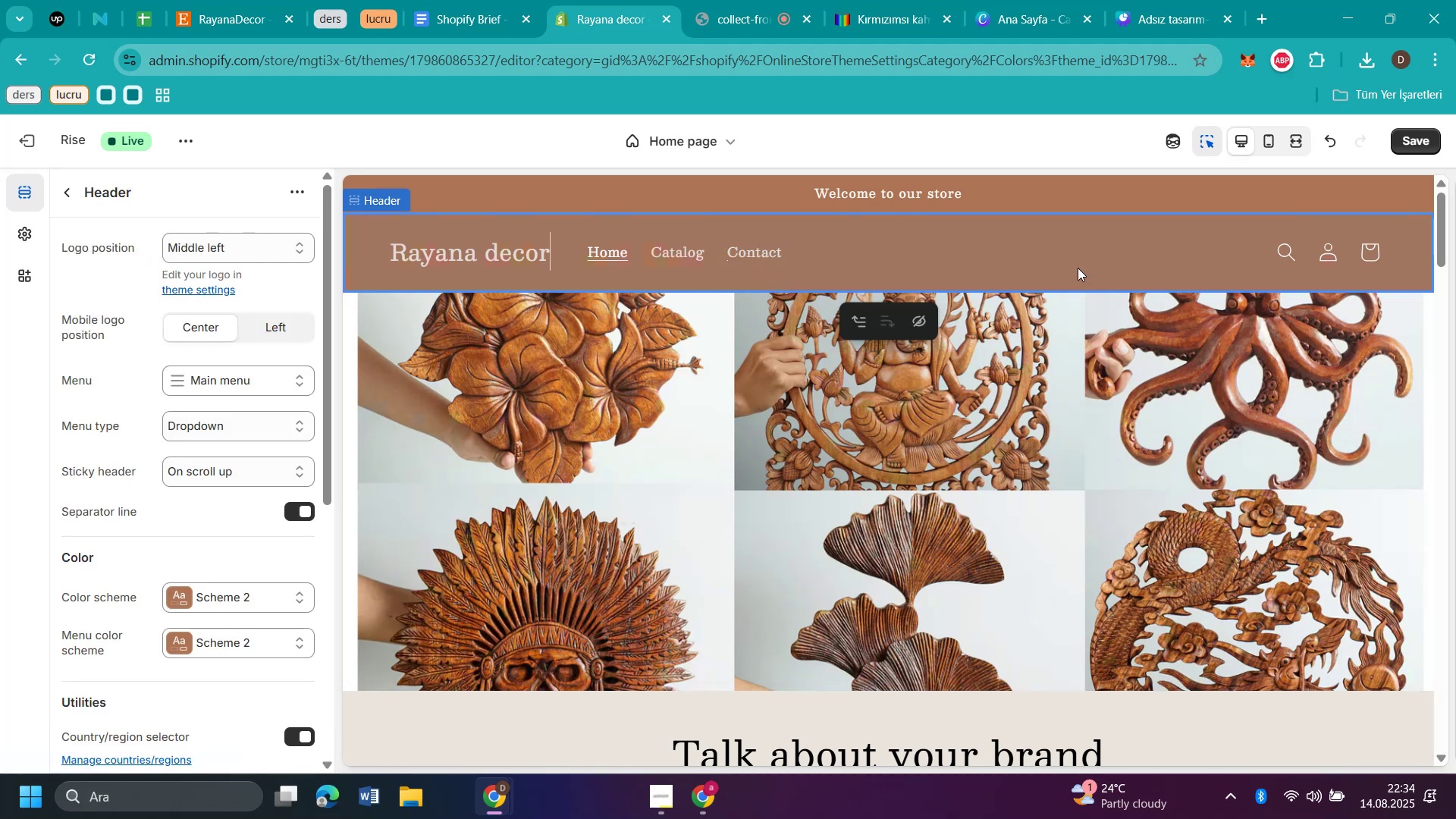 
left_click([205, 381])
 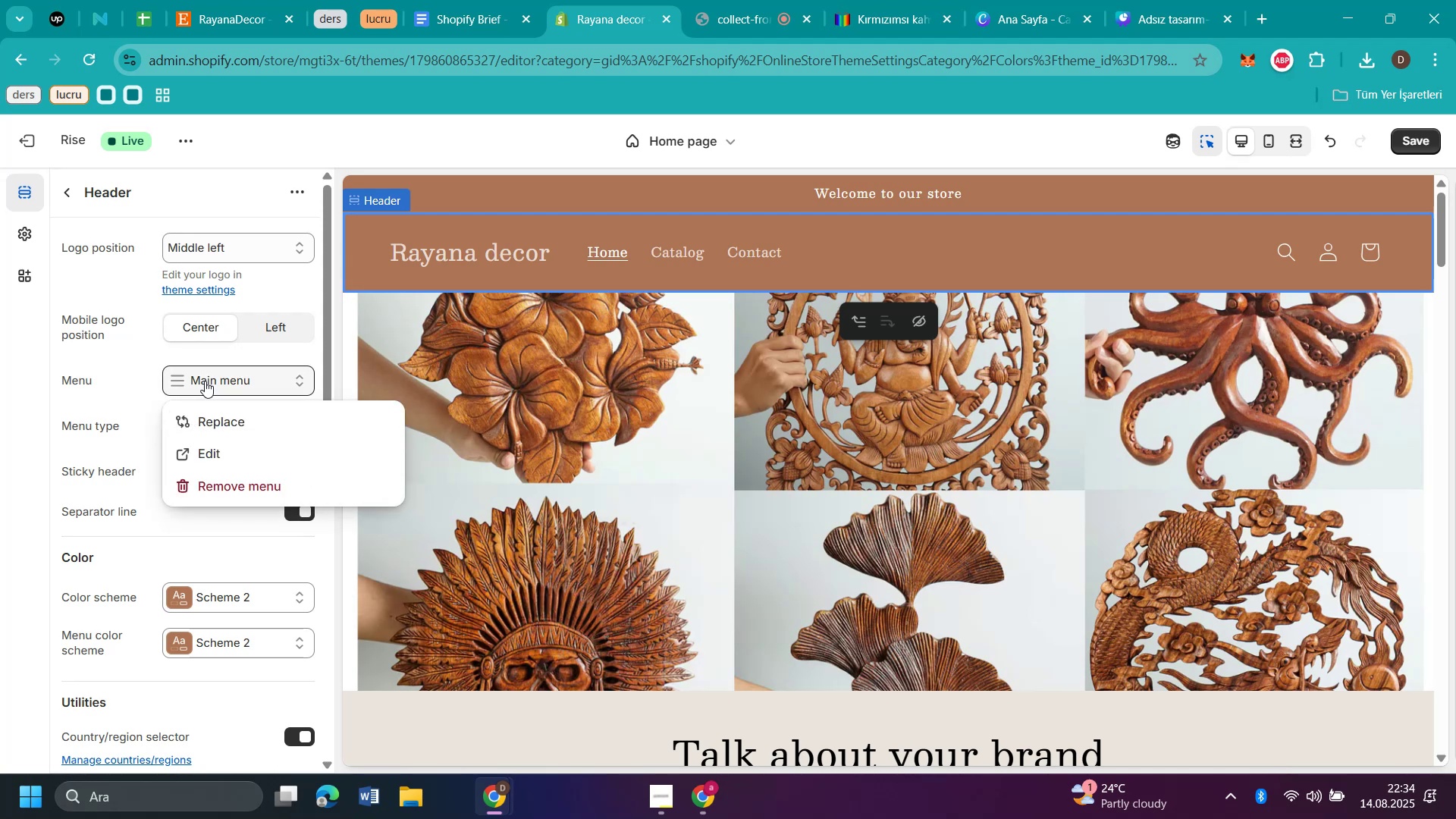 
left_click([205, 381])
 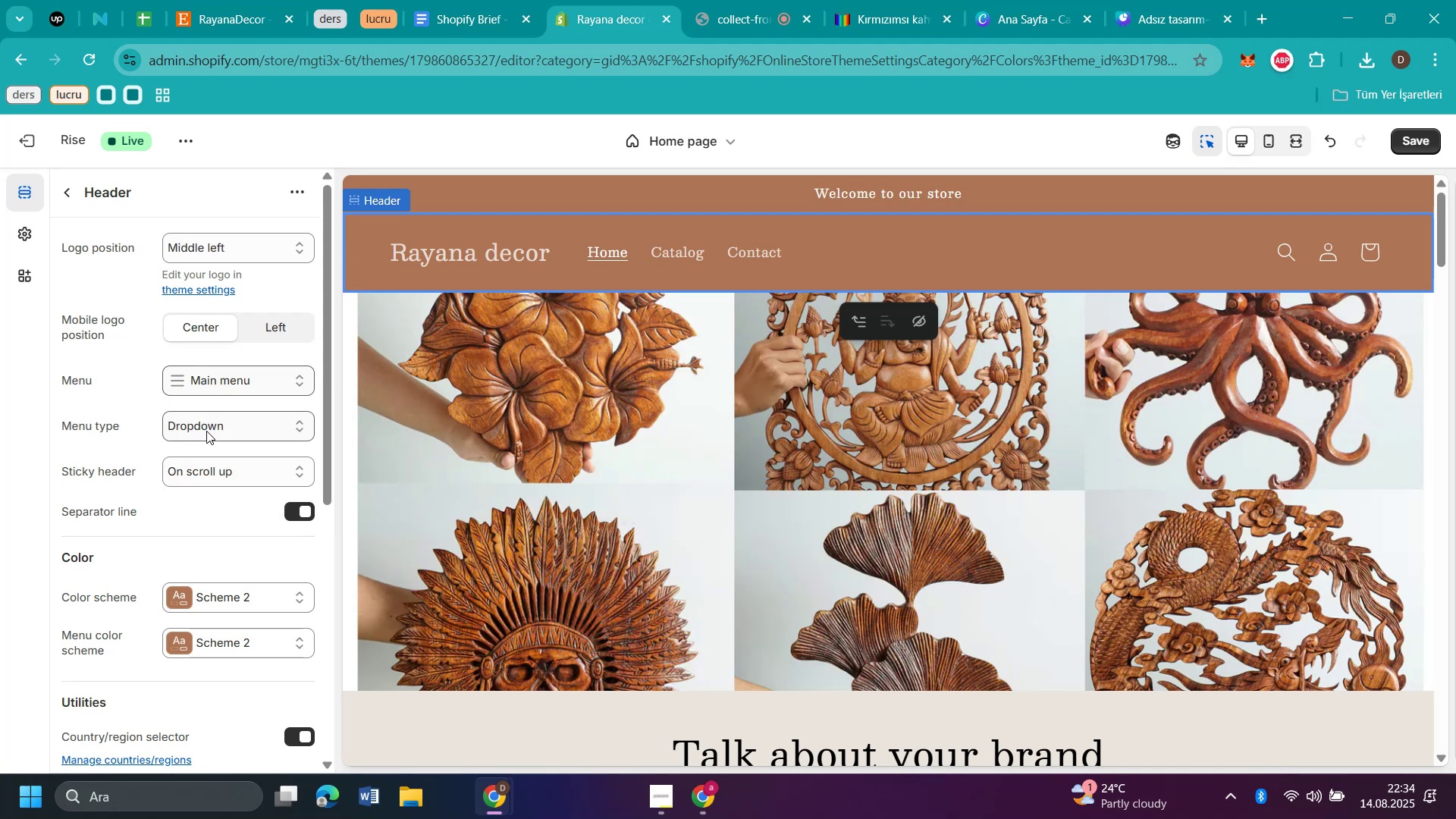 
left_click([259, 325])
 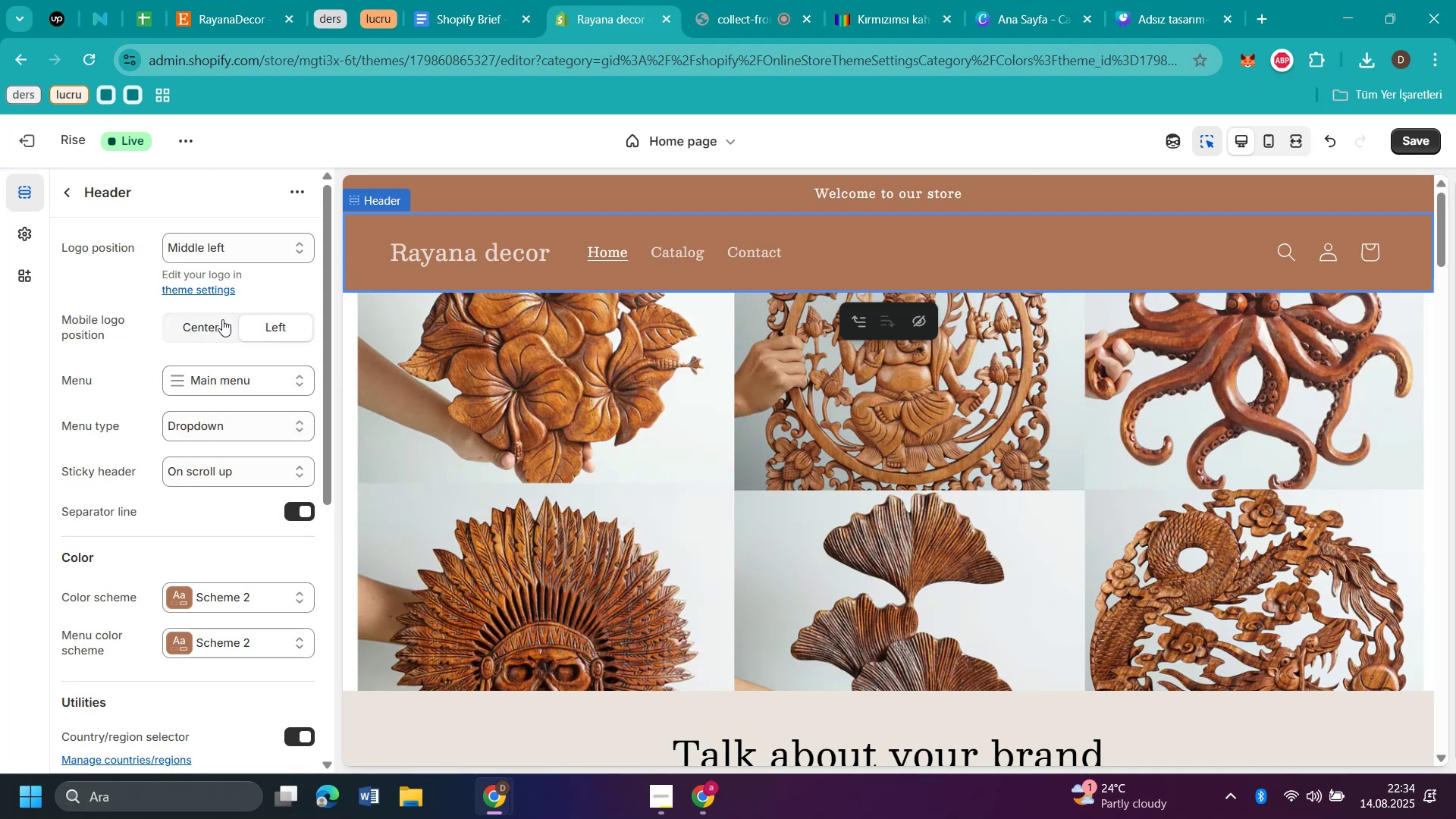 
left_click([222, 319])
 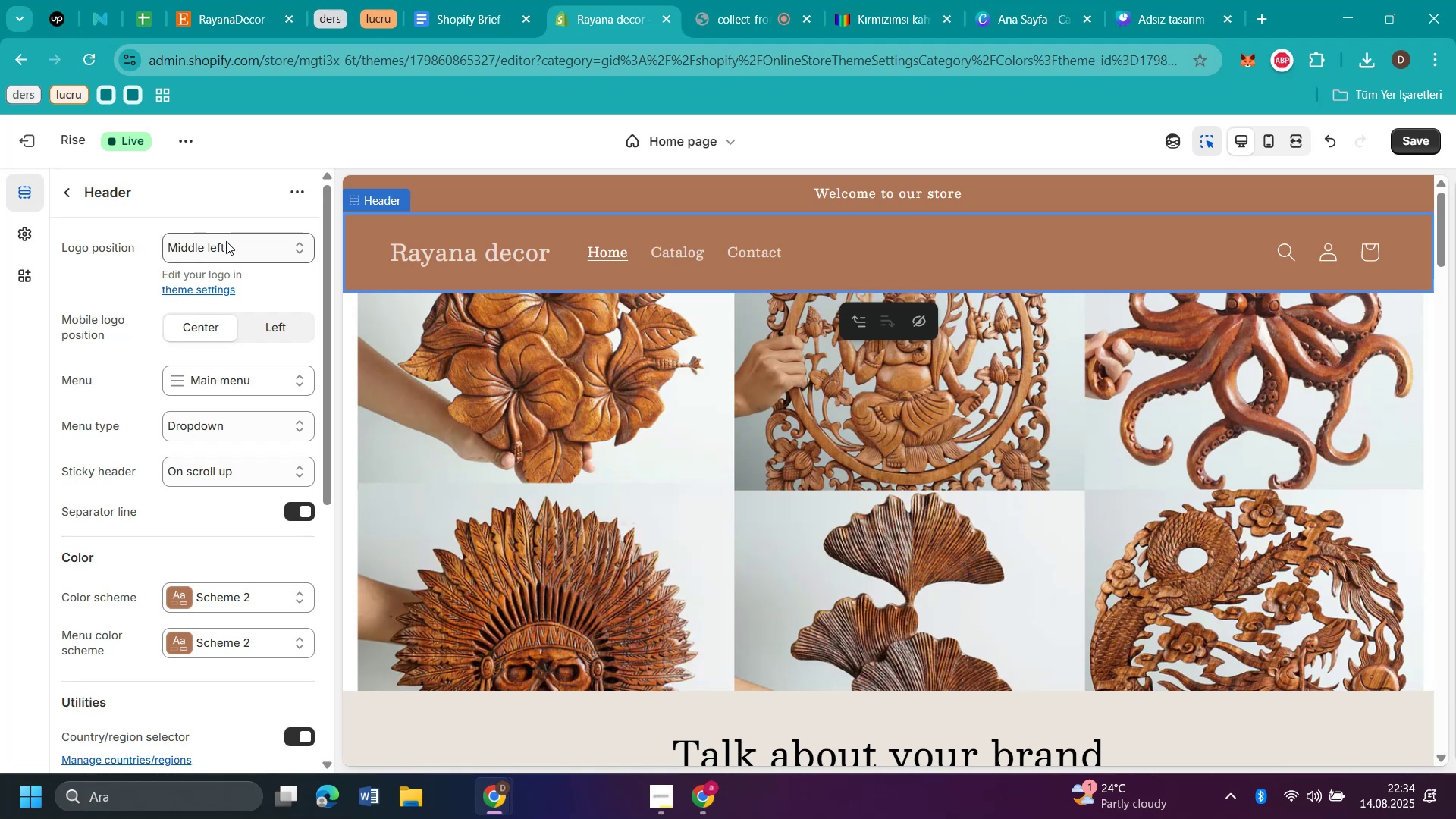 
wait(5.65)
 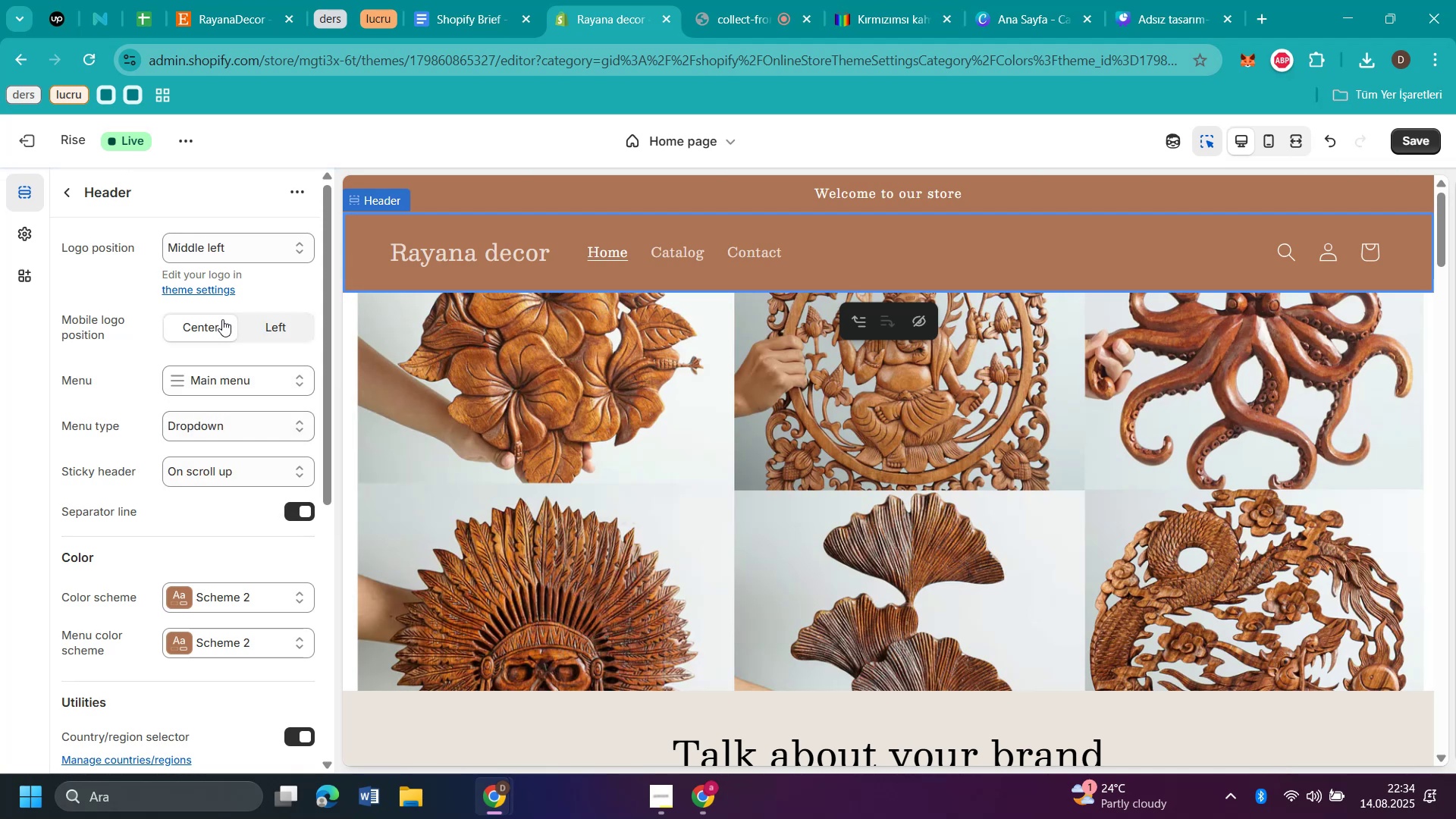 
left_click([226, 241])
 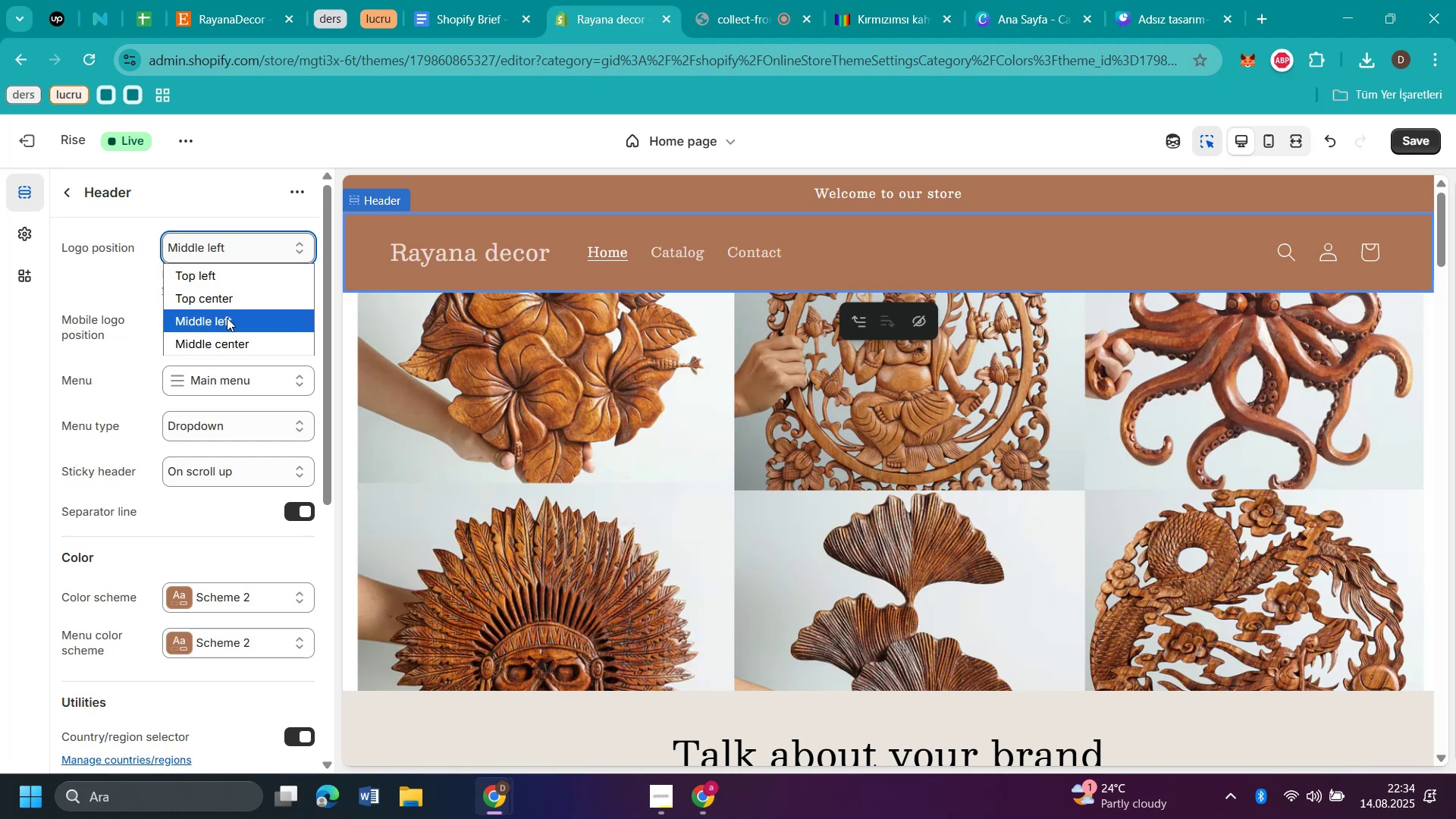 
left_click([228, 339])
 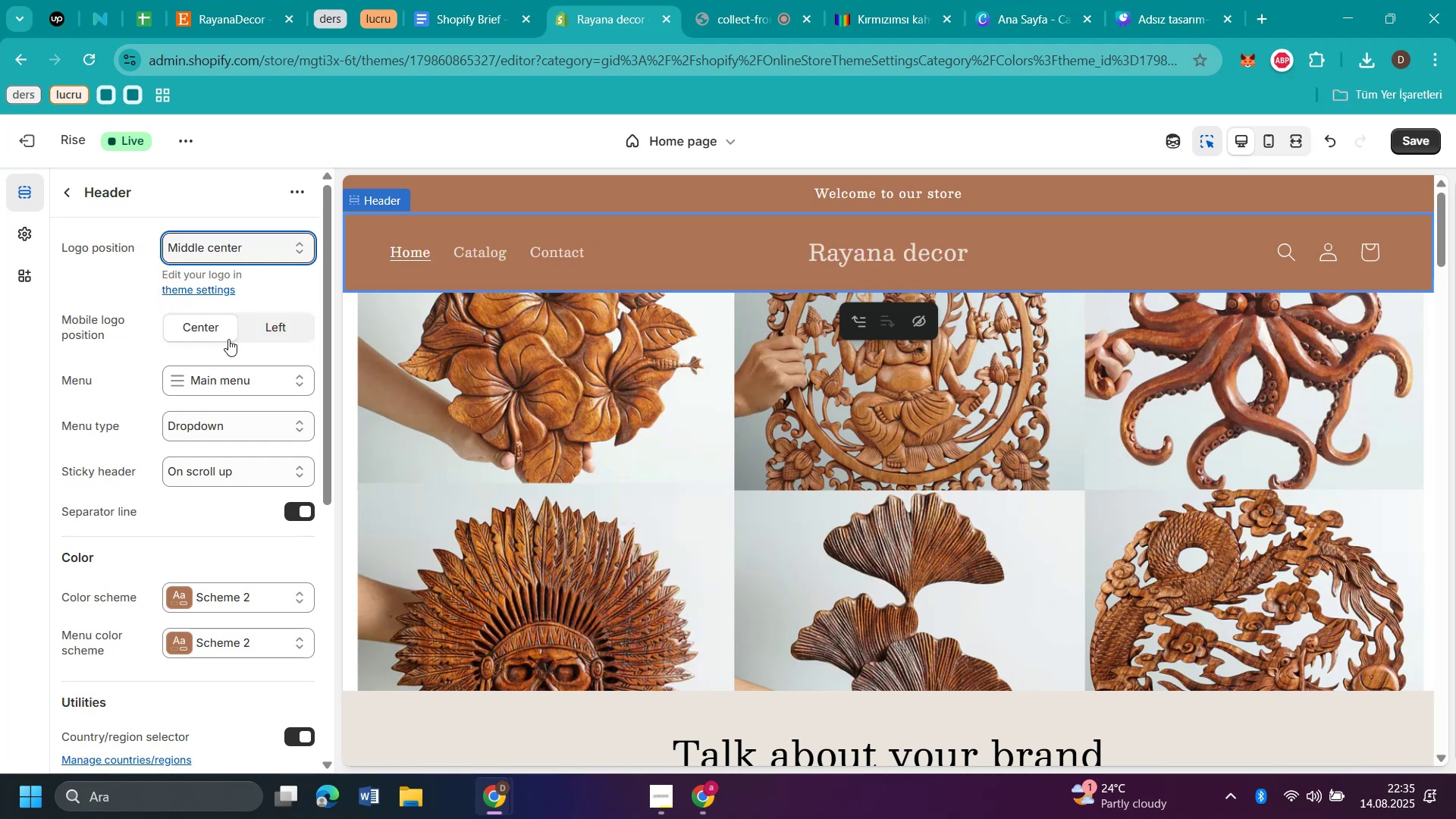 
left_click([202, 245])
 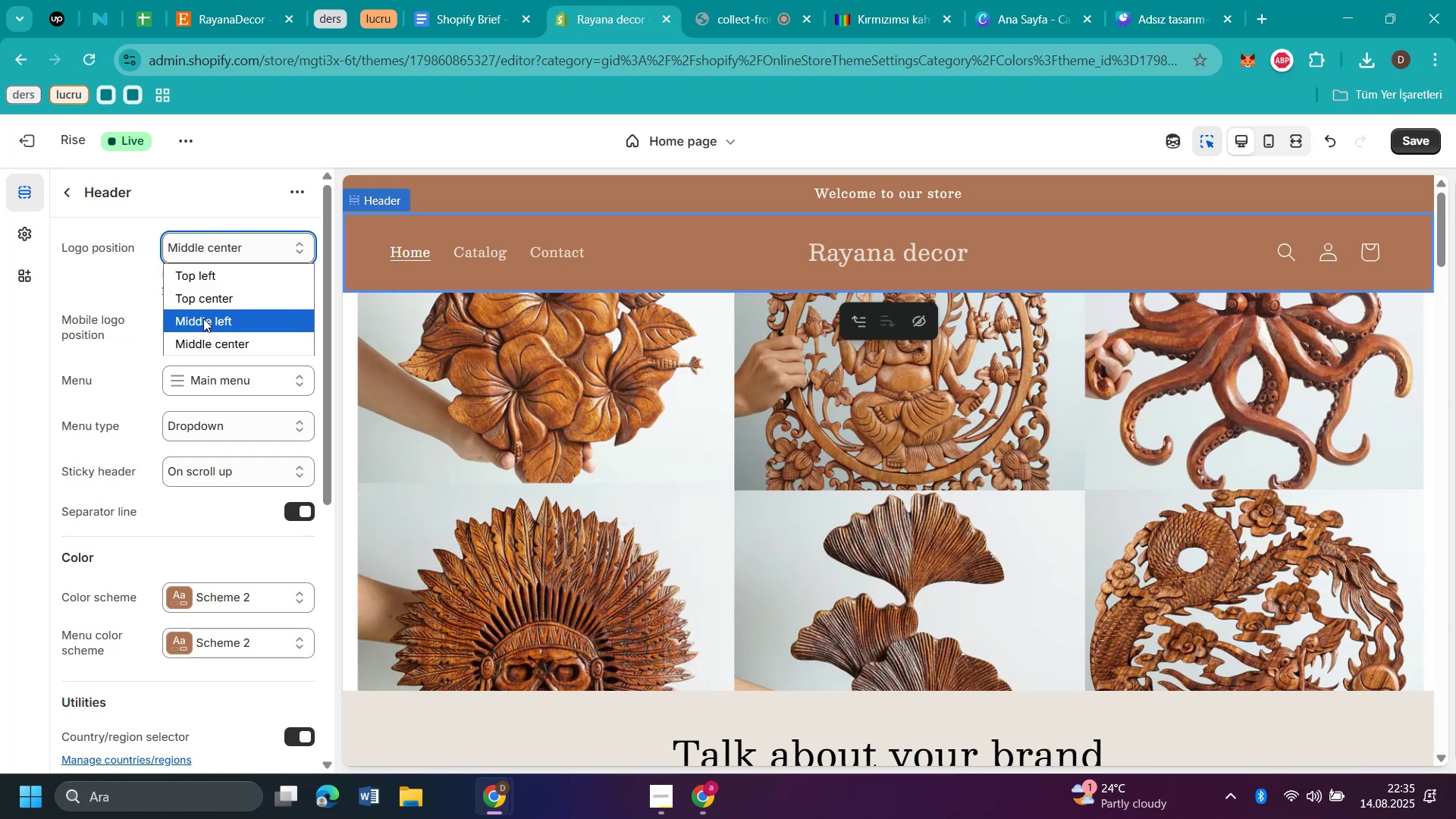 
left_click([203, 318])
 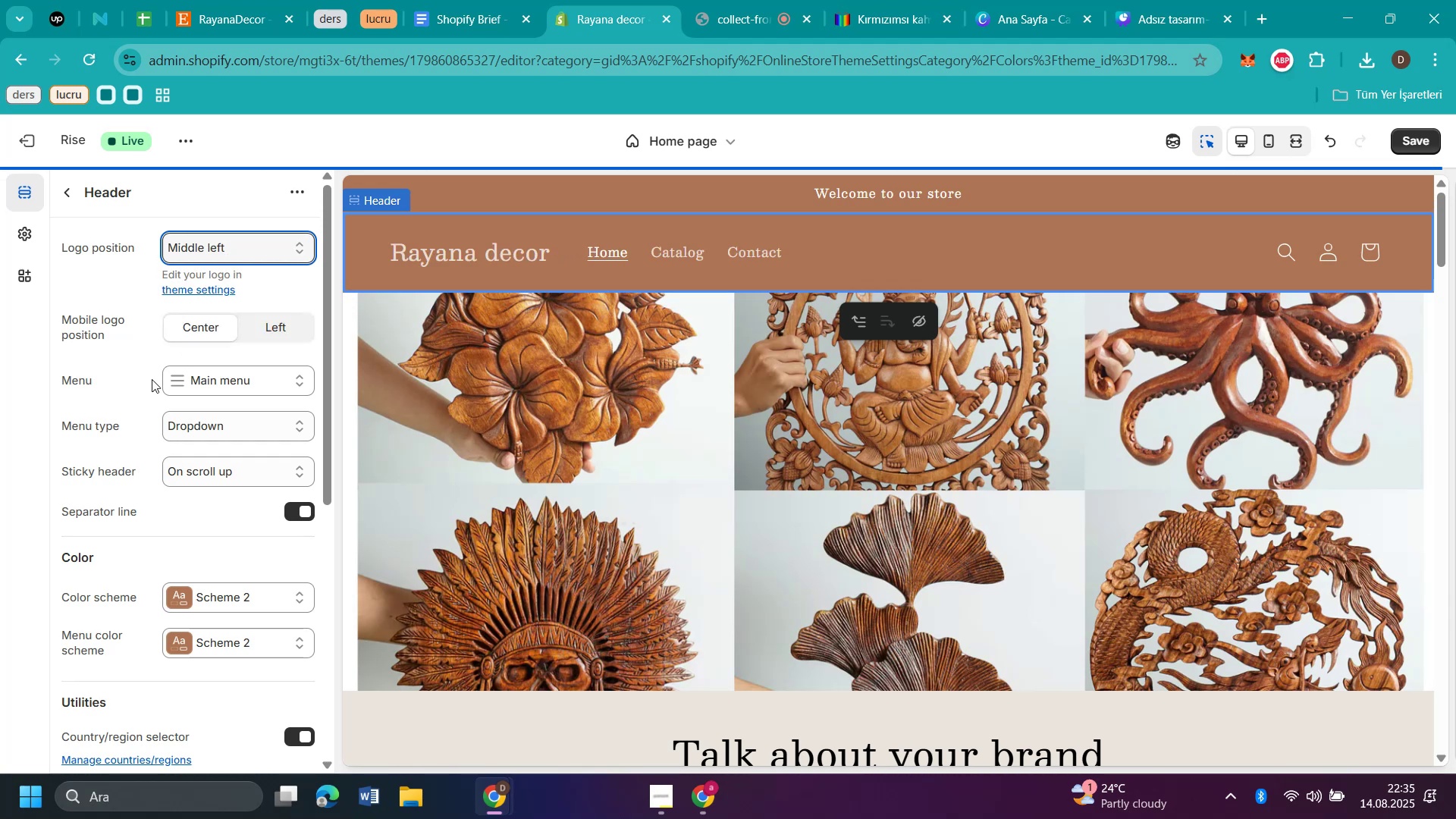 
scroll: coordinate [152, 379], scroll_direction: down, amount: 6.0
 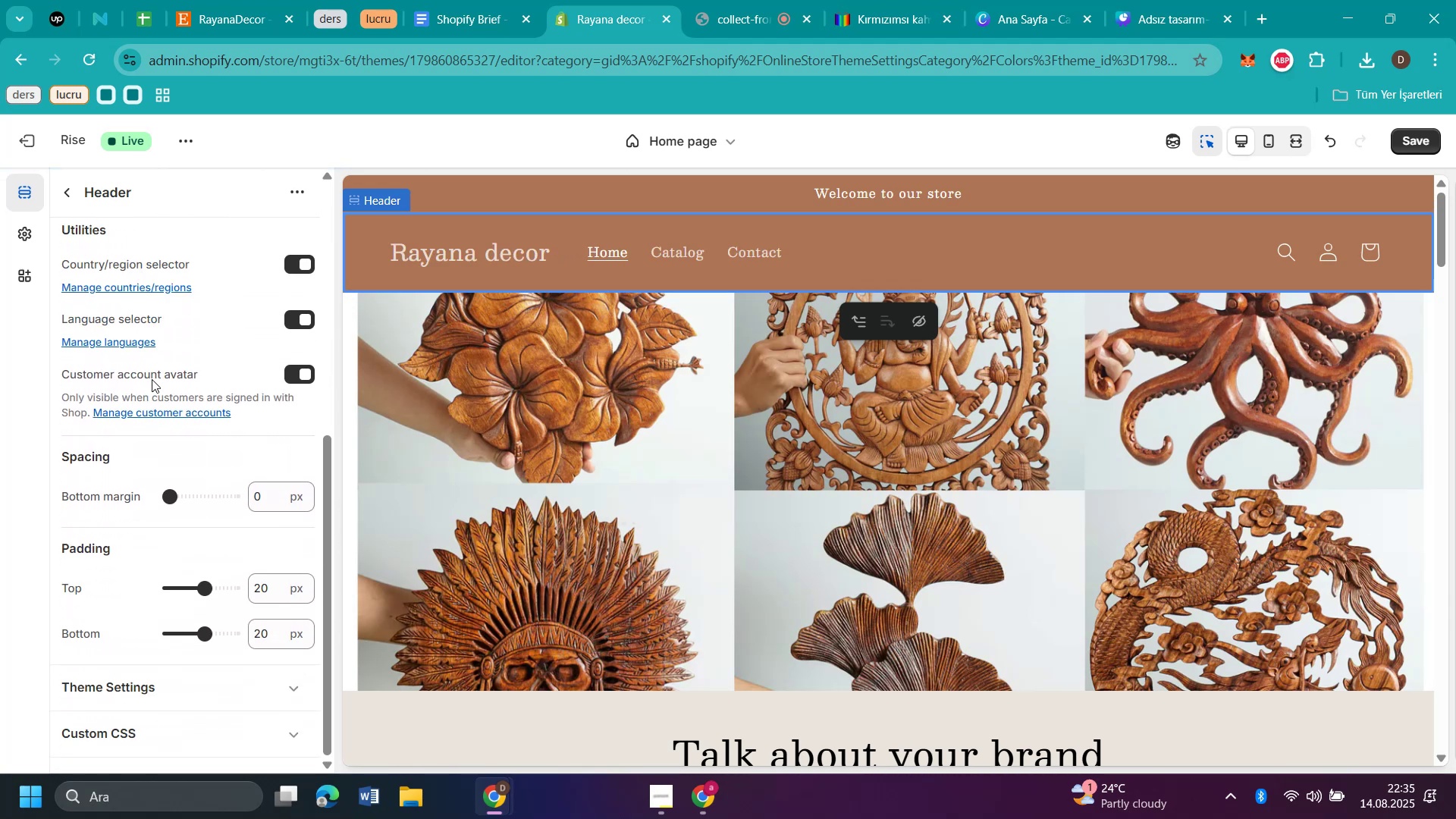 
scroll: coordinate [152, 379], scroll_direction: up, amount: 6.0
 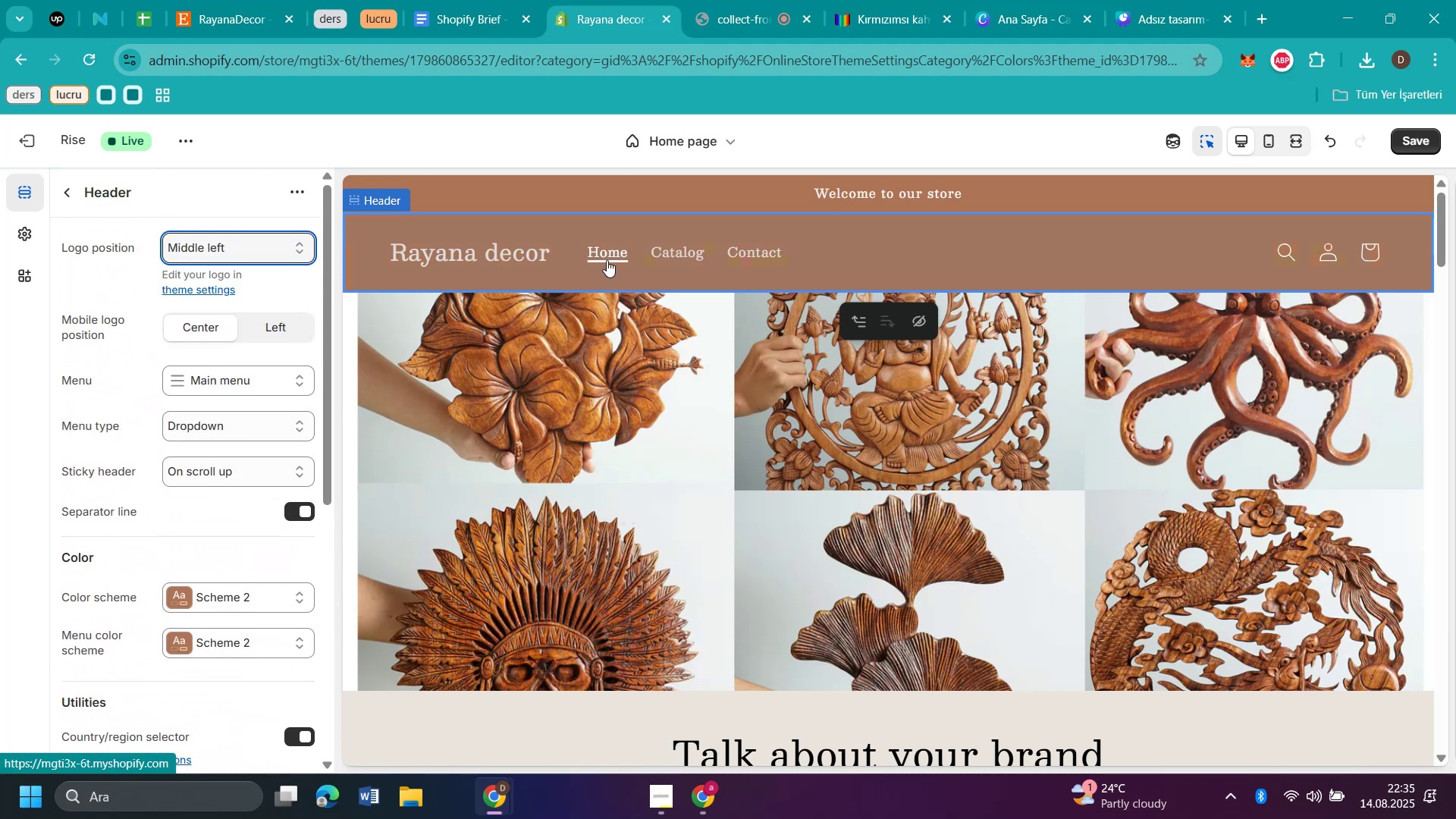 
left_click([192, 422])
 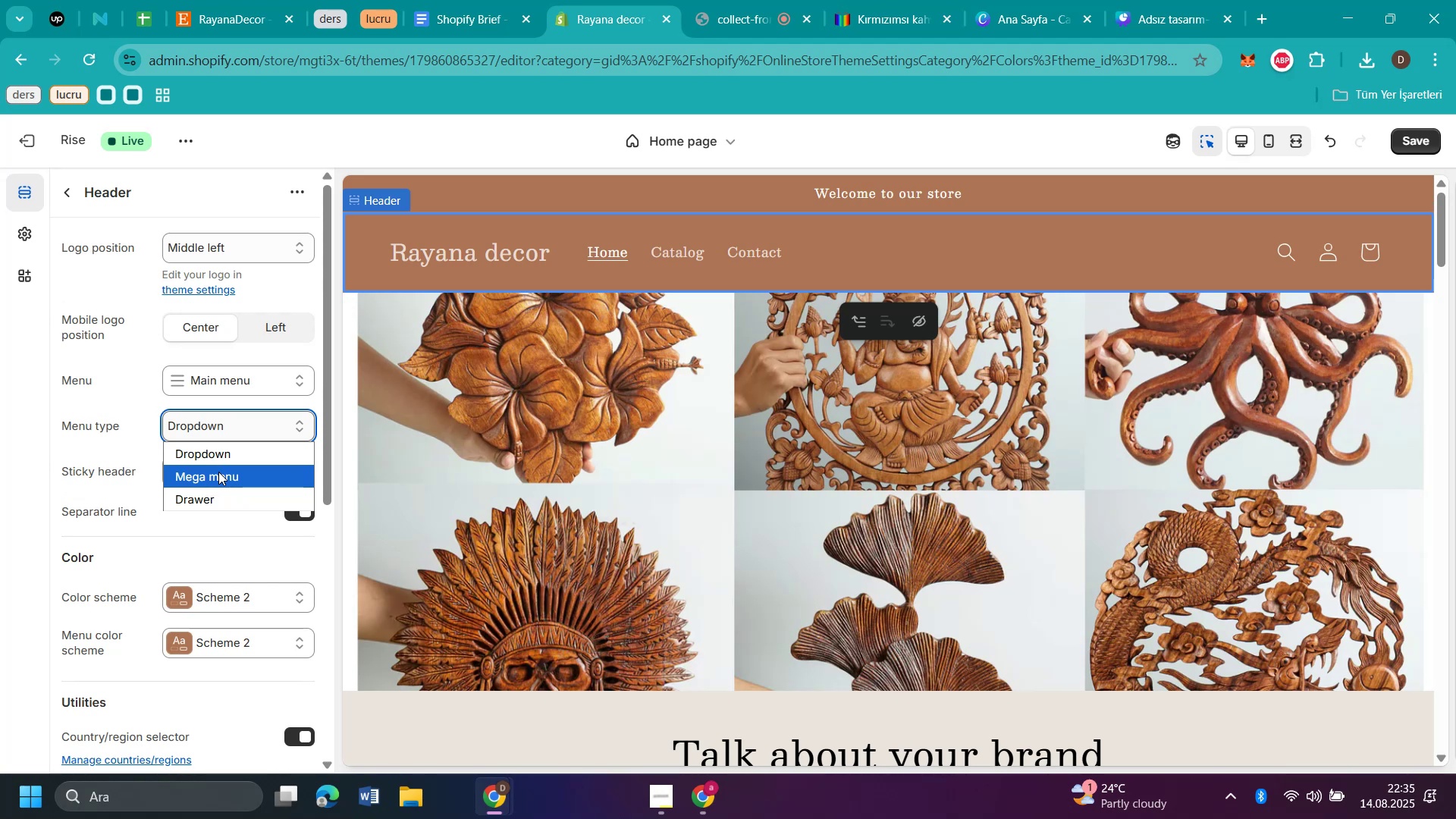 
left_click([212, 493])
 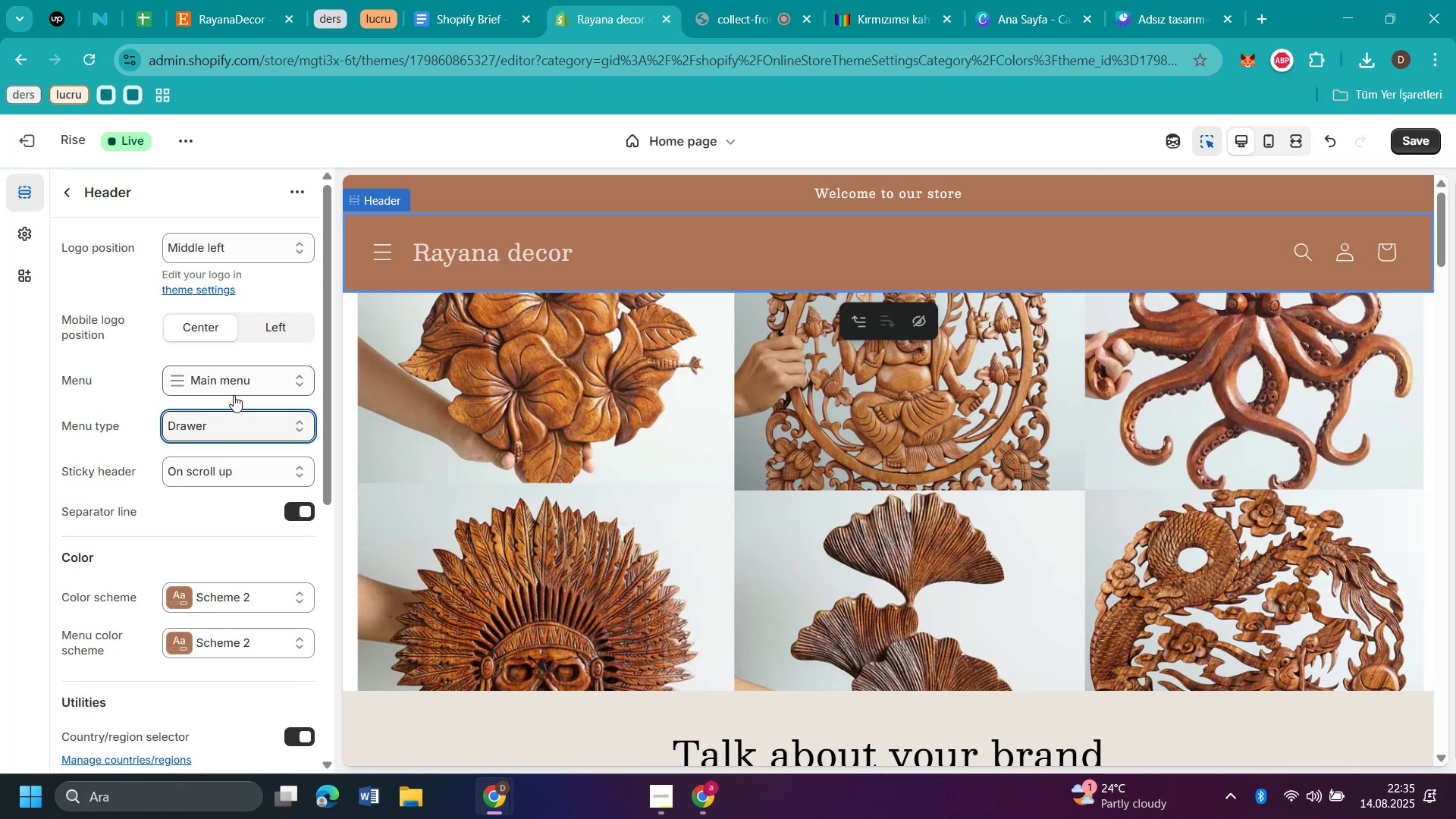 
left_click([221, 383])
 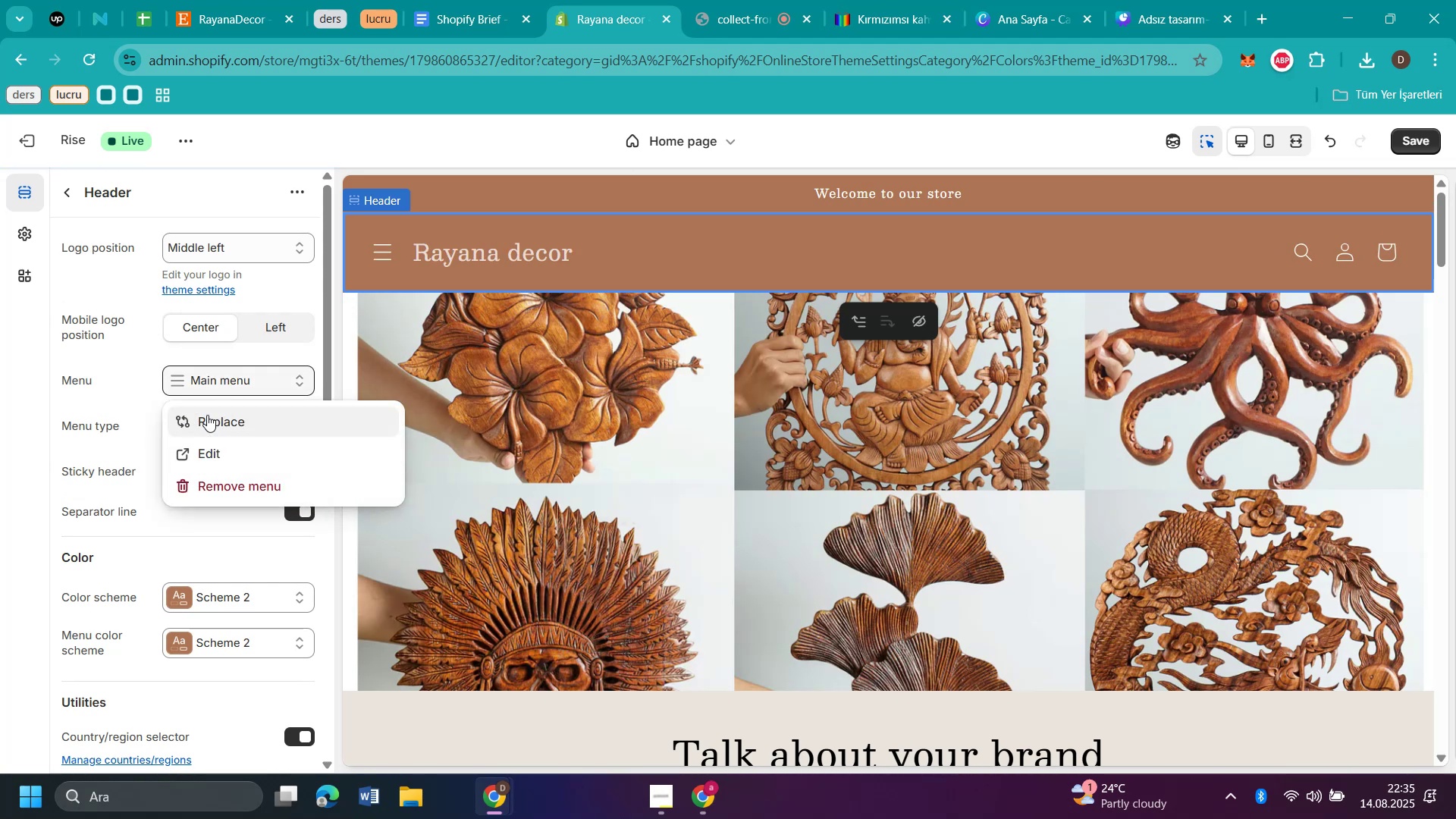 
left_click([188, 372])
 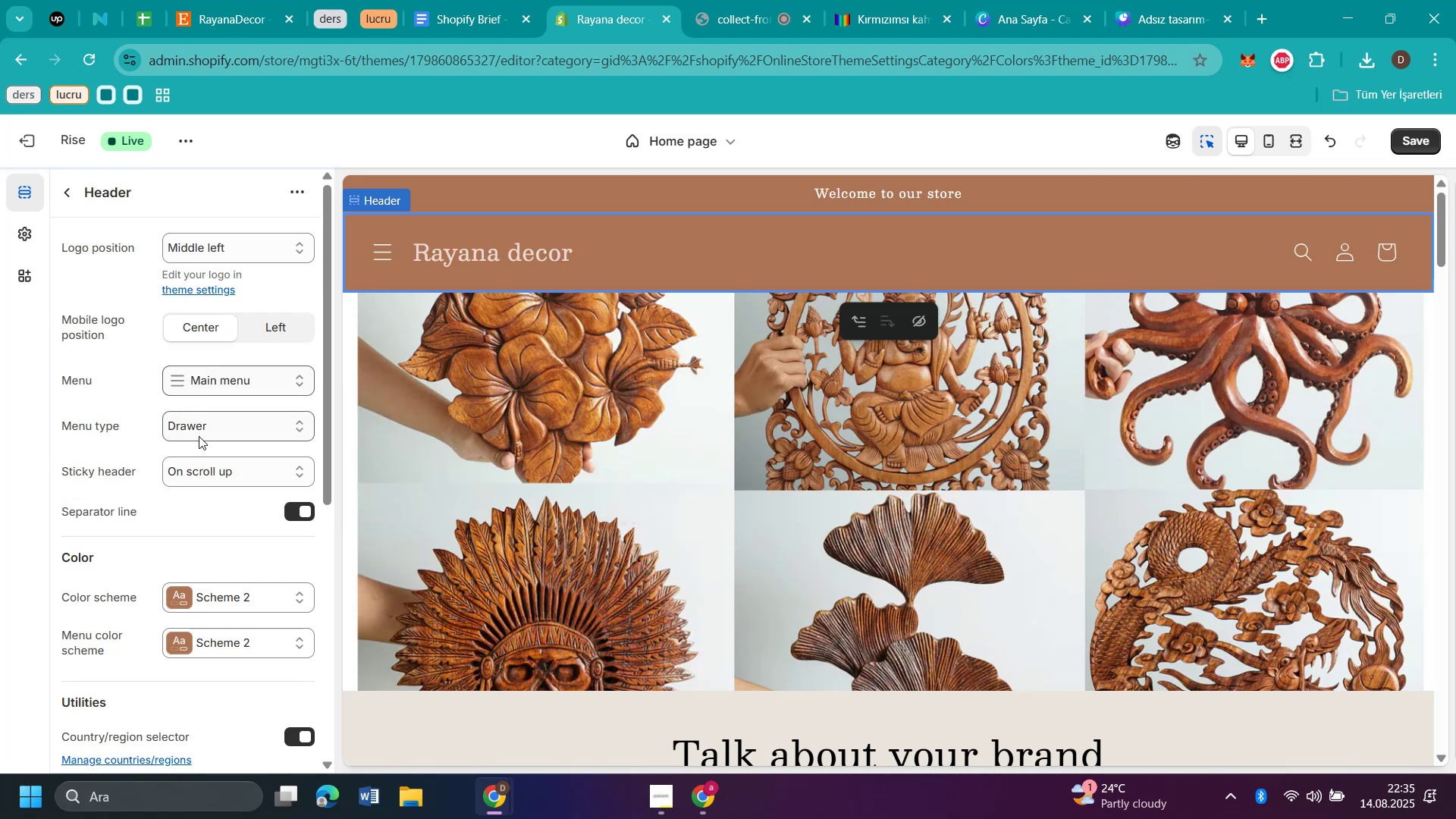 
left_click([199, 430])
 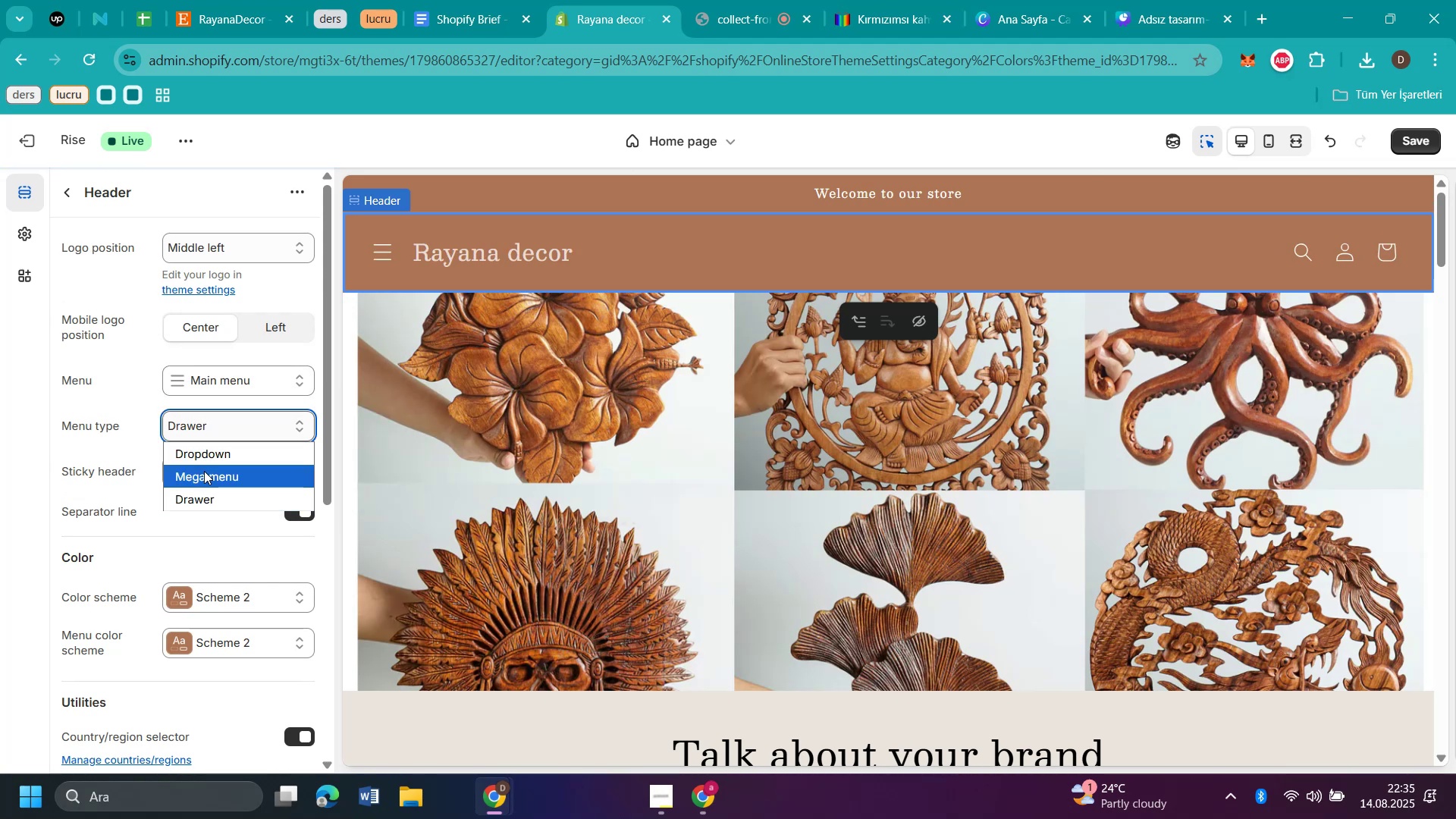 
left_click([204, 472])
 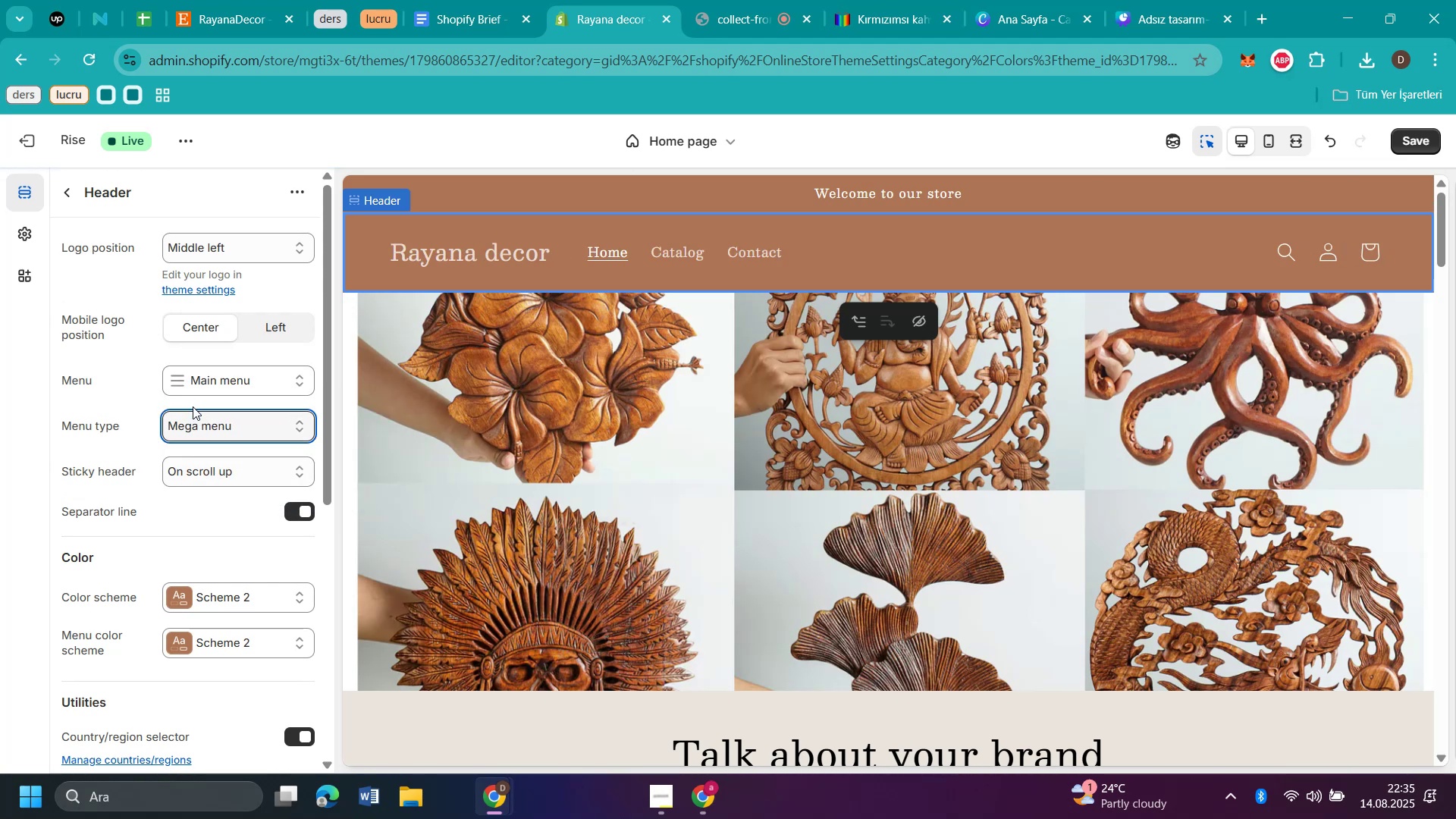 
left_click([193, 427])
 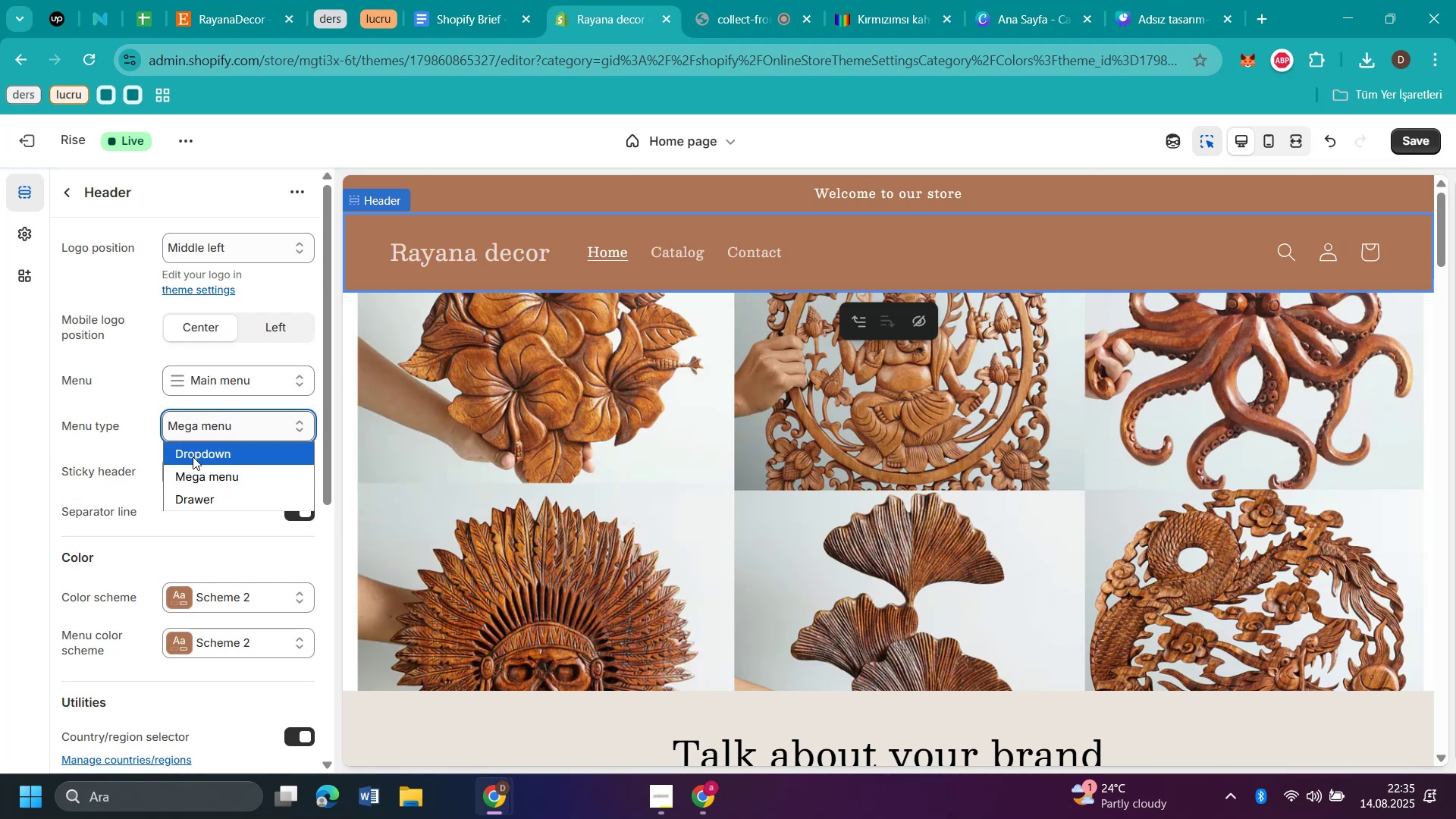 
left_click([193, 457])
 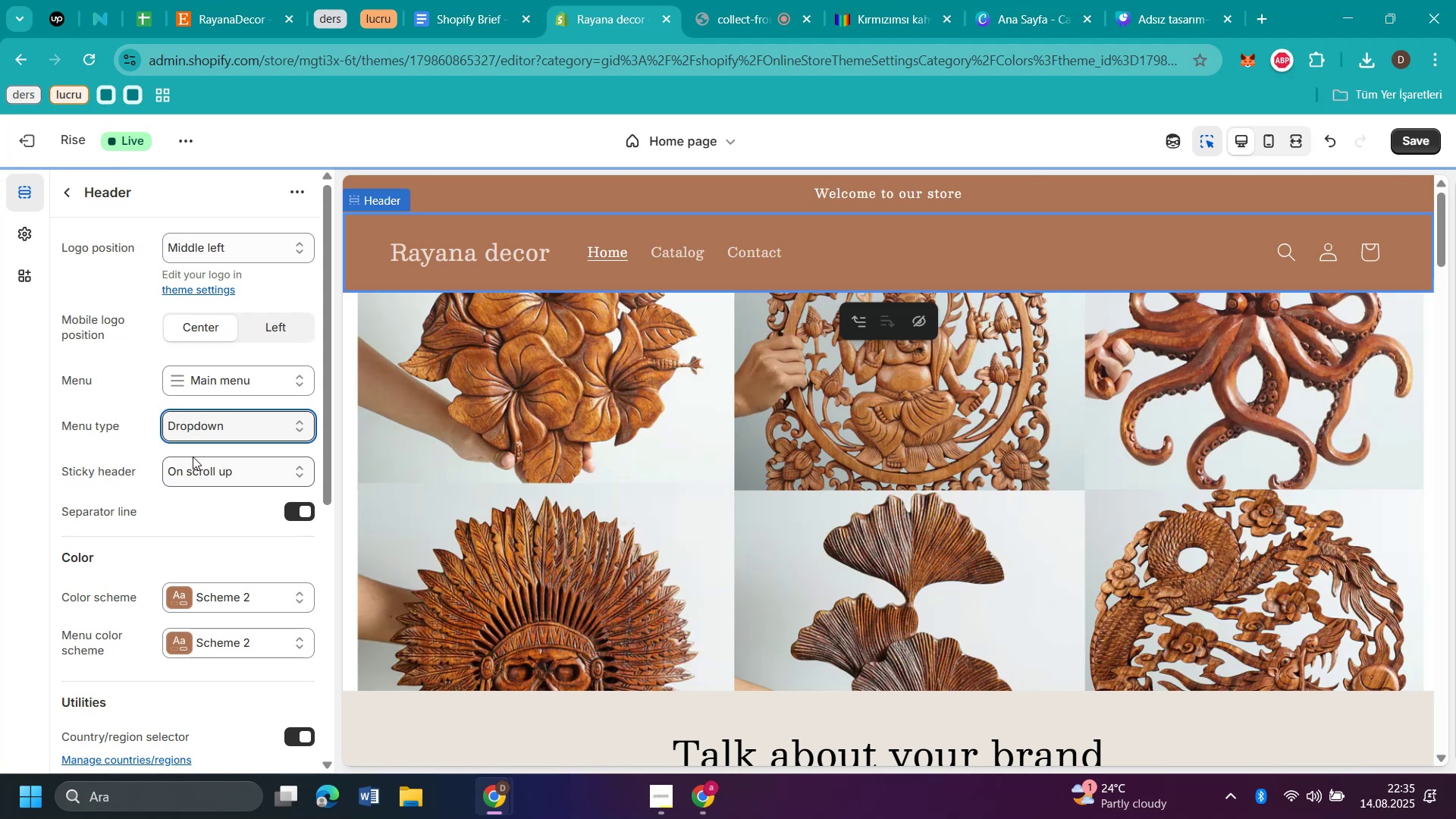 
left_click([206, 424])
 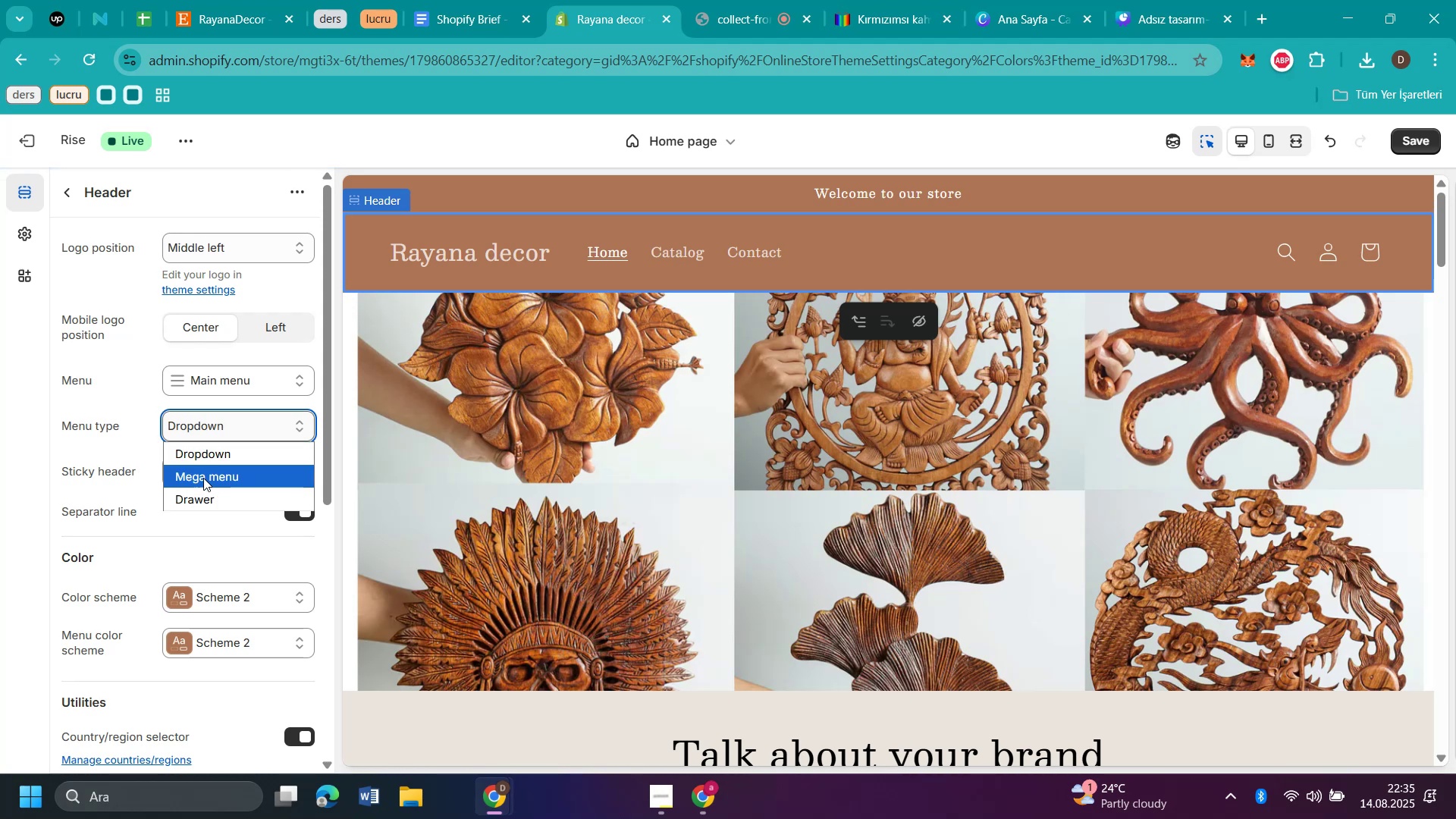 
left_click([203, 479])
 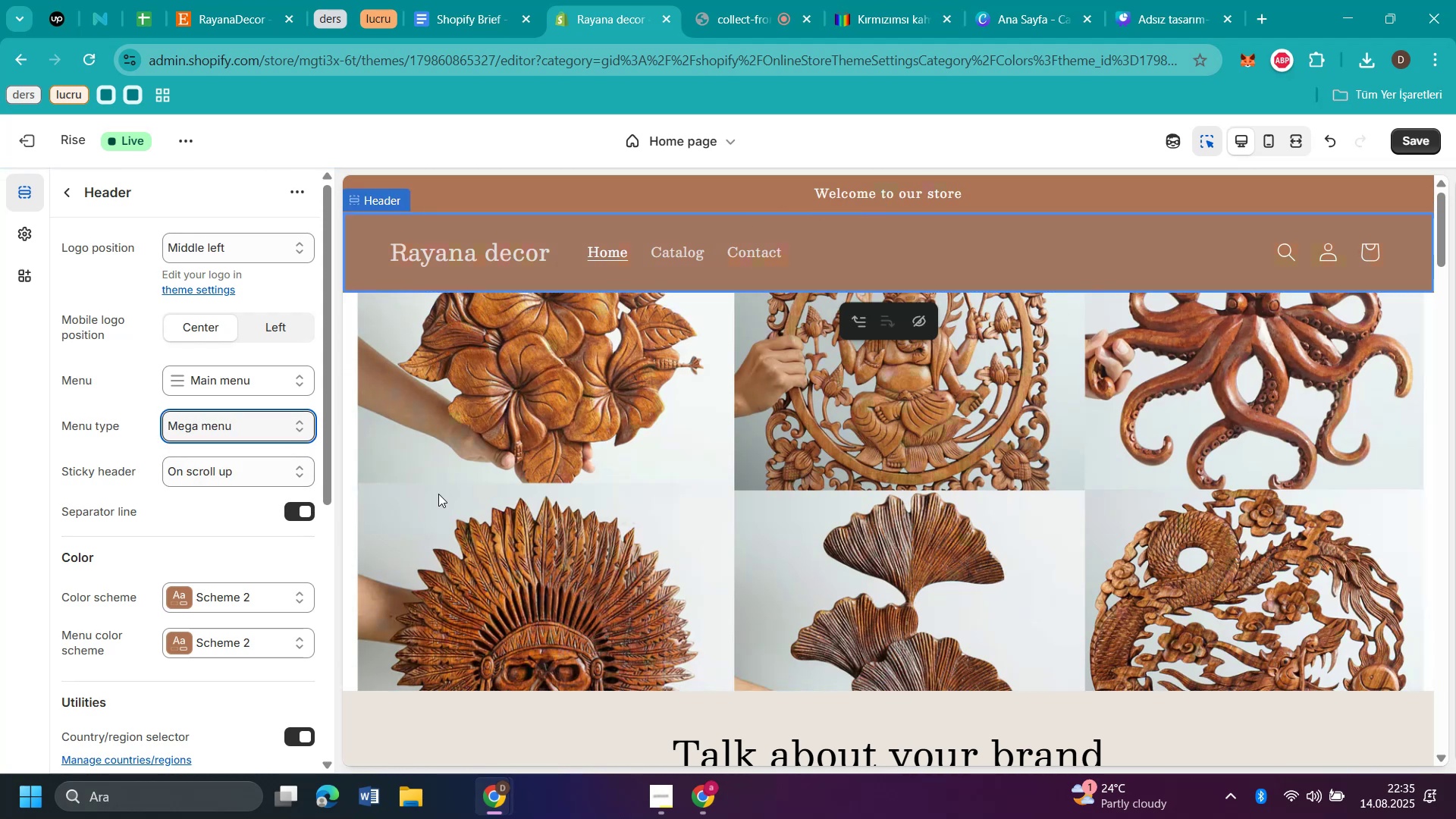 
left_click([442, 190])
 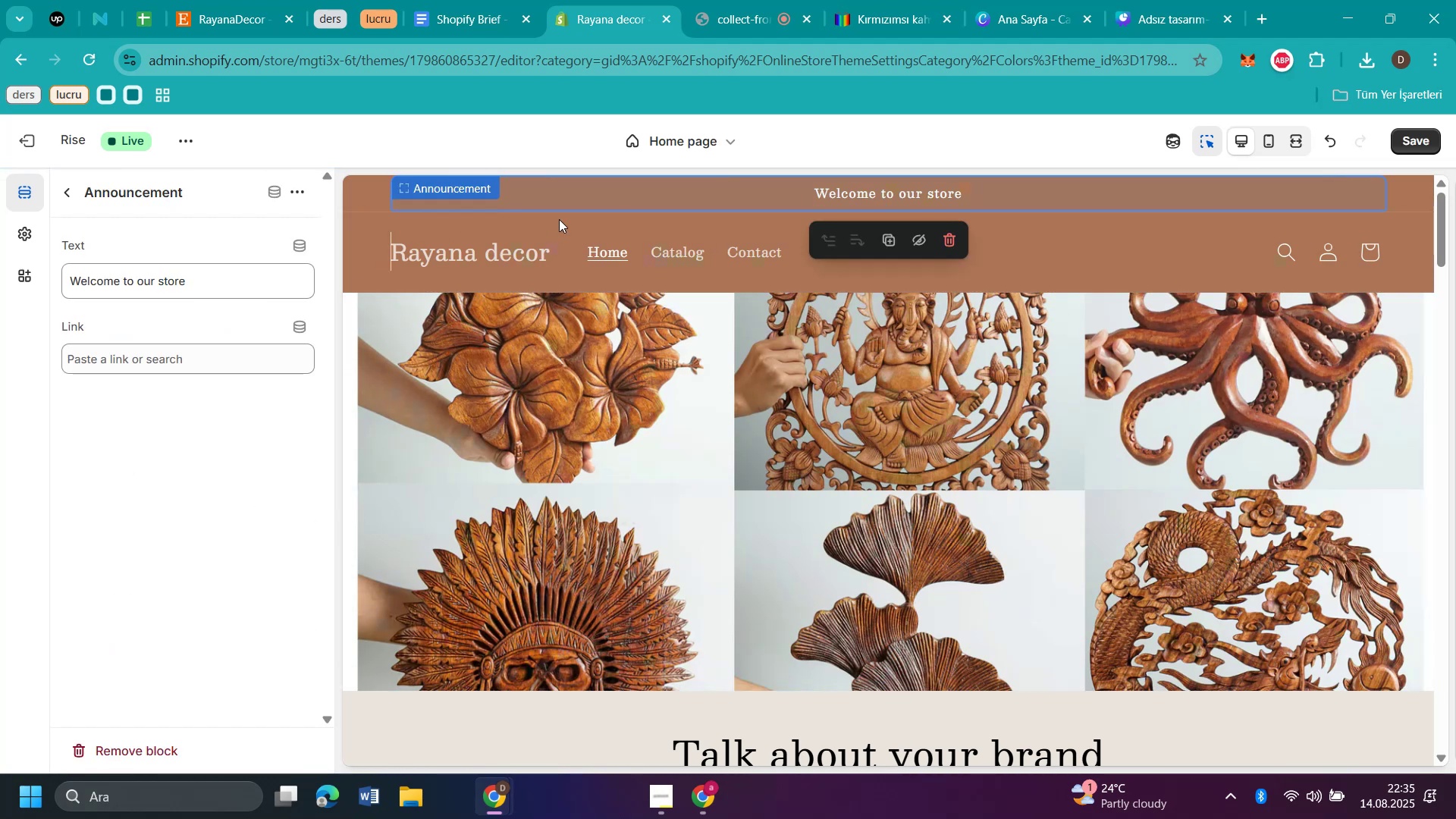 
left_click([582, 195])
 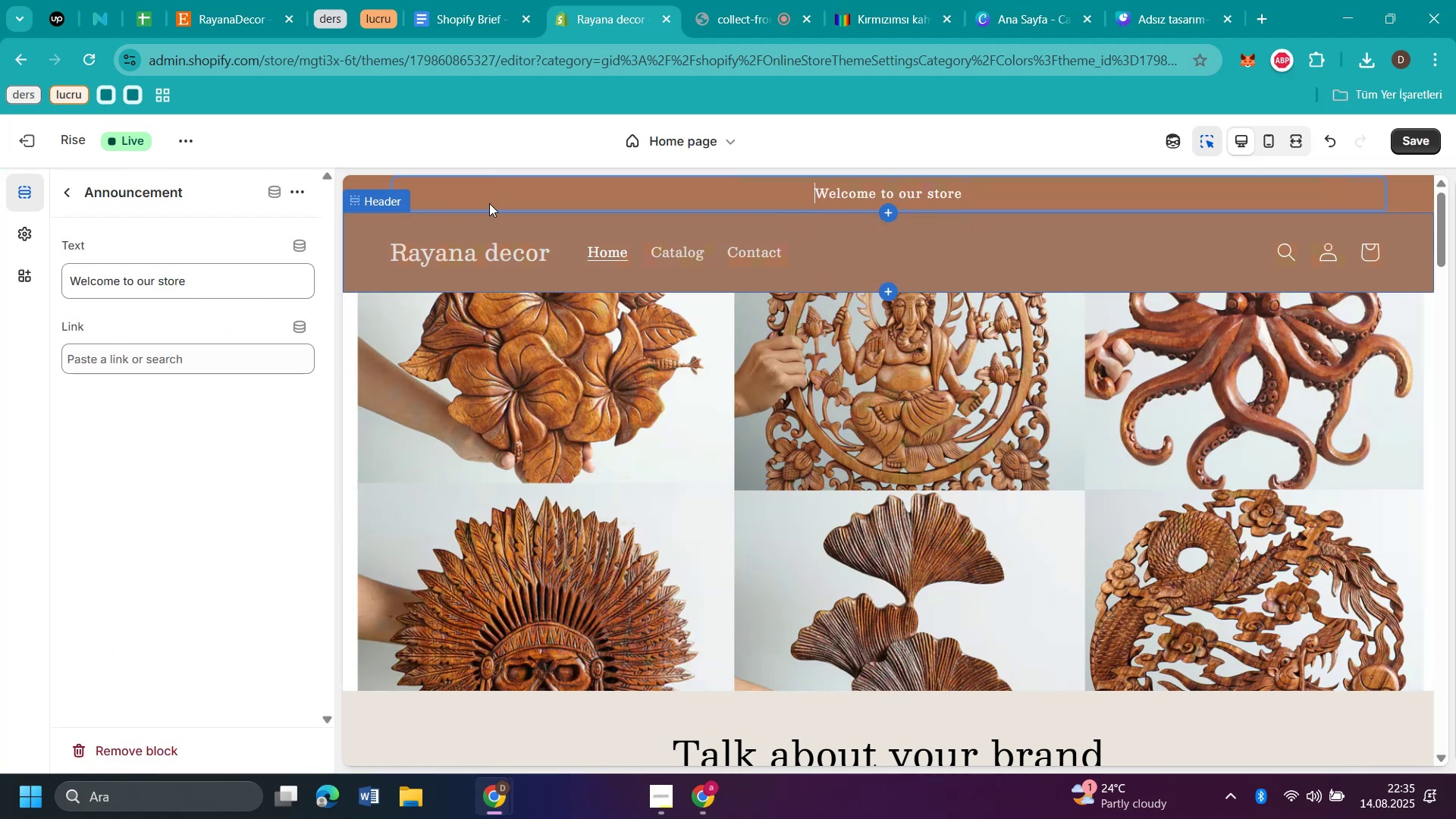 
left_click([510, 192])
 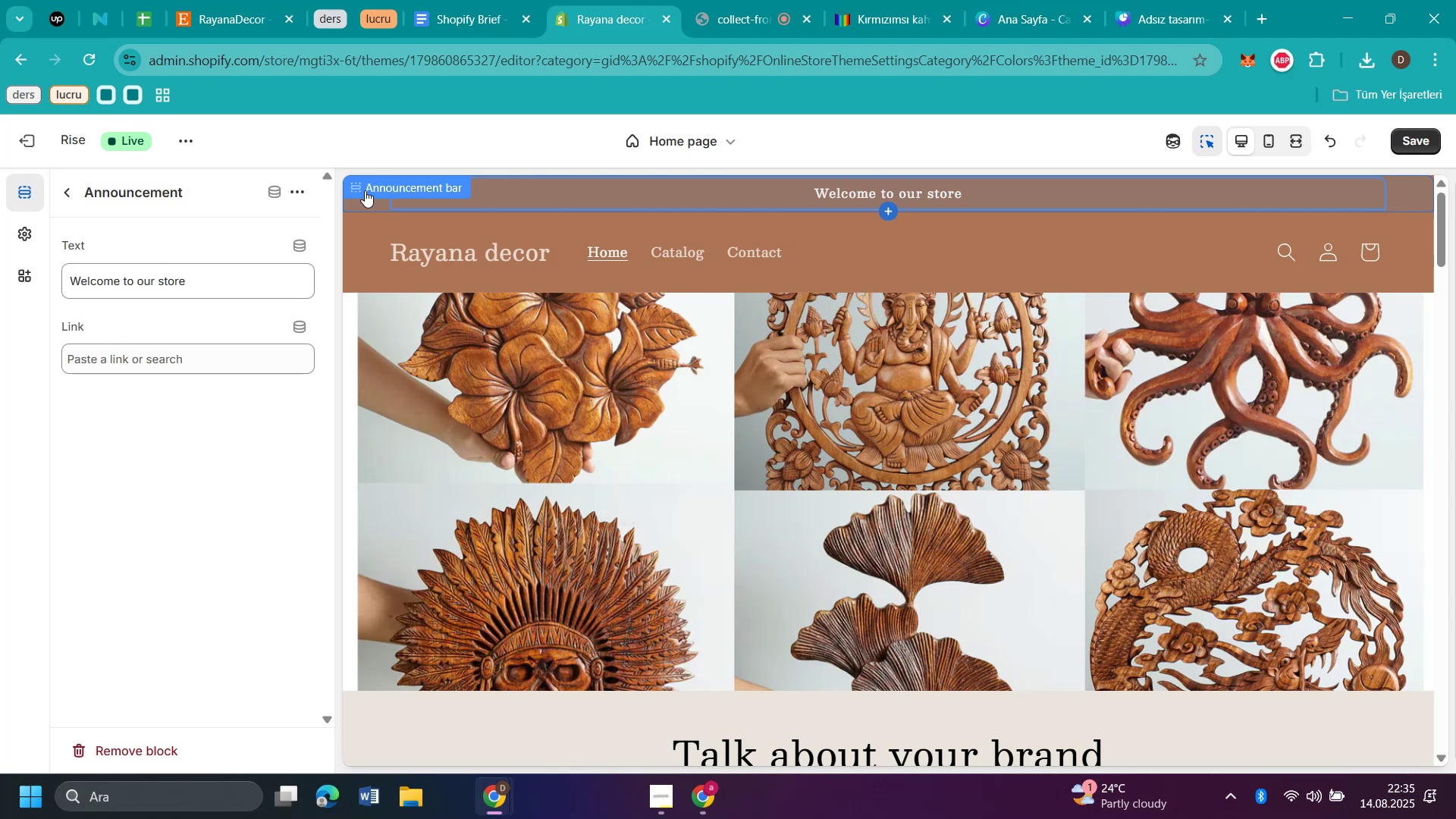 
left_click([365, 199])
 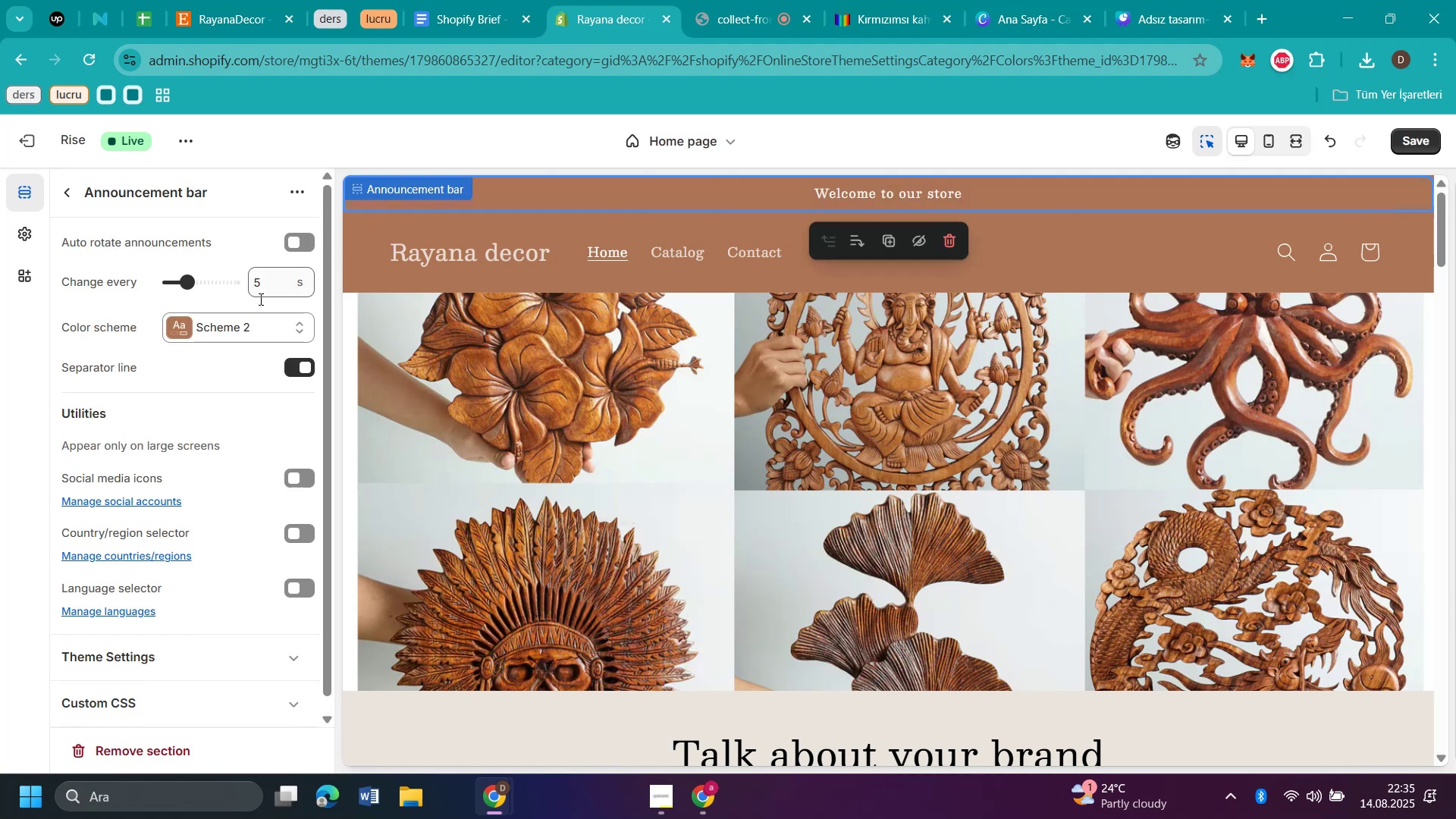 
left_click([236, 324])
 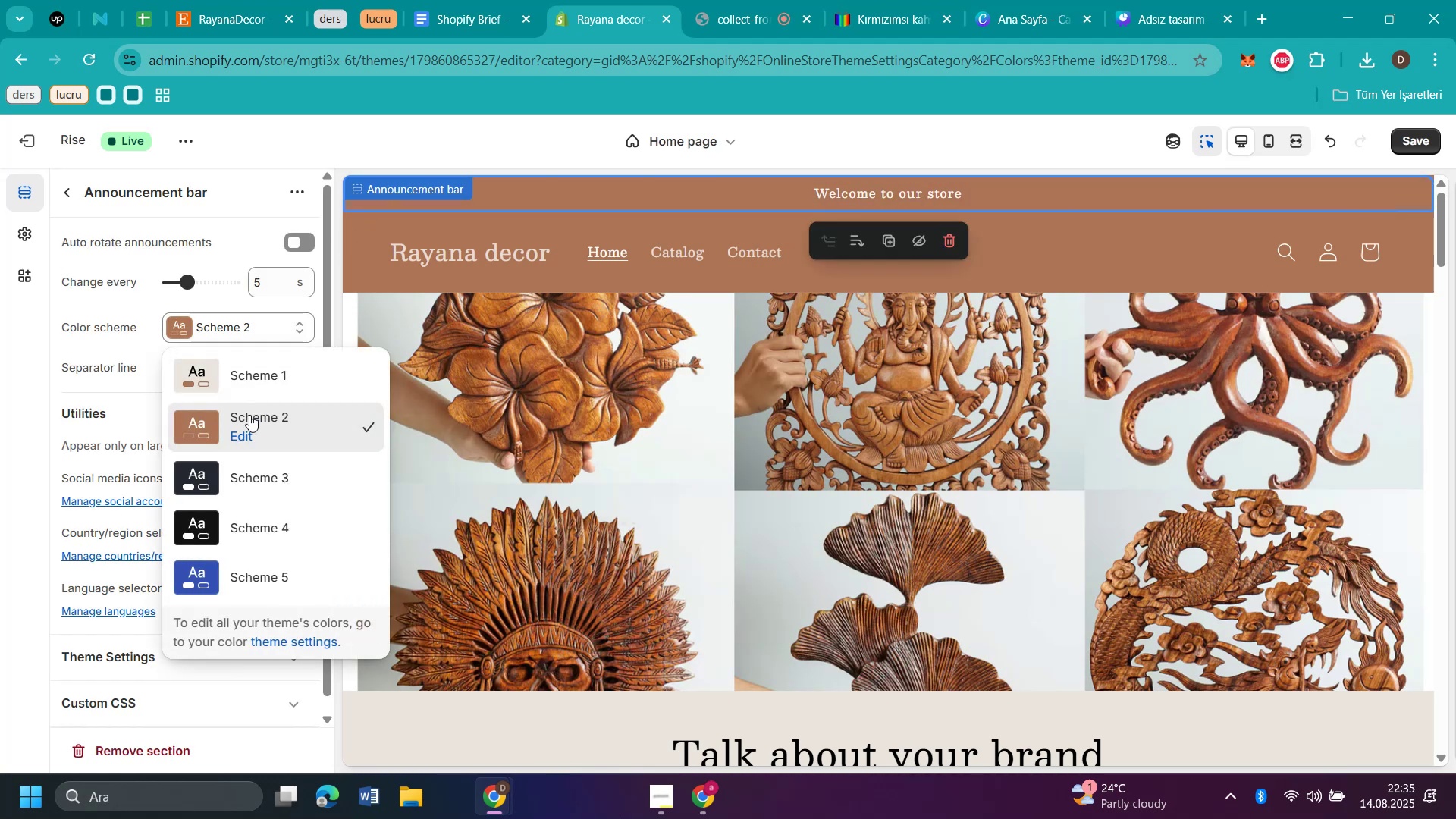 
left_click([242, 376])
 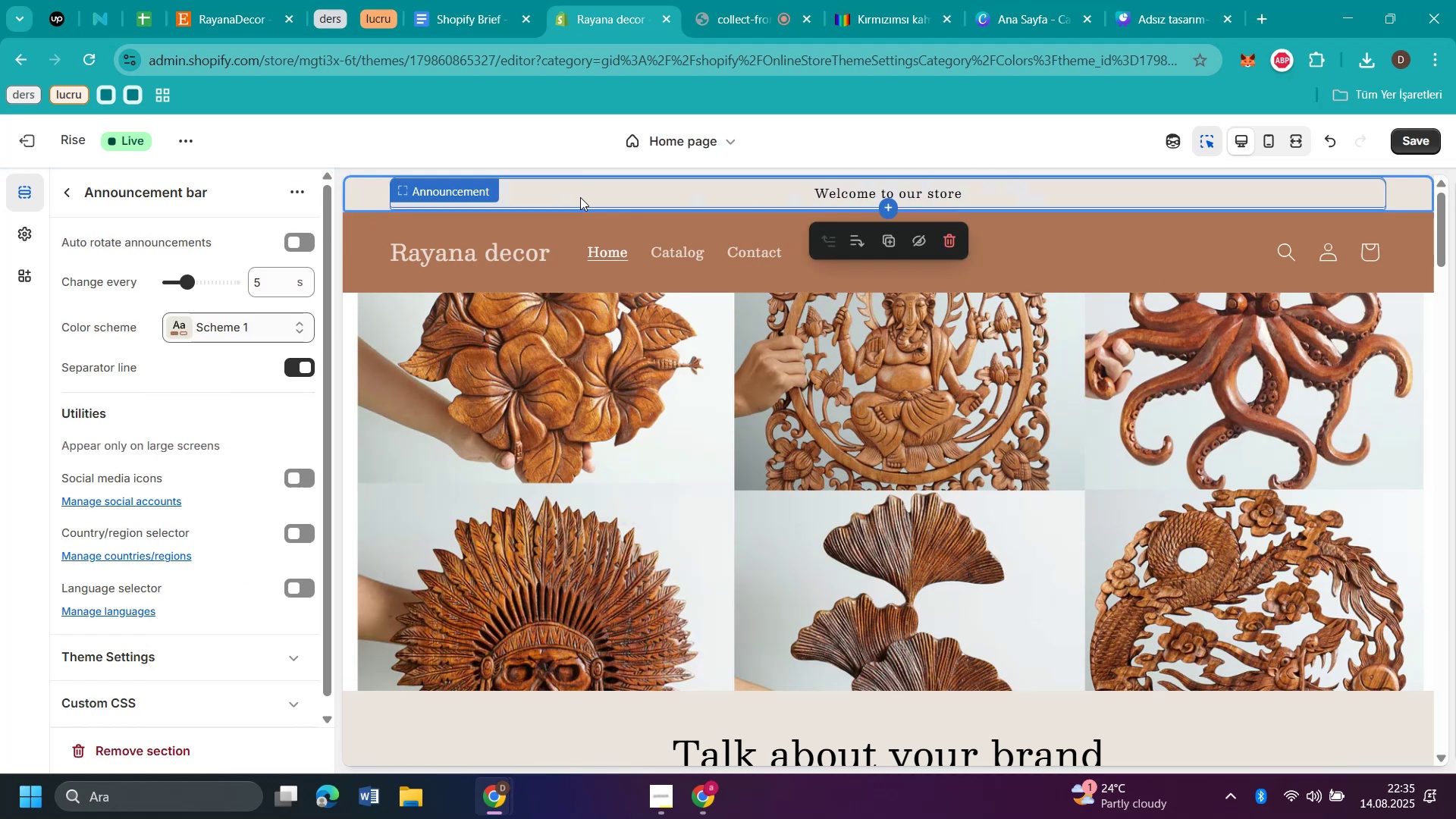 
wait(6.79)
 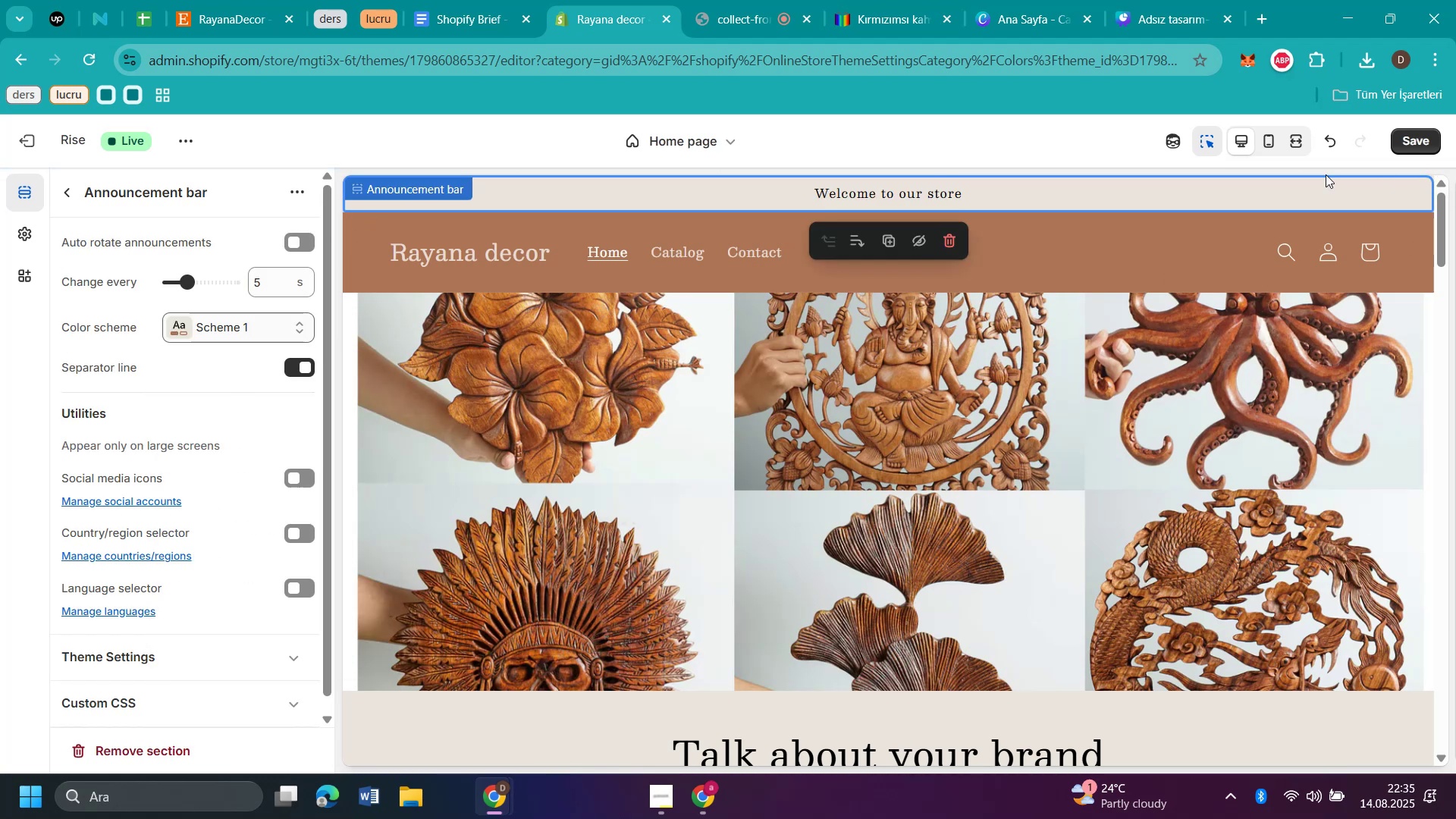 
scroll: coordinate [1357, 345], scroll_direction: down, amount: 38.0
 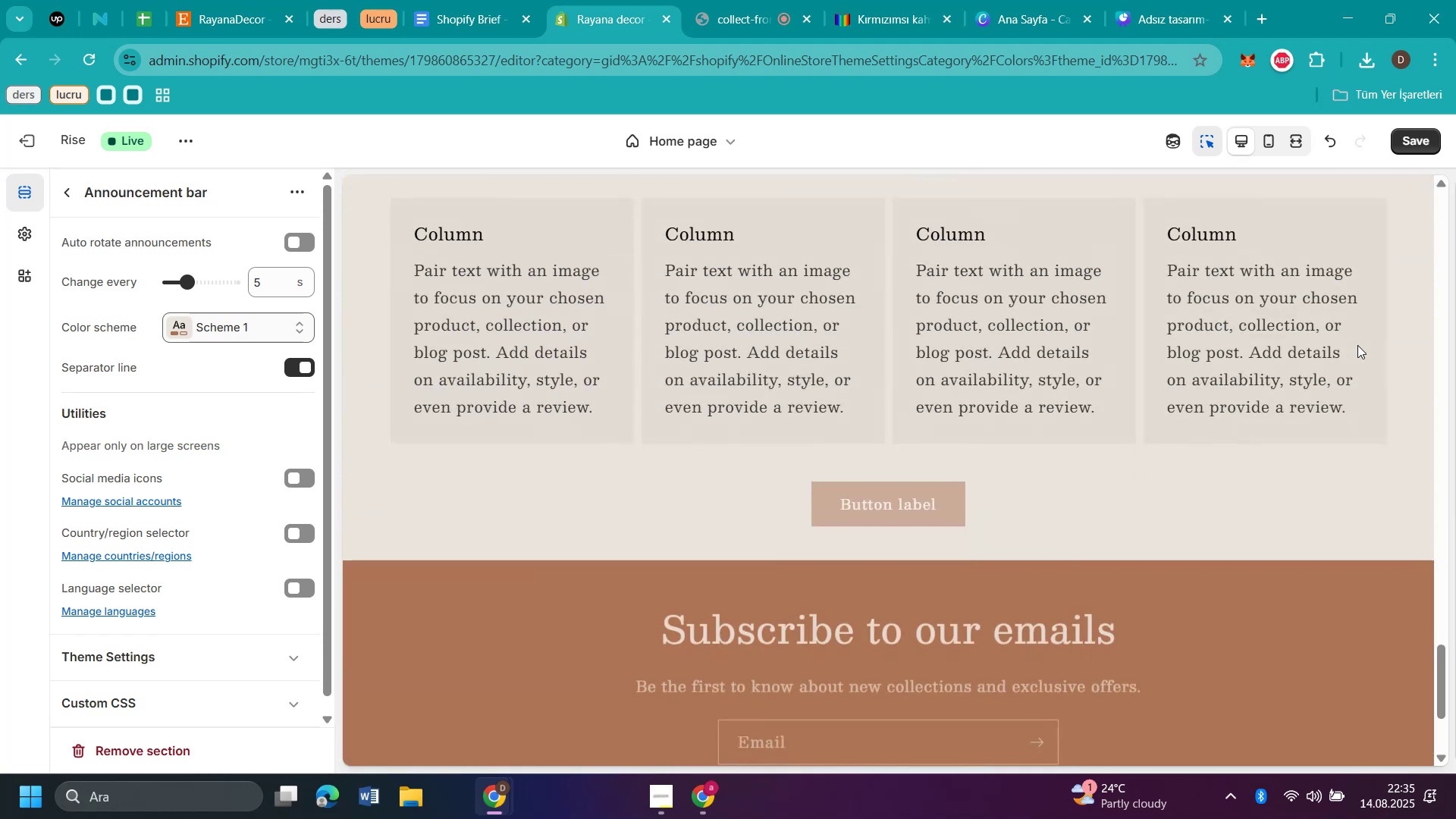 
scroll: coordinate [1336, 331], scroll_direction: up, amount: 45.0
 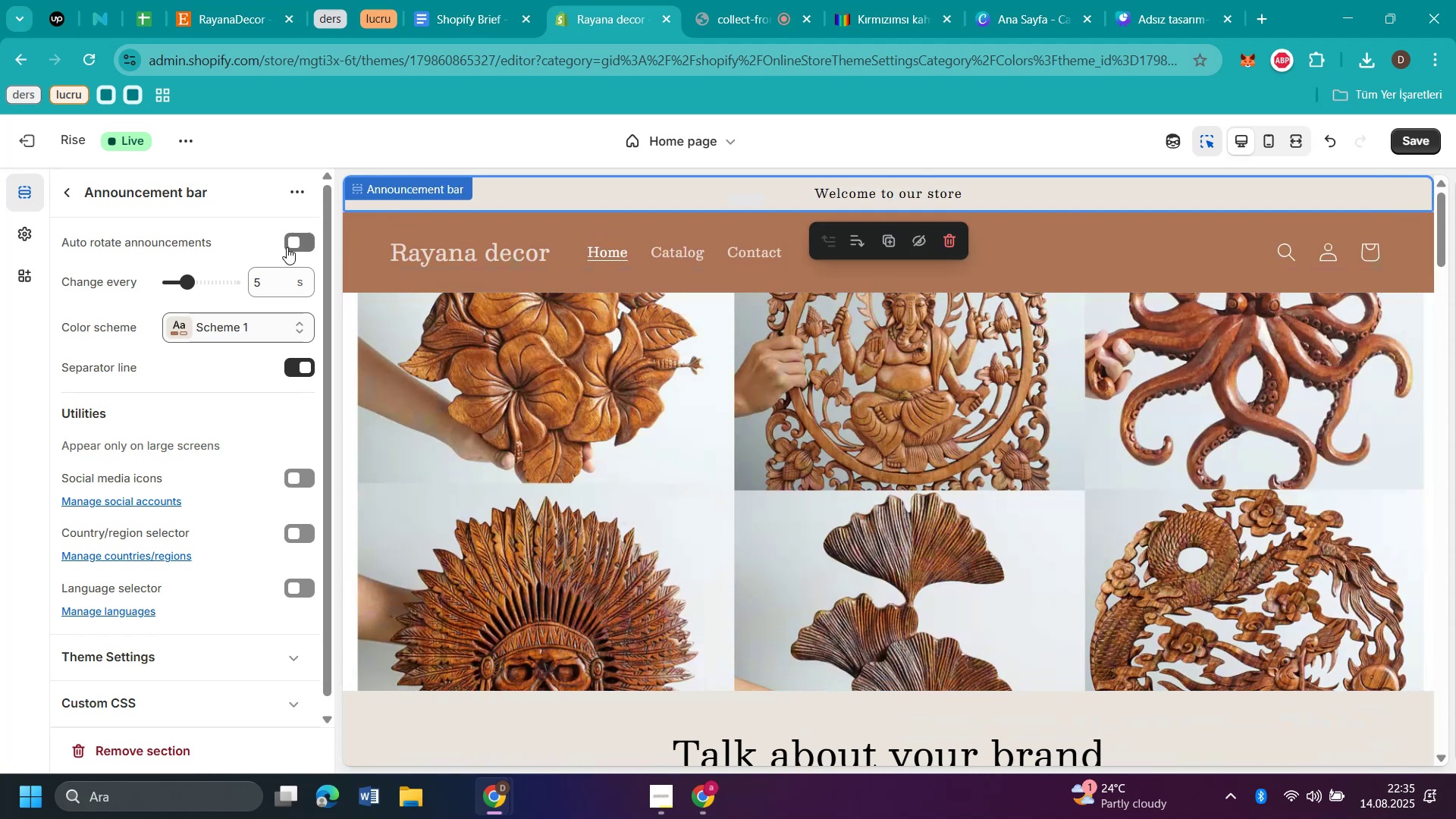 
left_click([237, 337])
 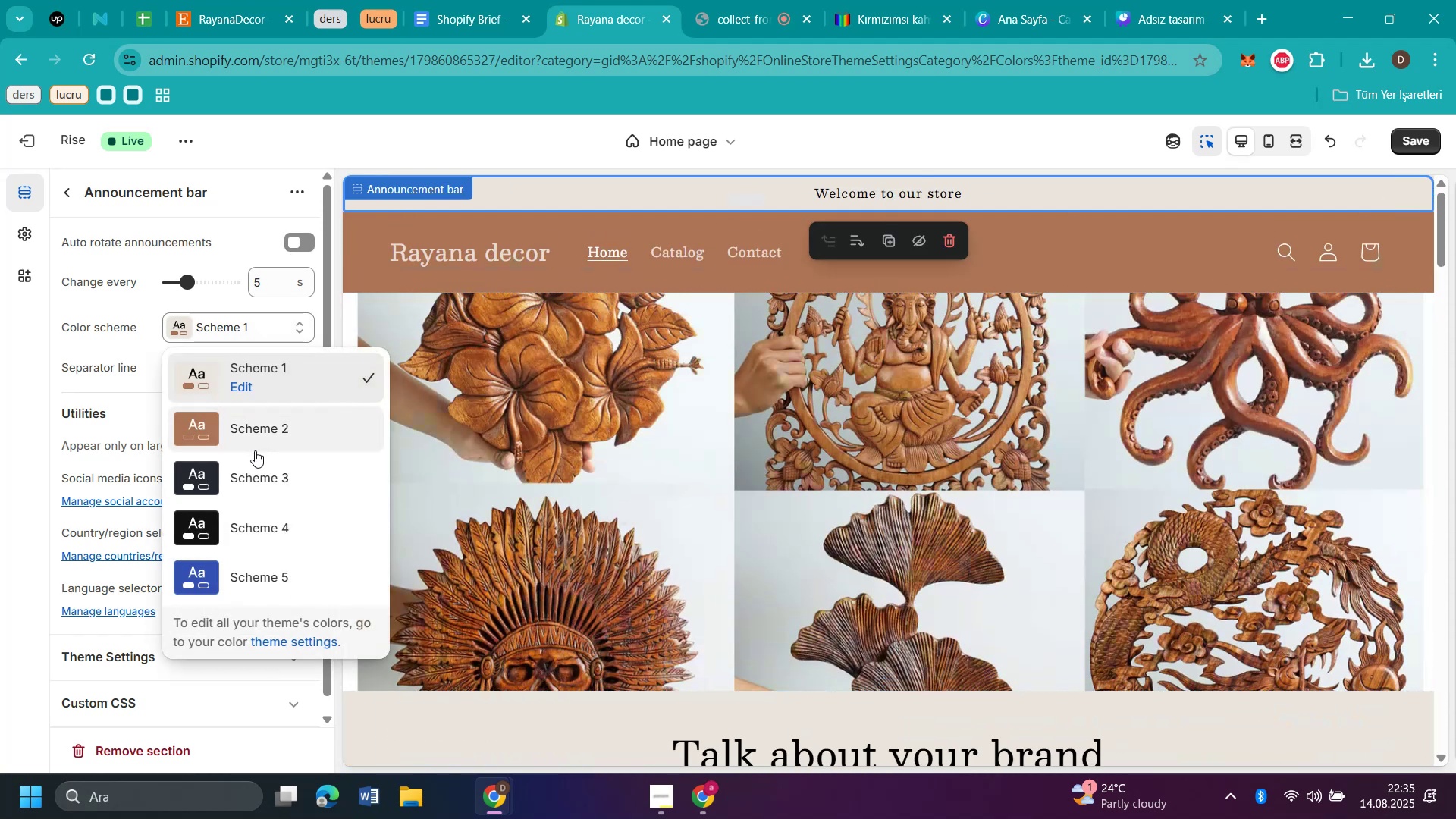 
left_click([256, 433])
 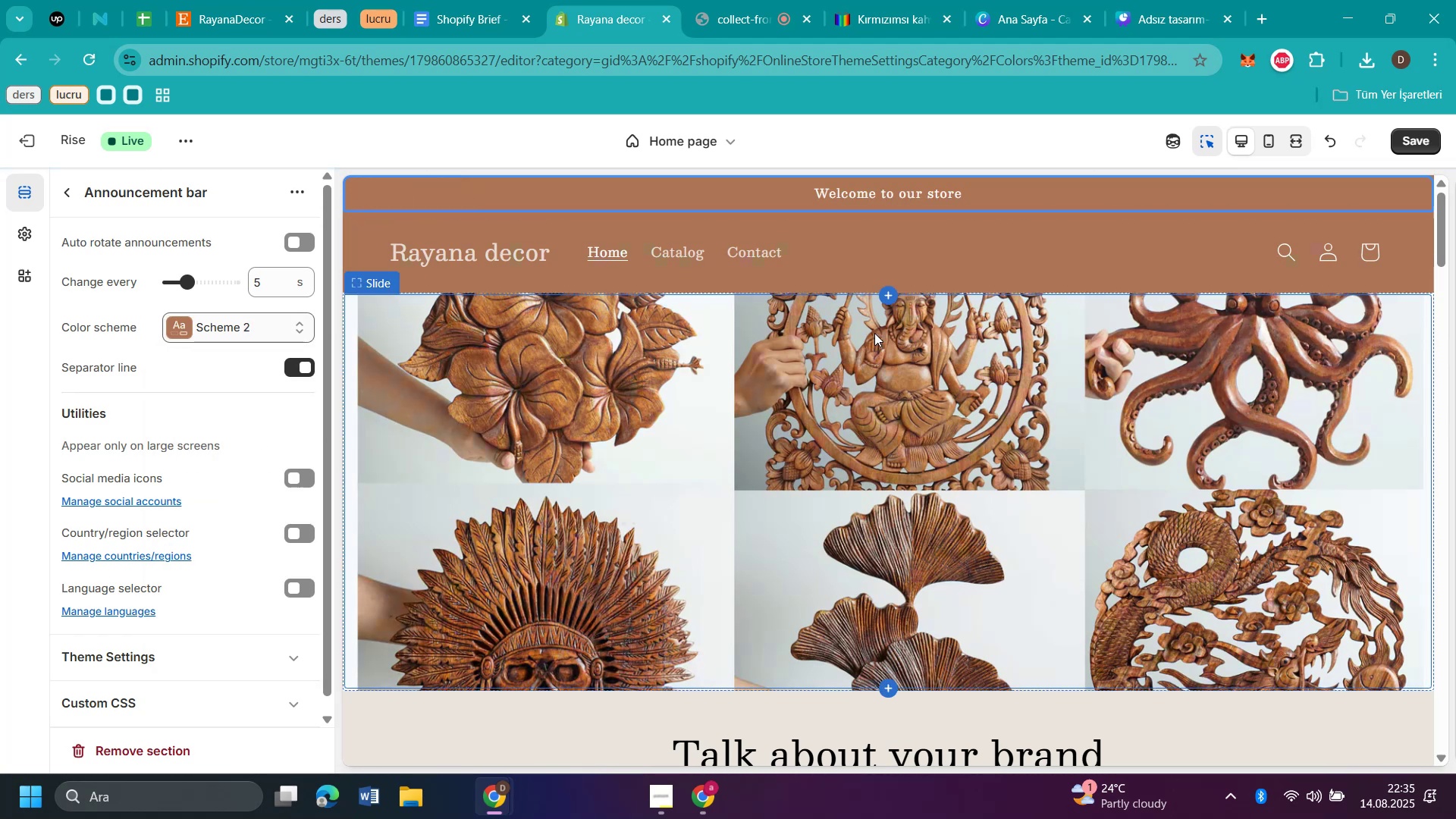 
scroll: coordinate [874, 333], scroll_direction: down, amount: 3.0
 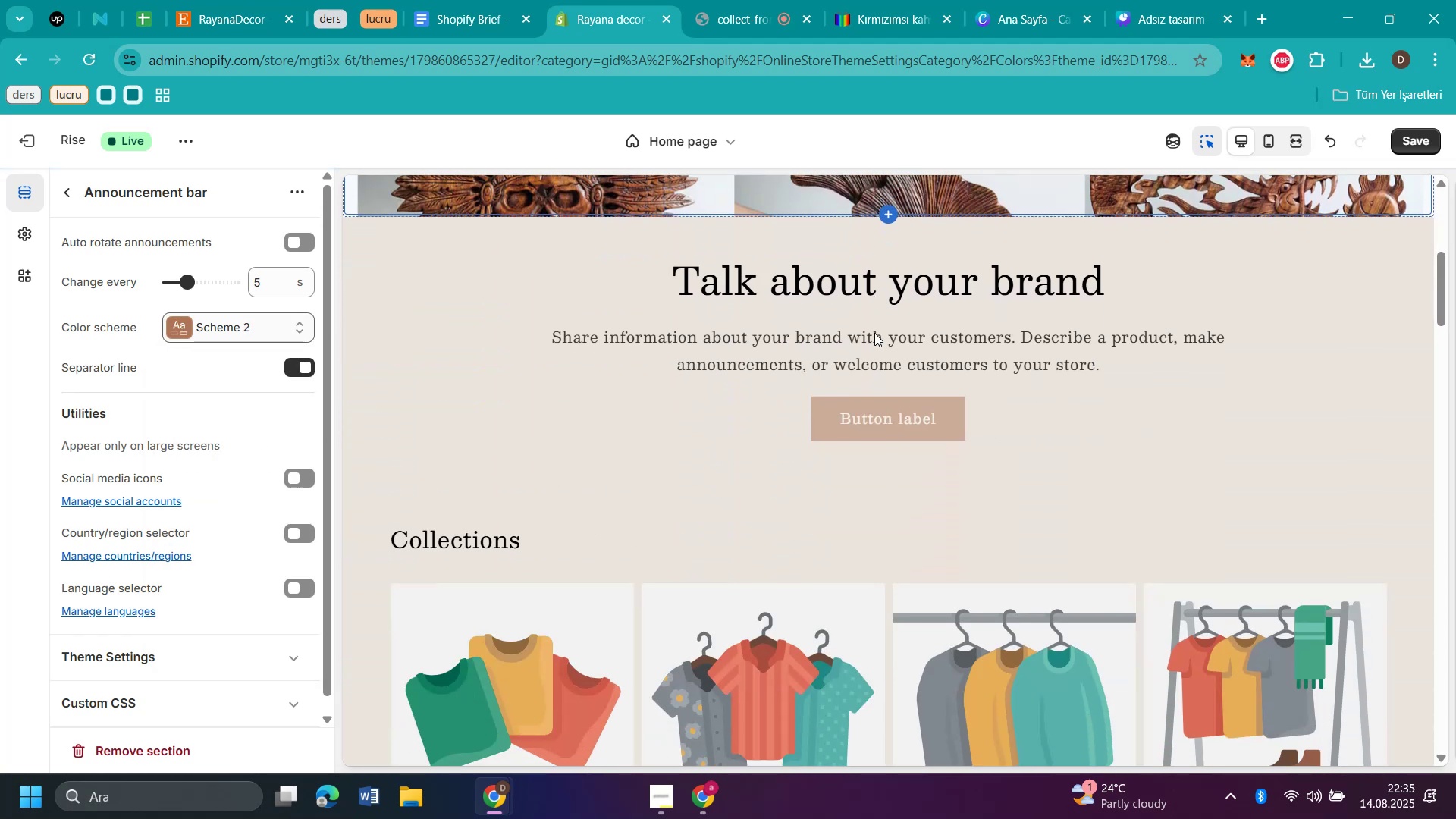 
scroll: coordinate [1018, 415], scroll_direction: up, amount: 12.0
 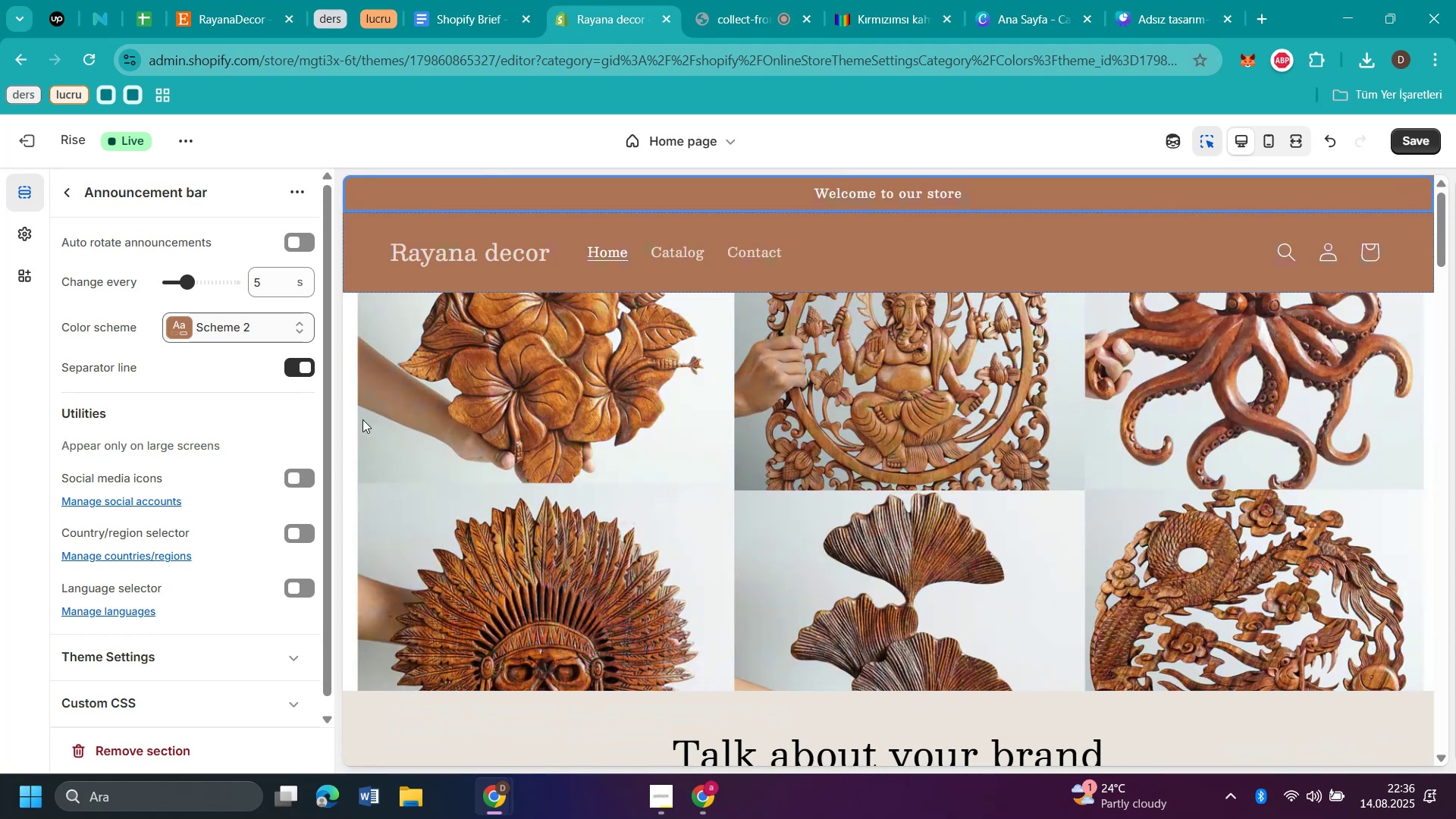 
scroll: coordinate [1136, 368], scroll_direction: down, amount: 12.0
 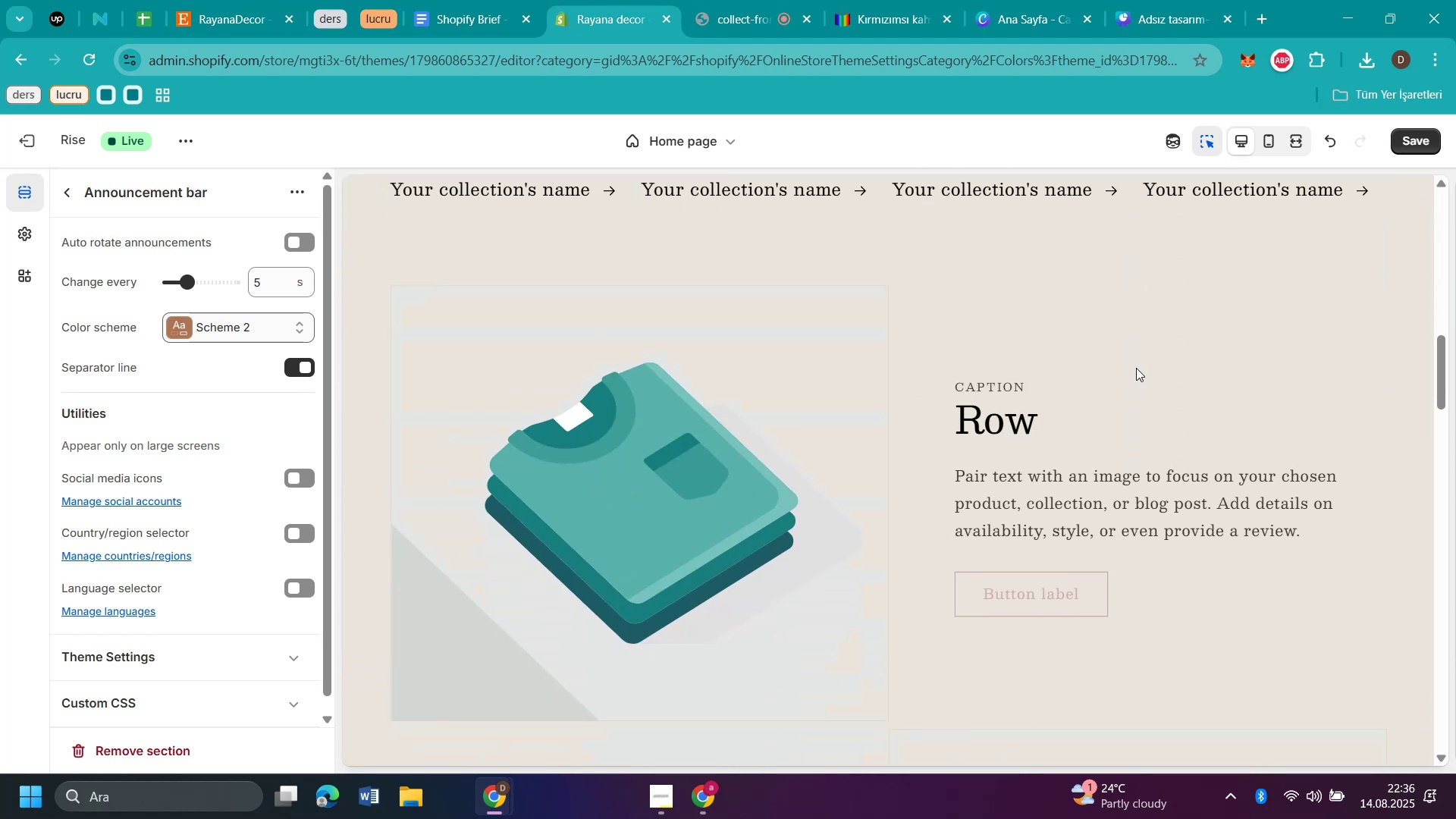 
scroll: coordinate [1136, 368], scroll_direction: up, amount: 6.0
 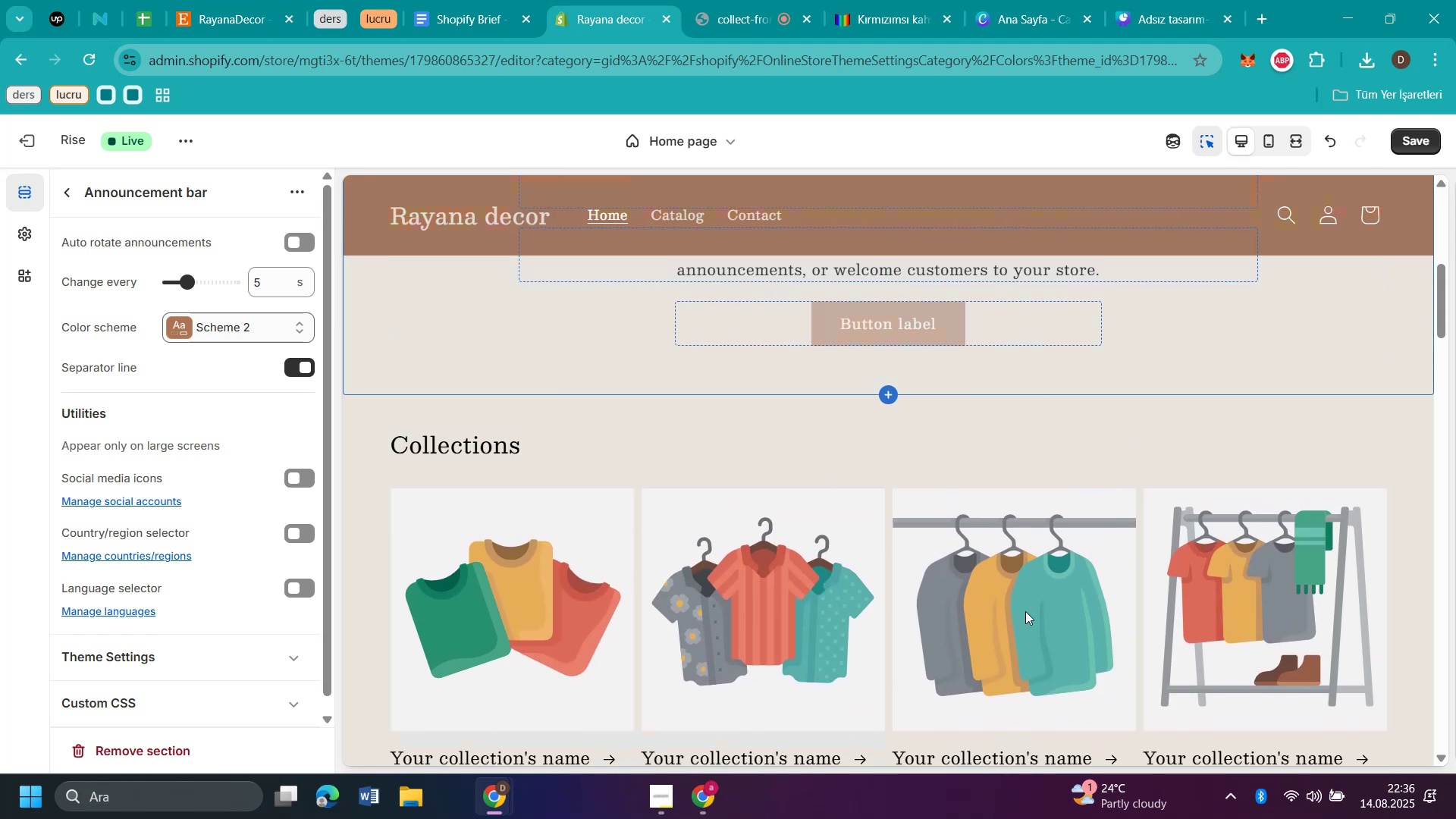 
scroll: coordinate [1391, 450], scroll_direction: down, amount: 25.0
 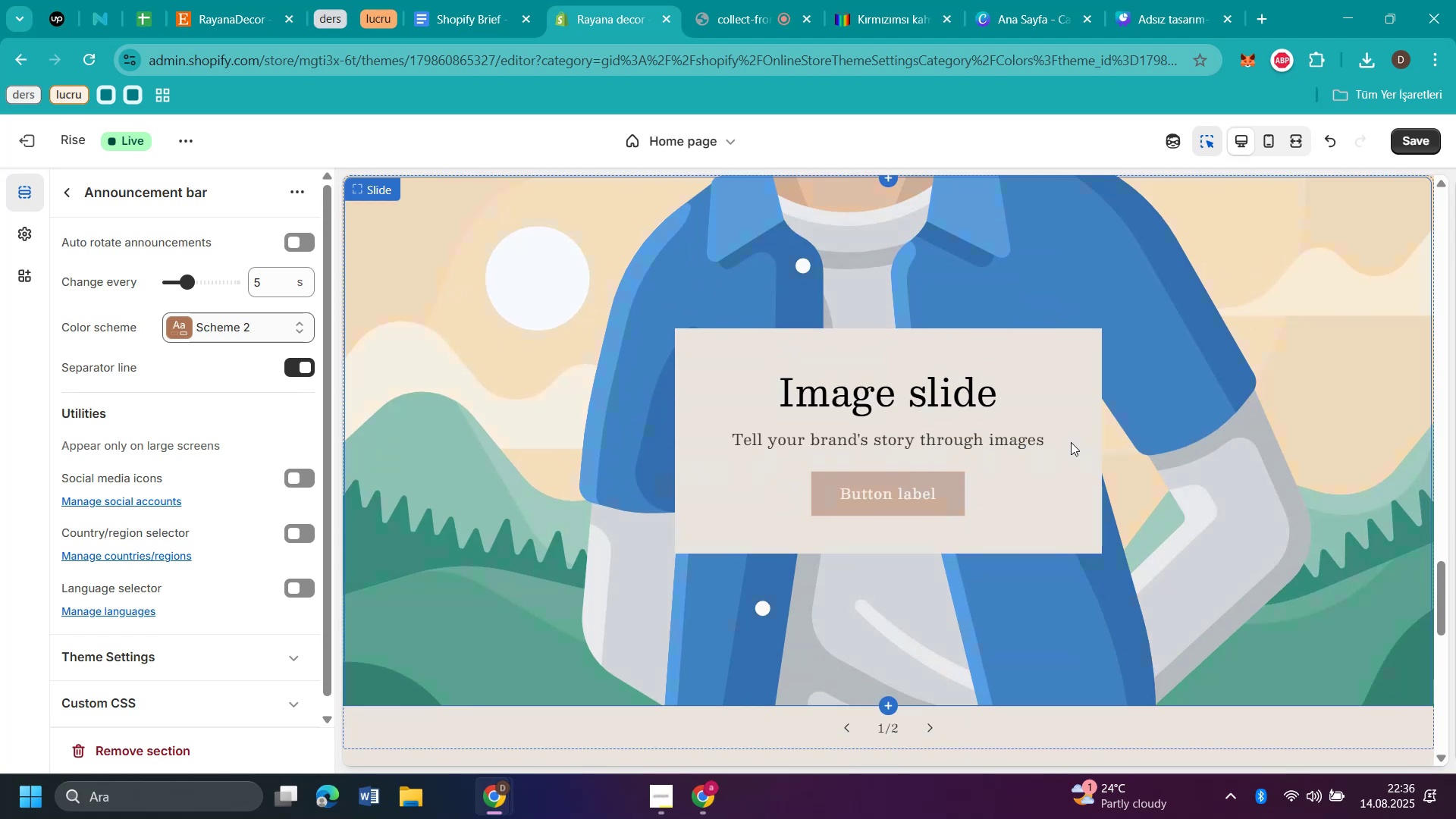 
left_click([562, 438])
 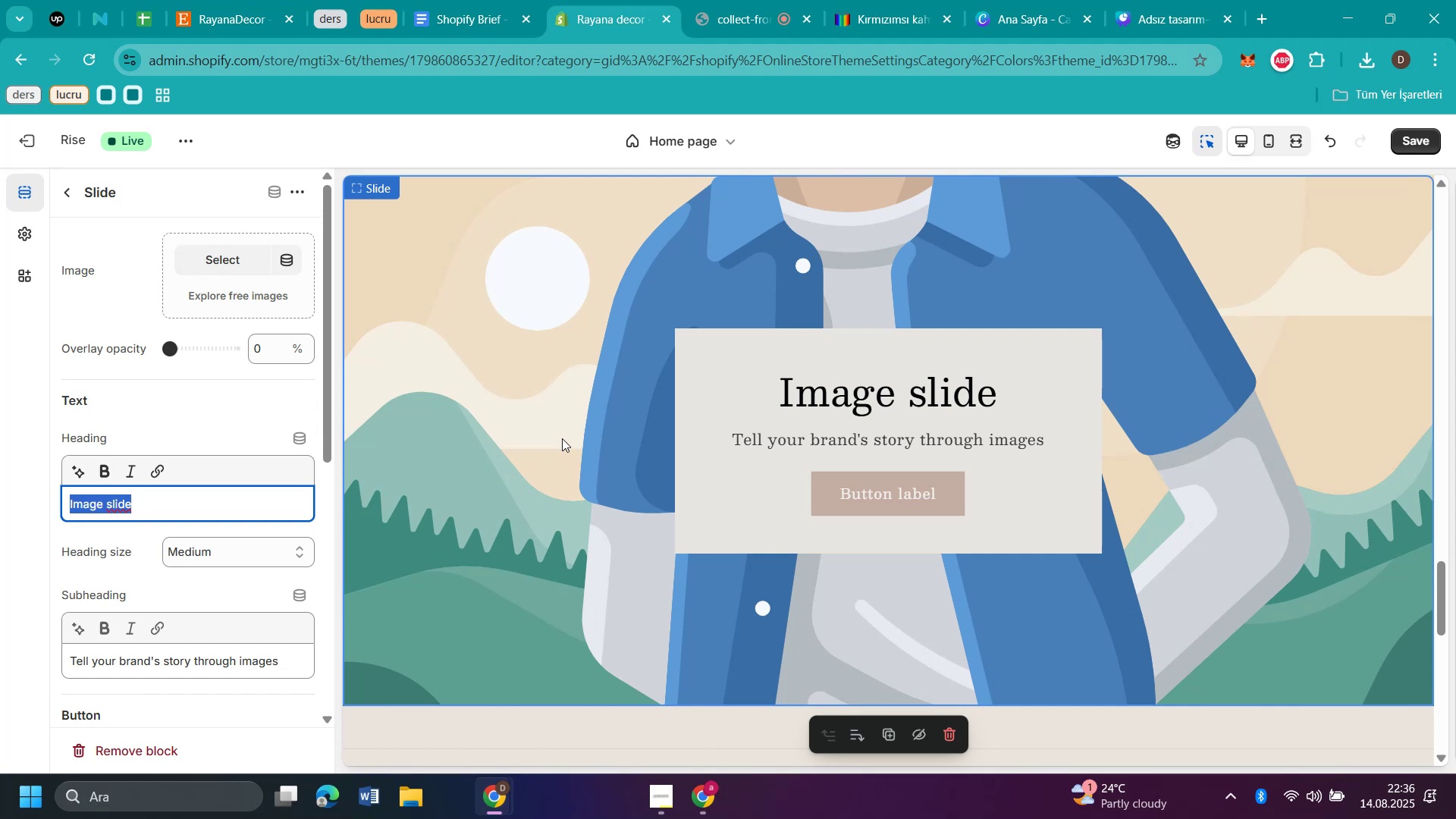 
wait(5.1)
 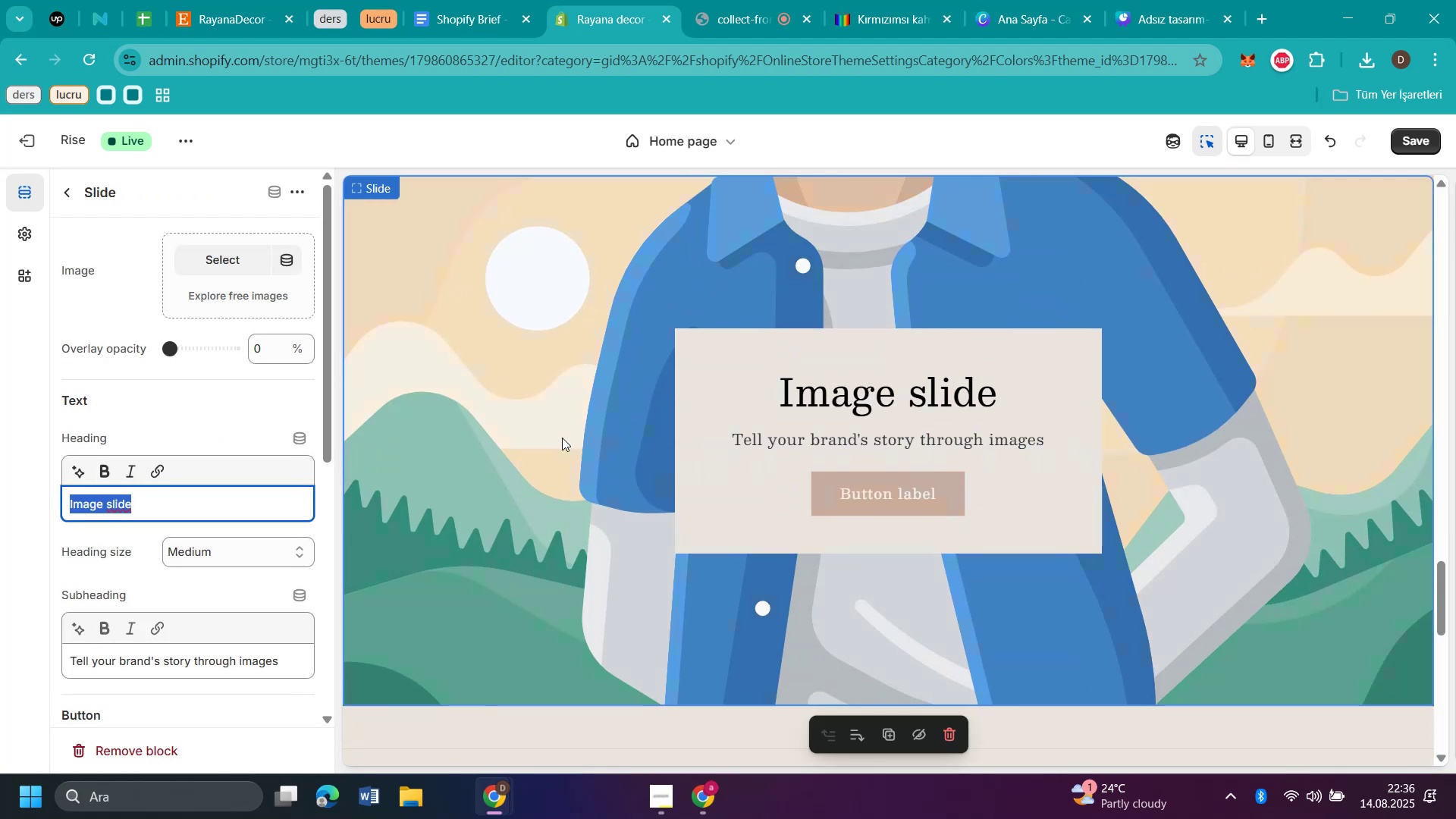 
left_click([562, 438])
 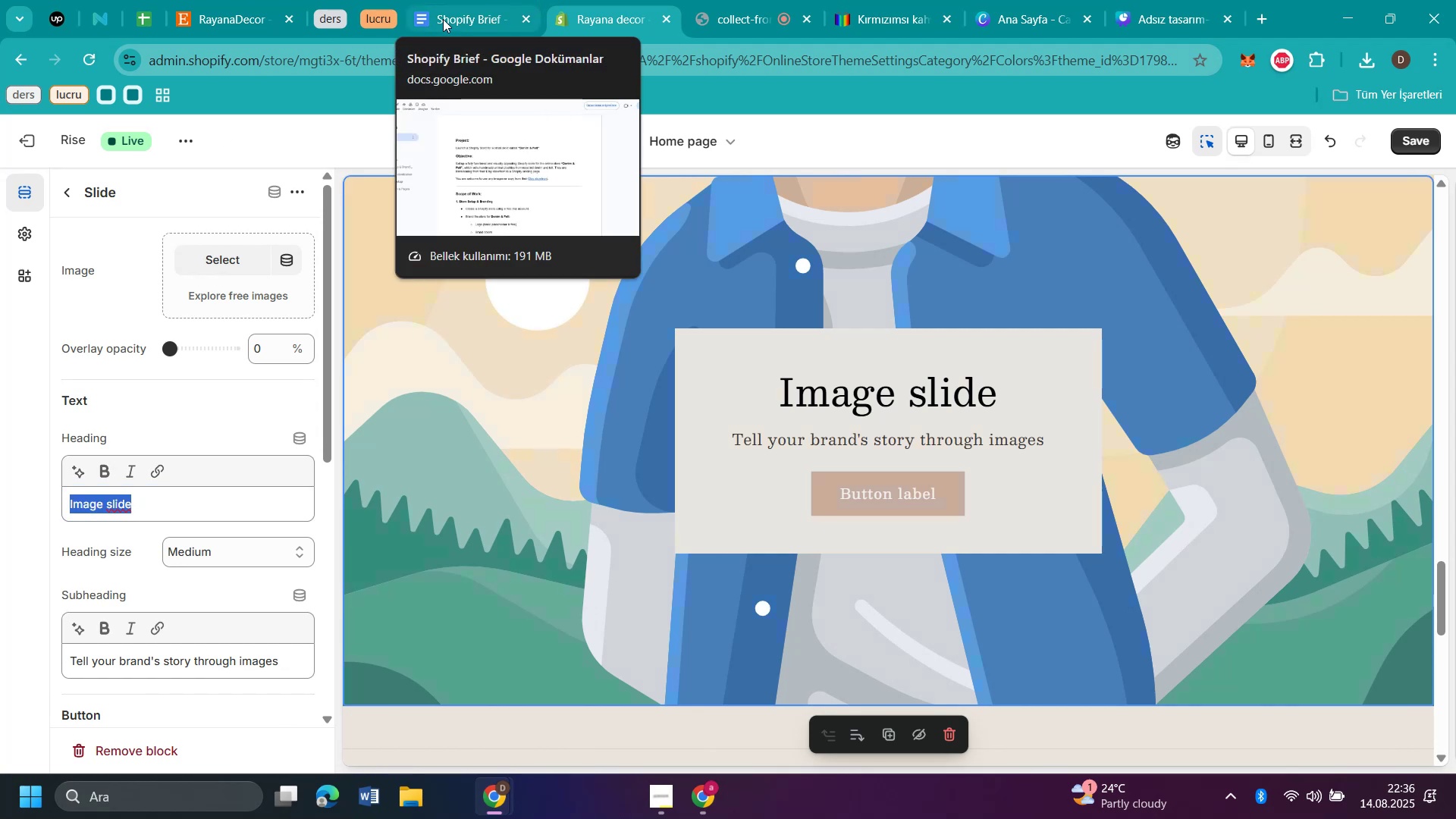 
left_click([217, 16])
 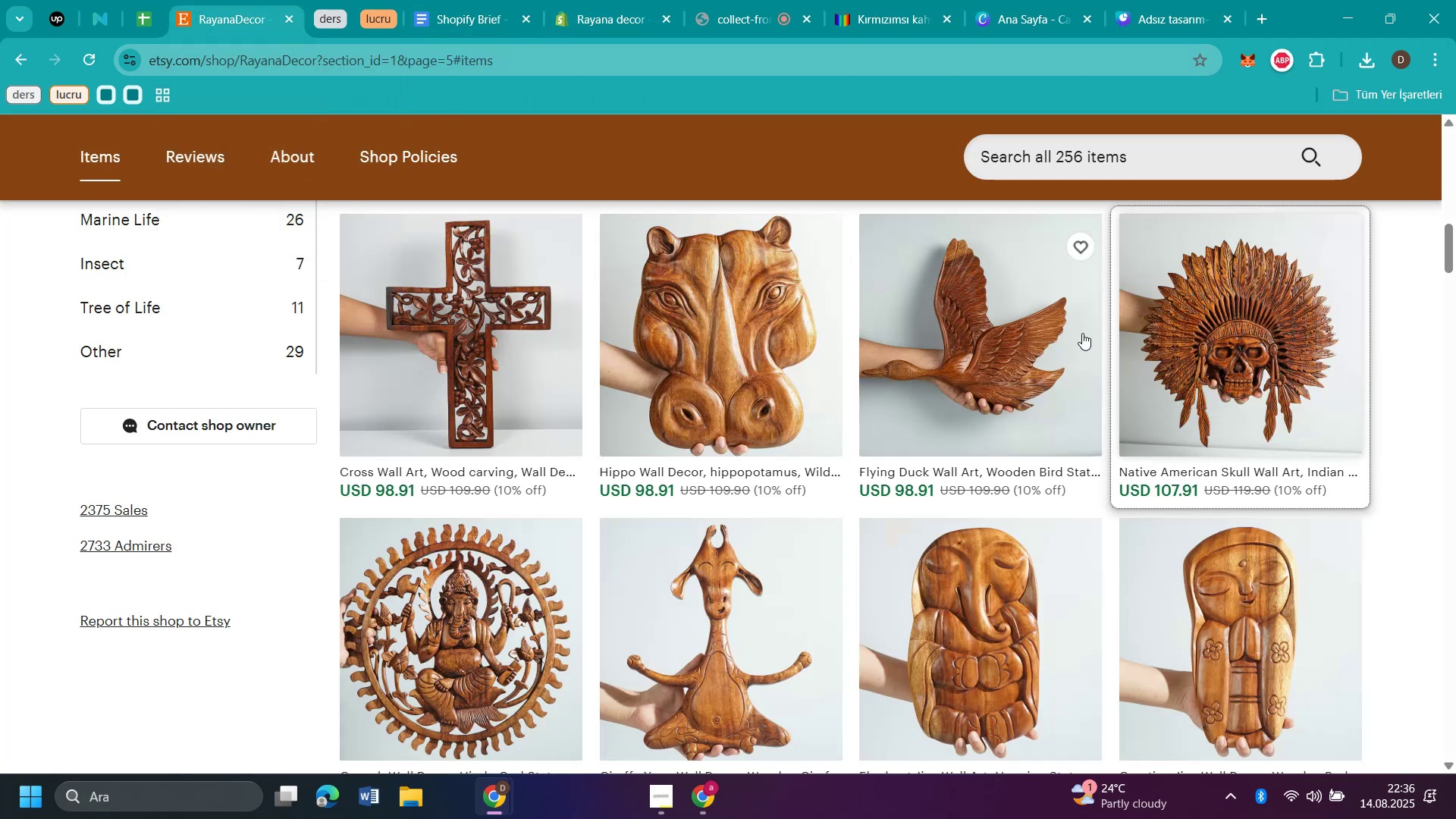 
scroll: coordinate [1119, 371], scroll_direction: down, amount: 20.0
 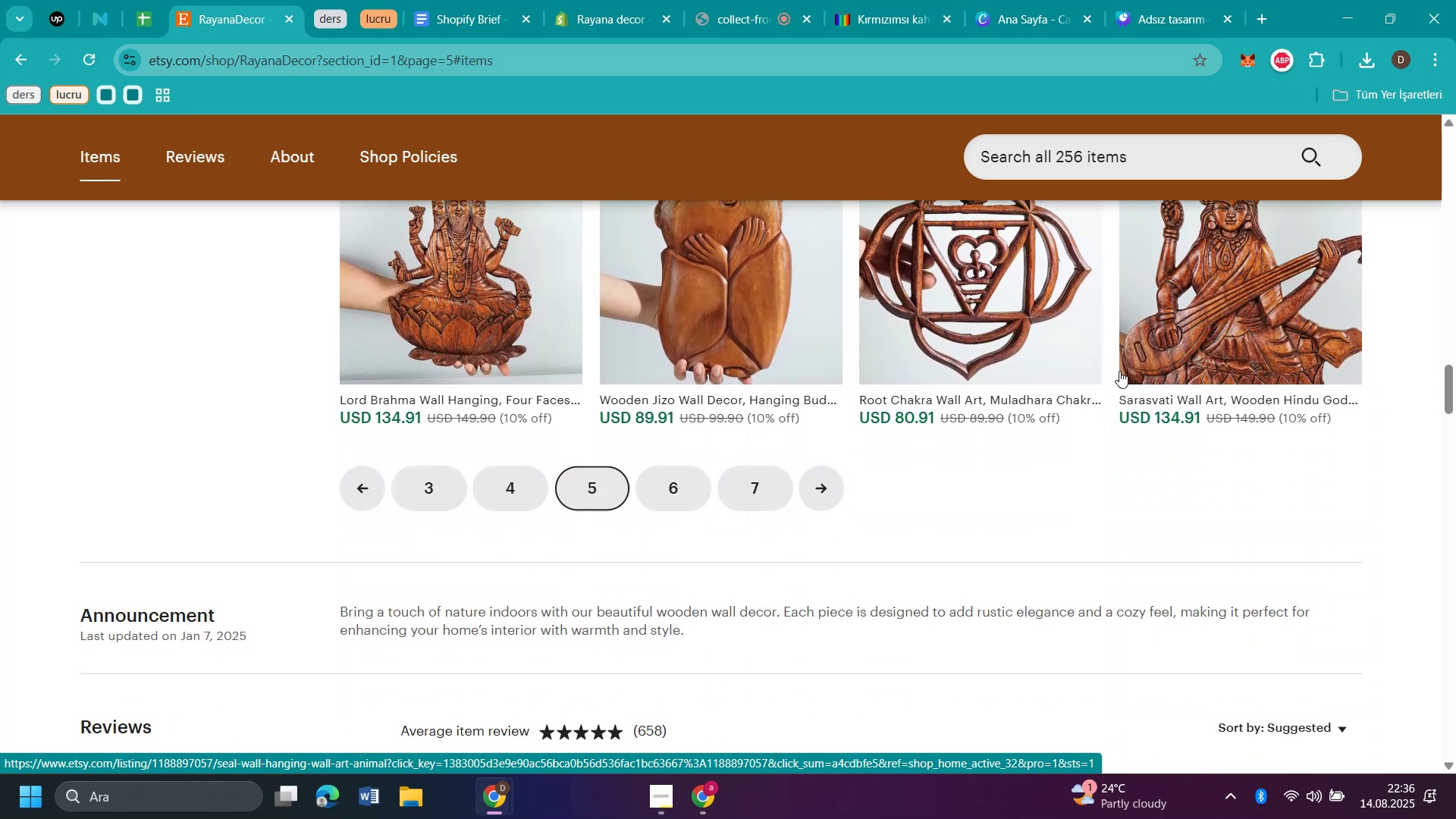 
scroll: coordinate [1119, 371], scroll_direction: none, amount: 0.0
 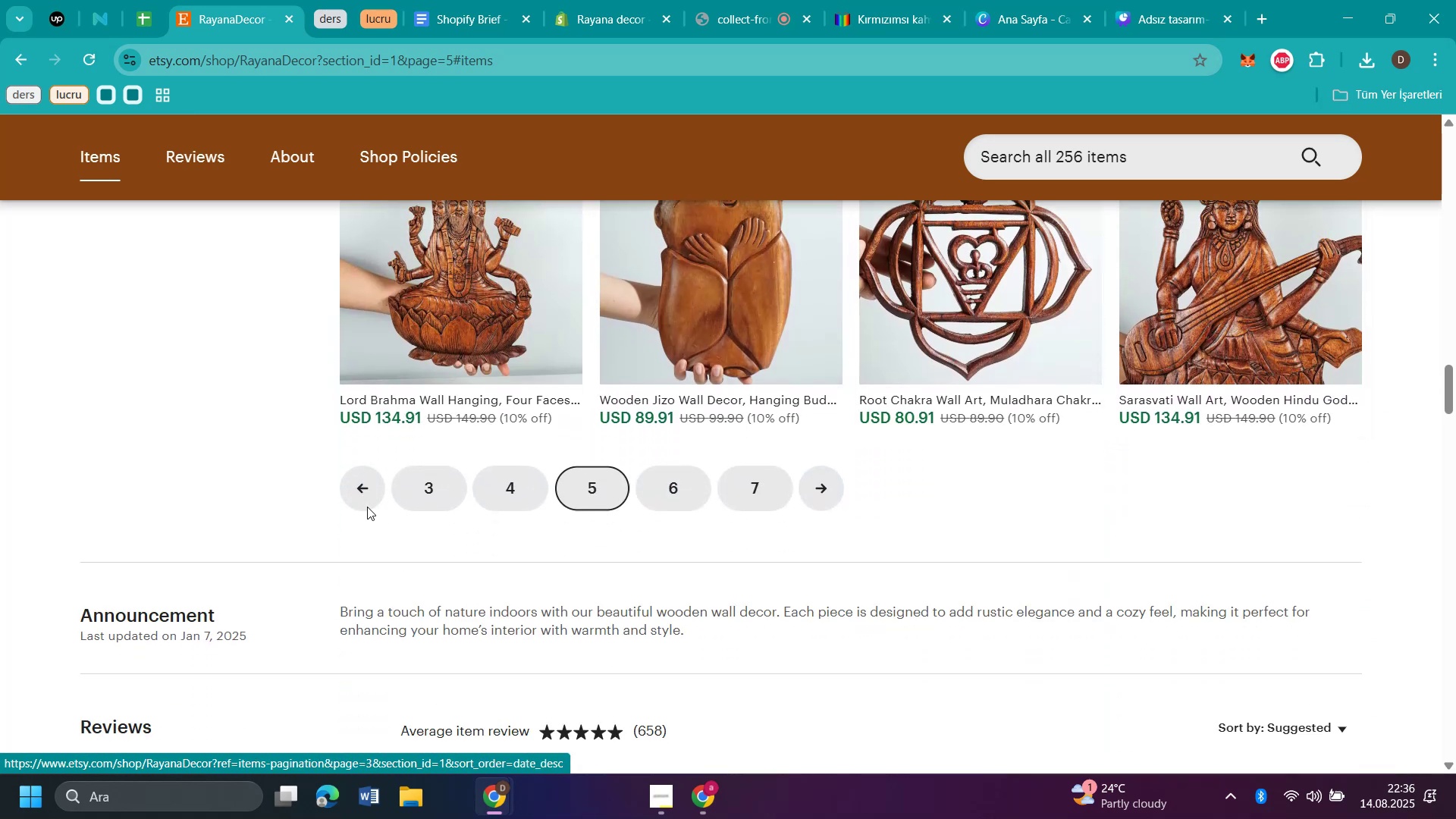 
left_click([411, 494])
 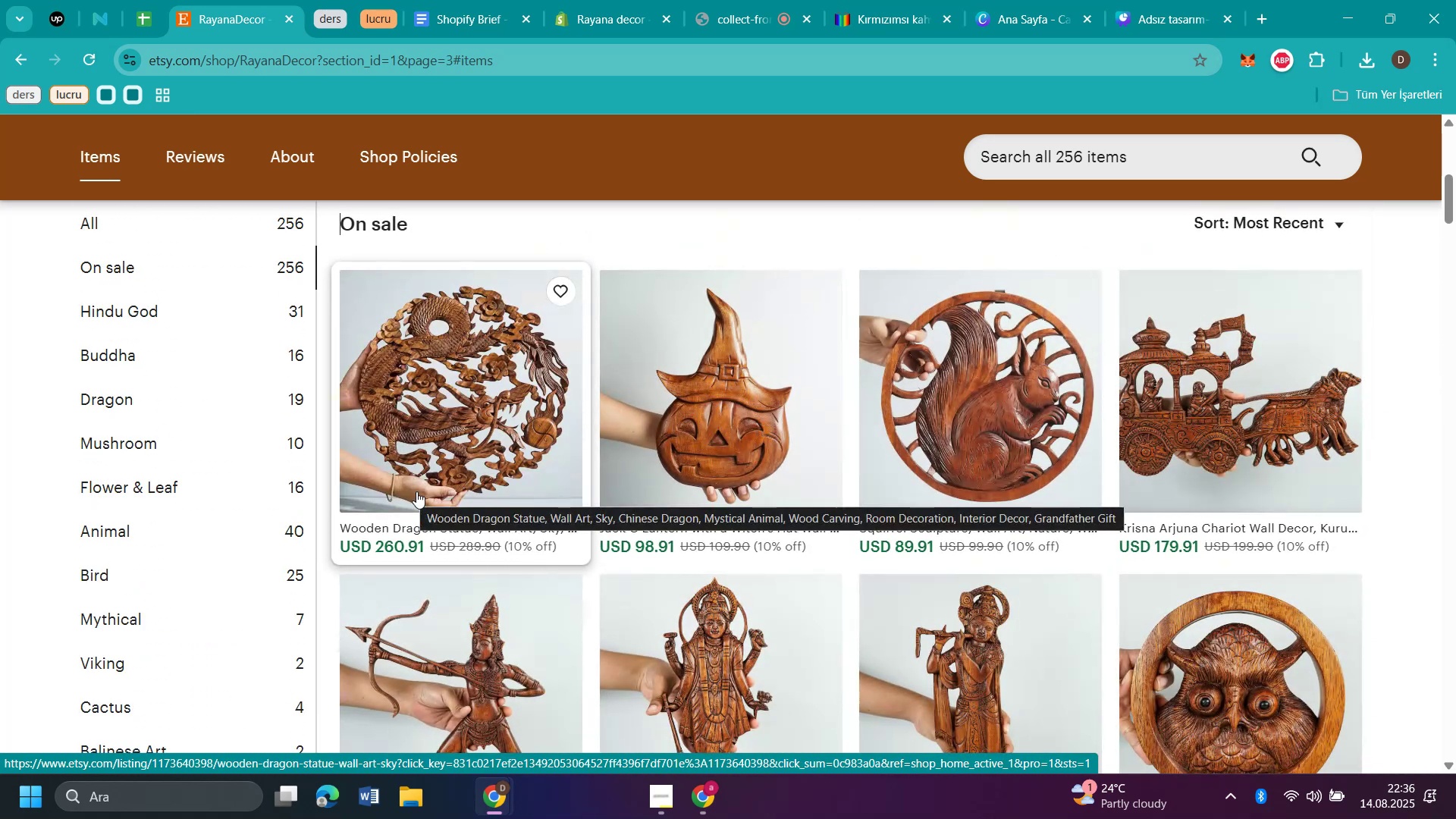 
scroll: coordinate [650, 566], scroll_direction: down, amount: 28.0
 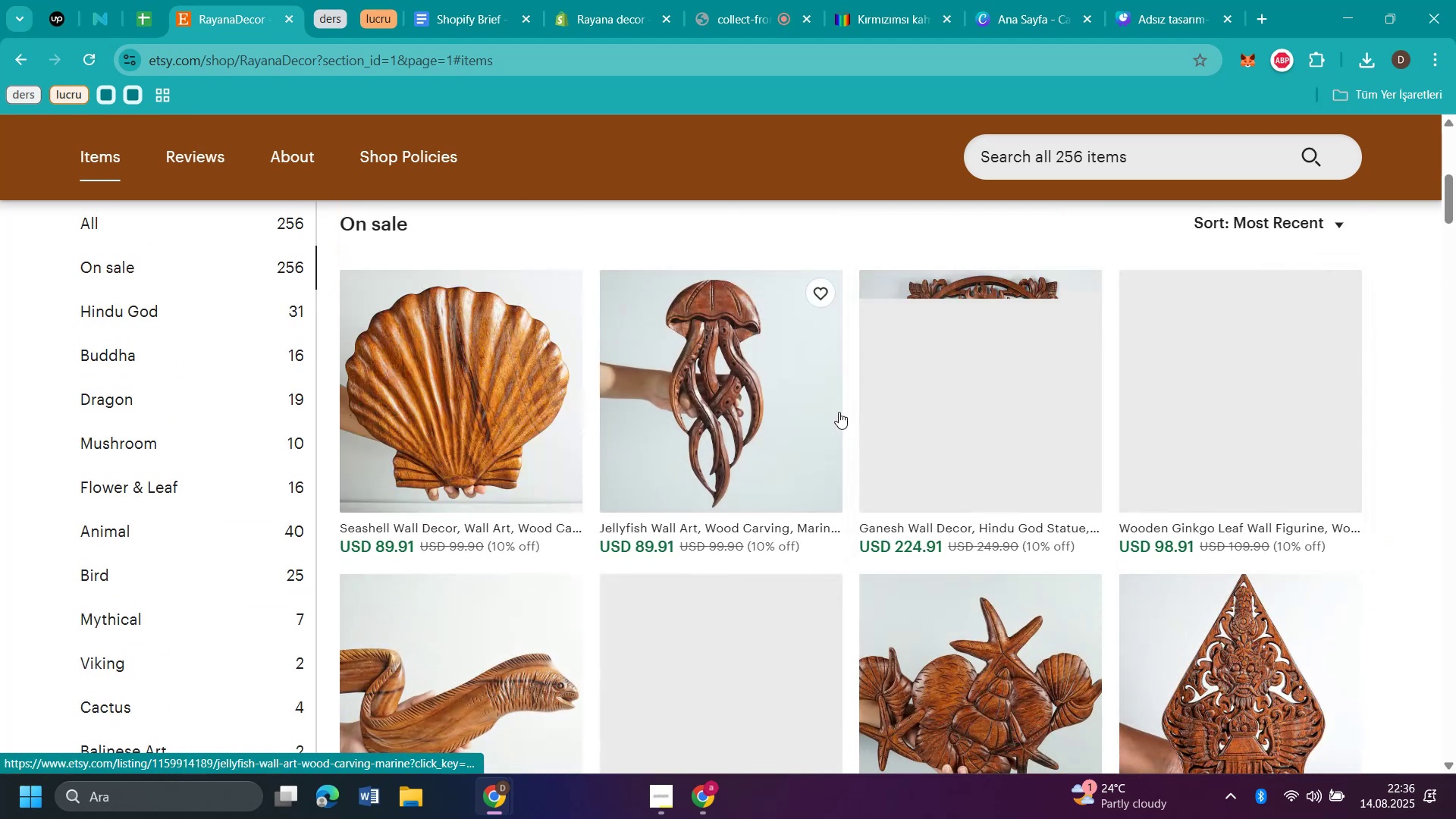 
mouse_move([421, 422])
 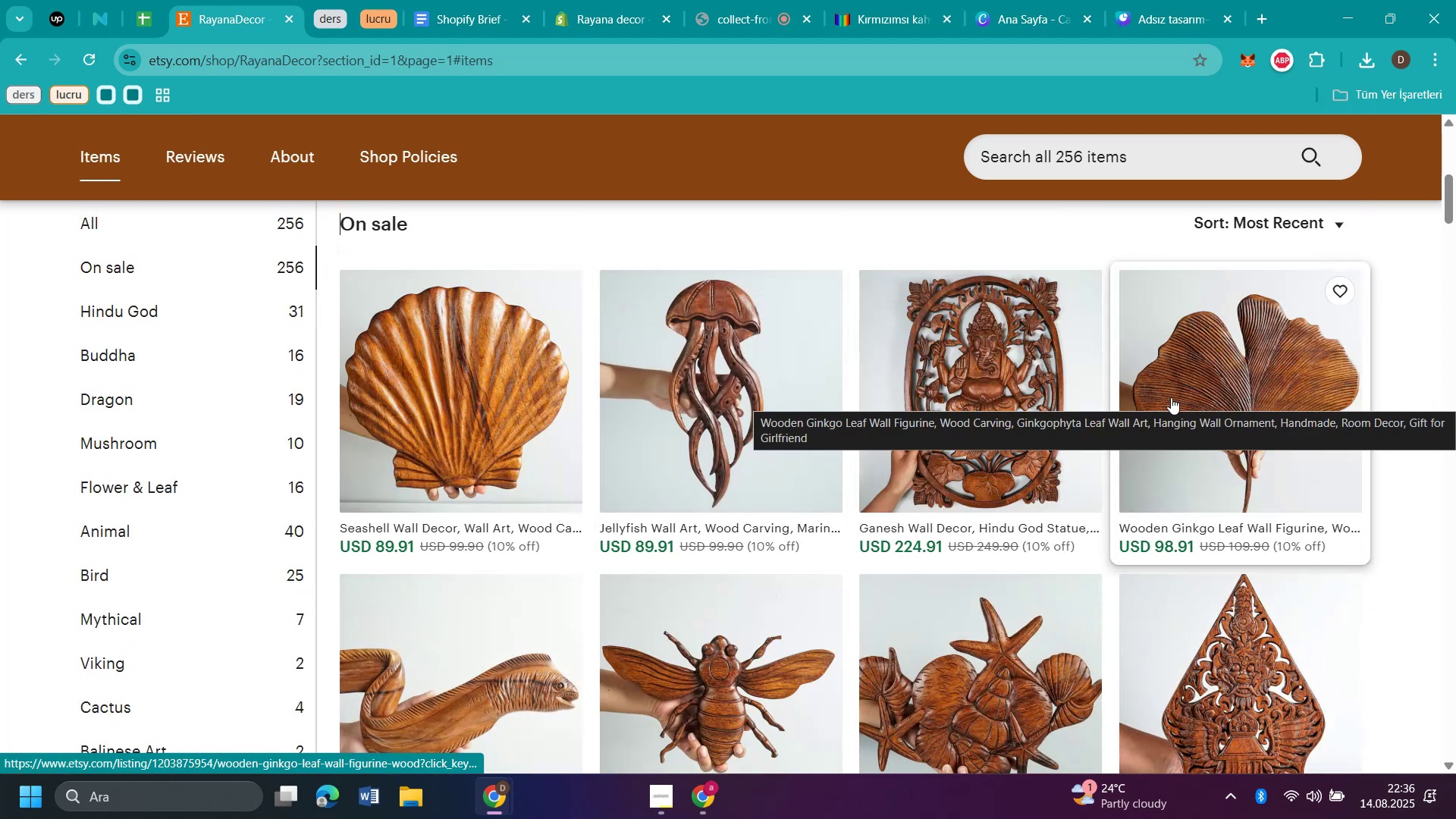 
left_click([1171, 397])
 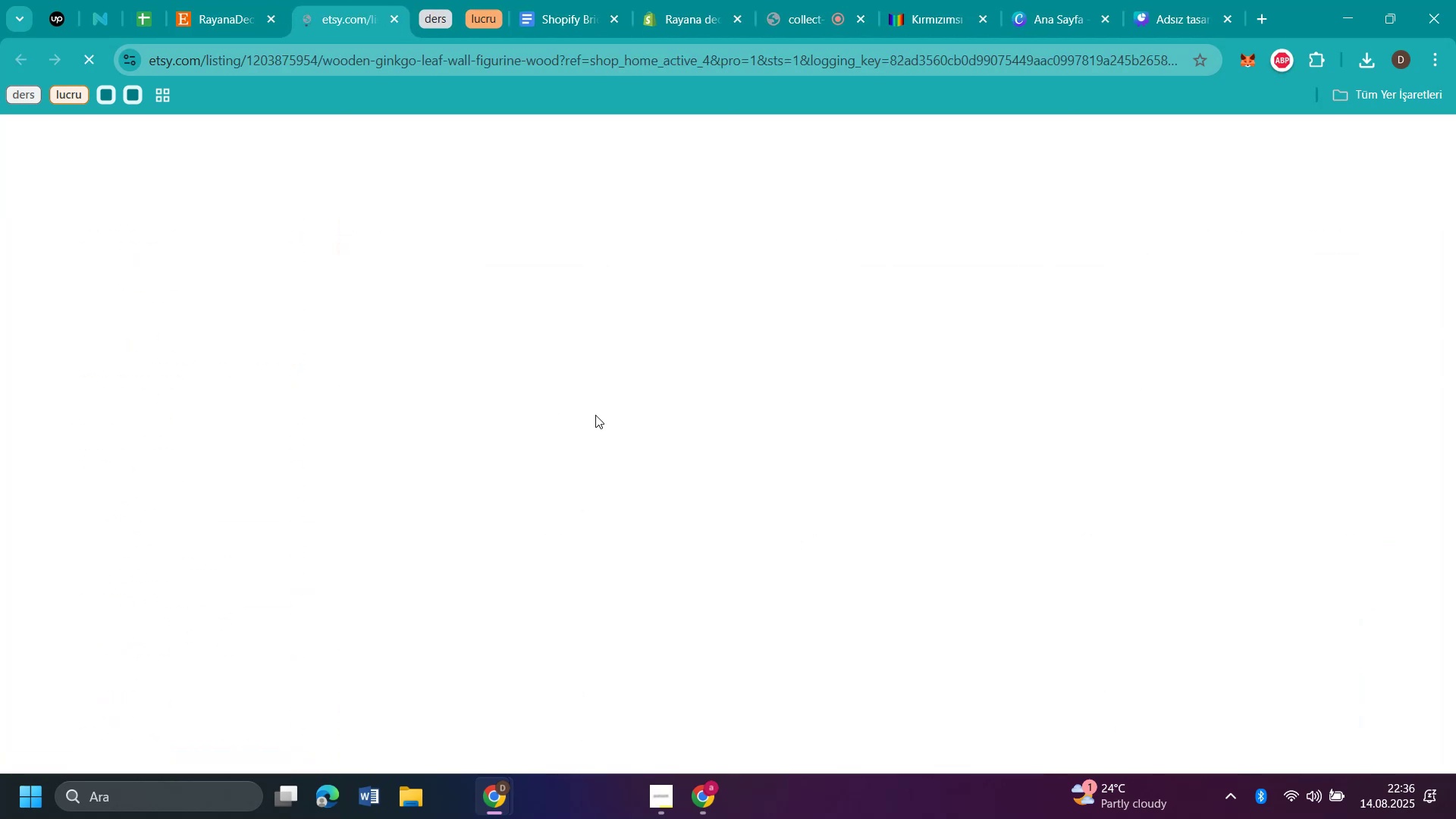 
right_click([595, 415])
 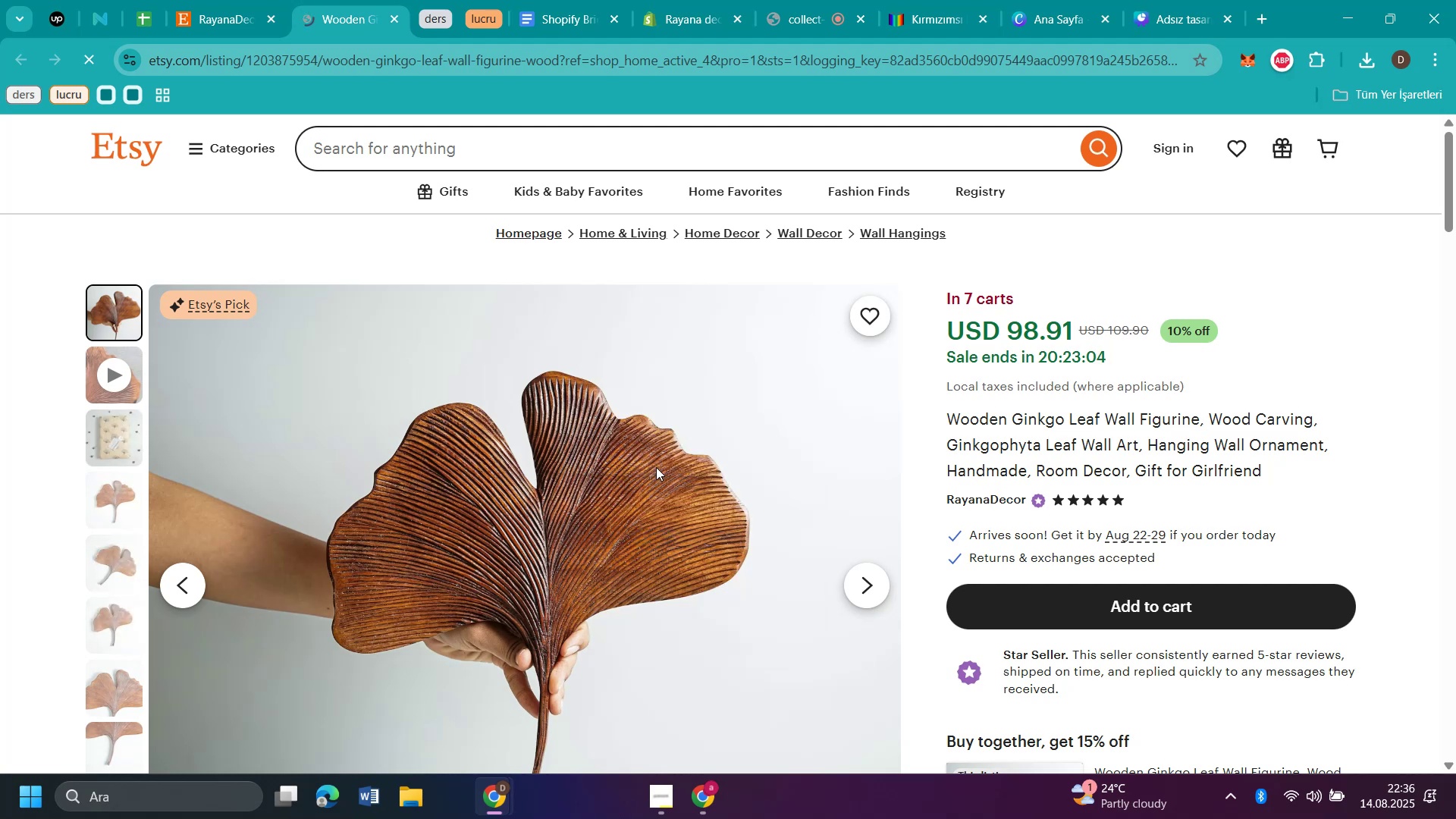 
key(Backslash)
 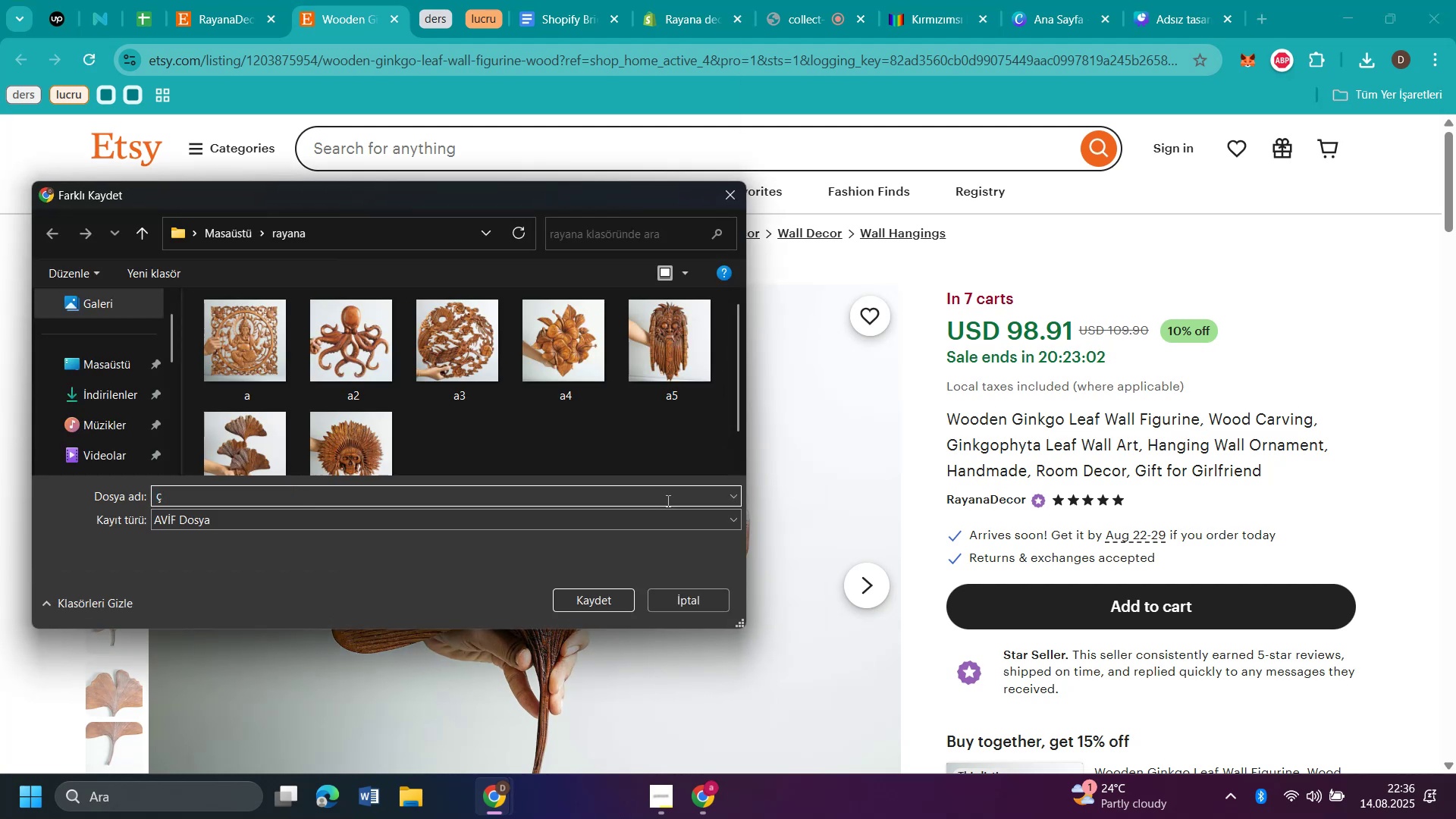 
key(1)
 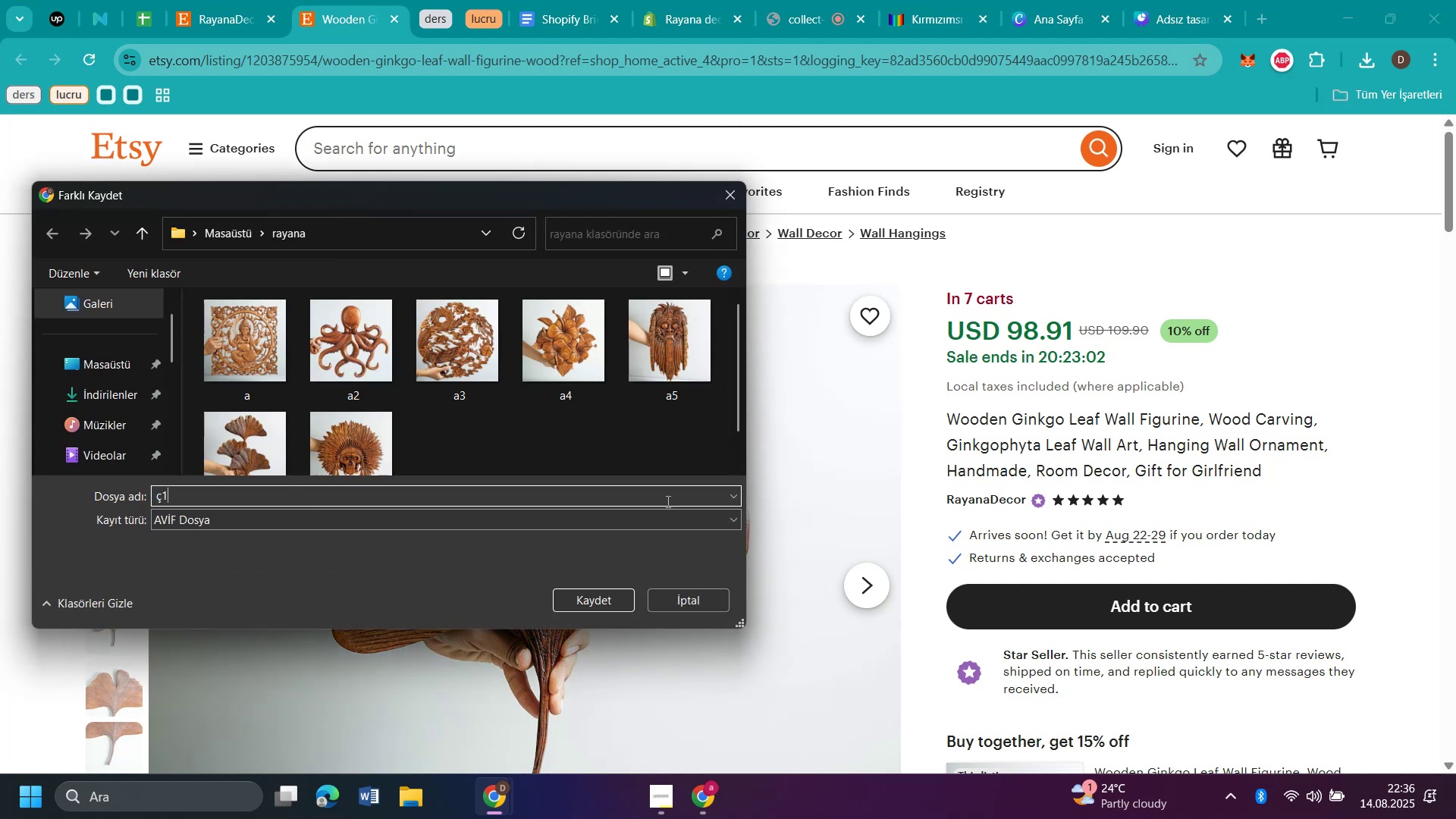 
key(Enter)
 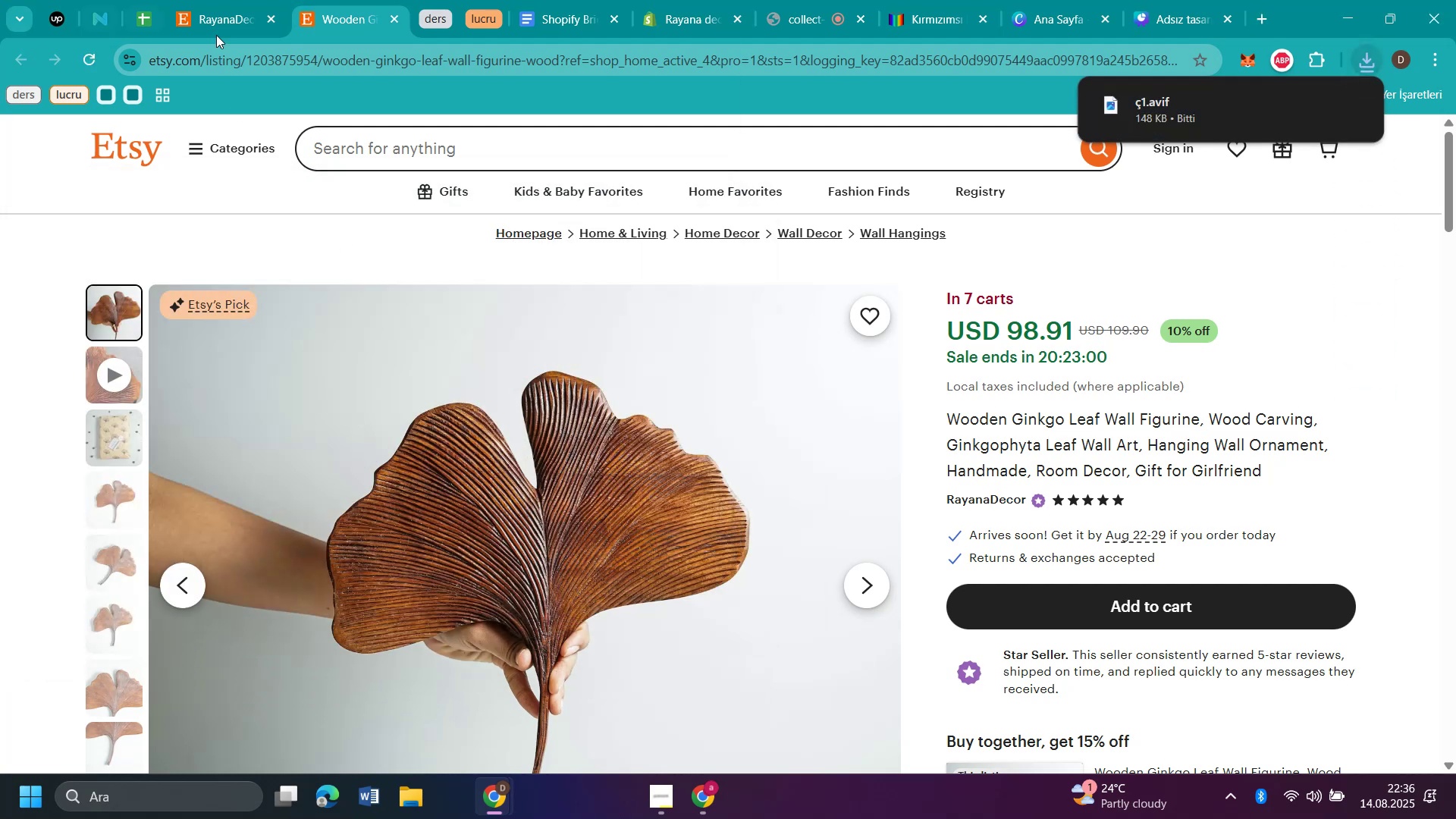 
left_click([392, 15])
 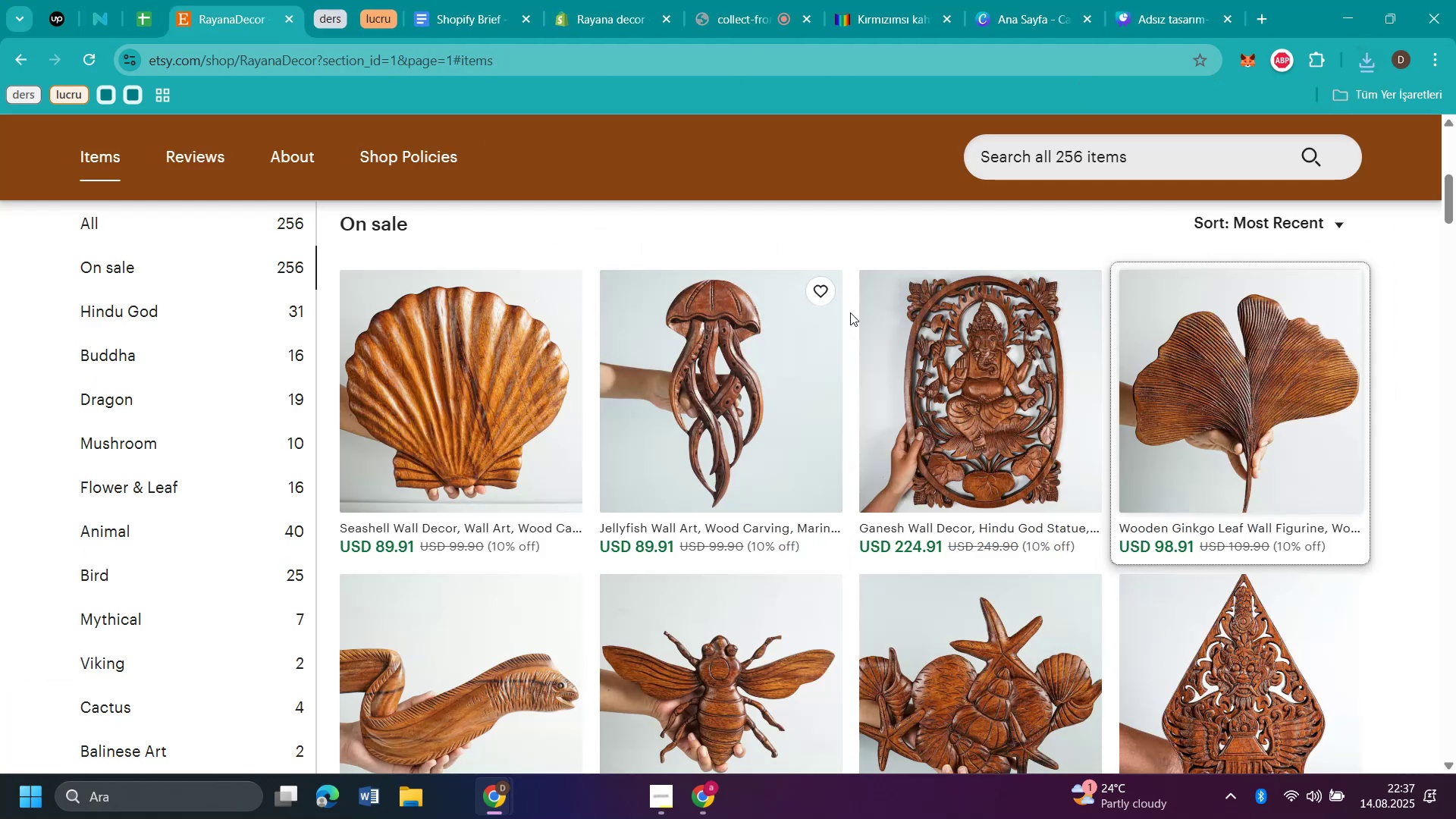 
scroll: coordinate [850, 312], scroll_direction: down, amount: 3.0
 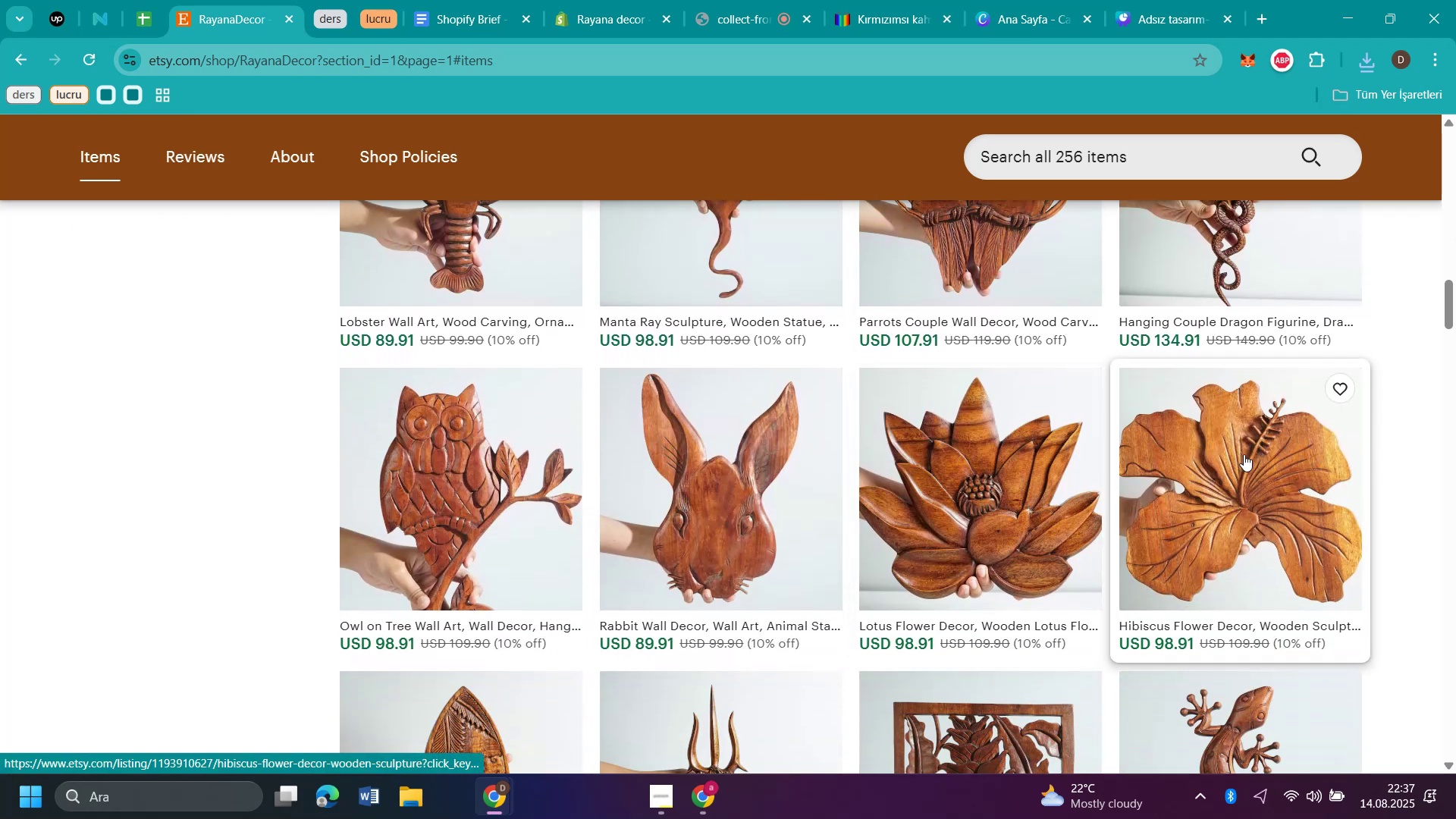 
left_click([1244, 454])
 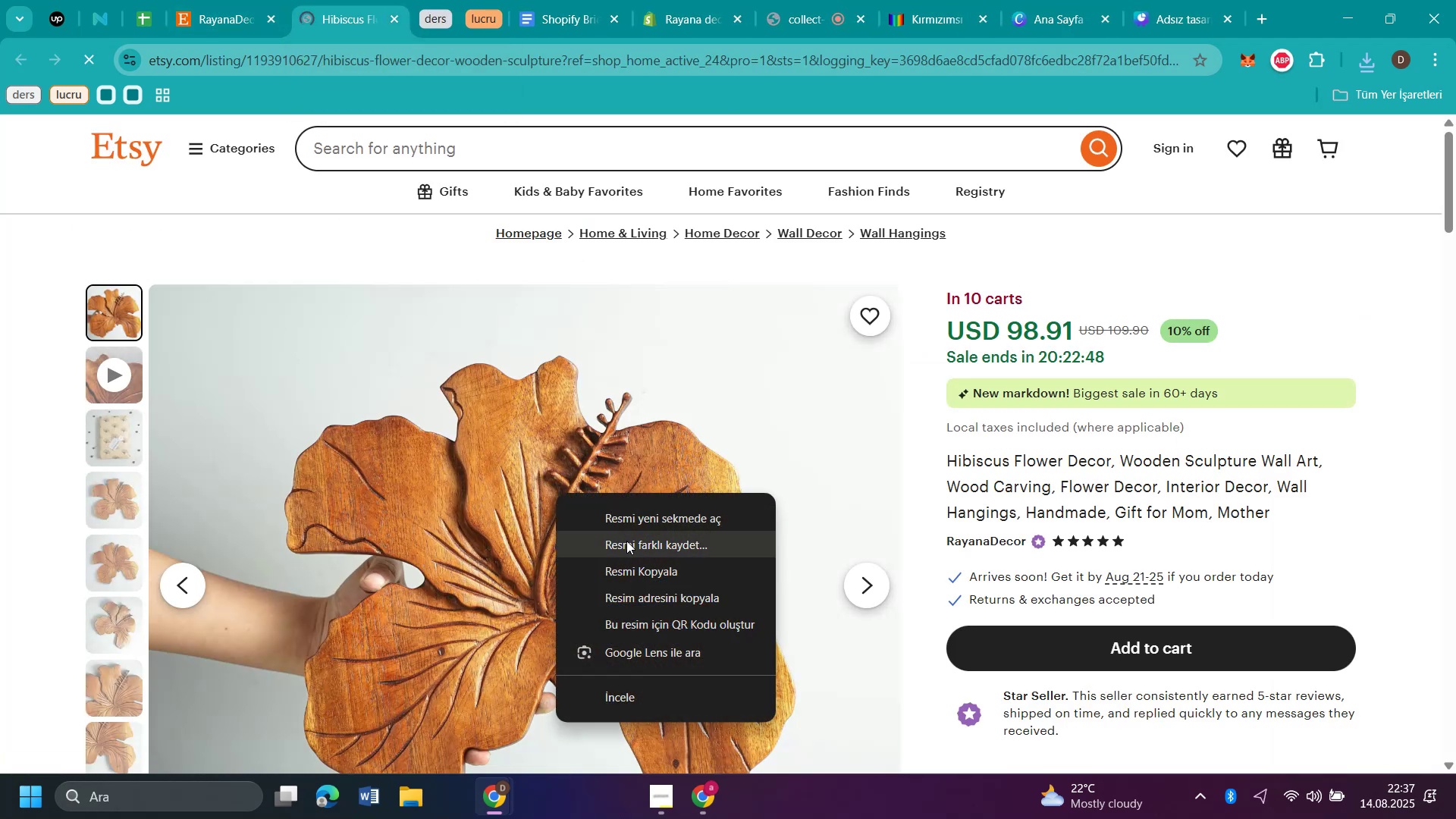 
left_click([706, 542])
 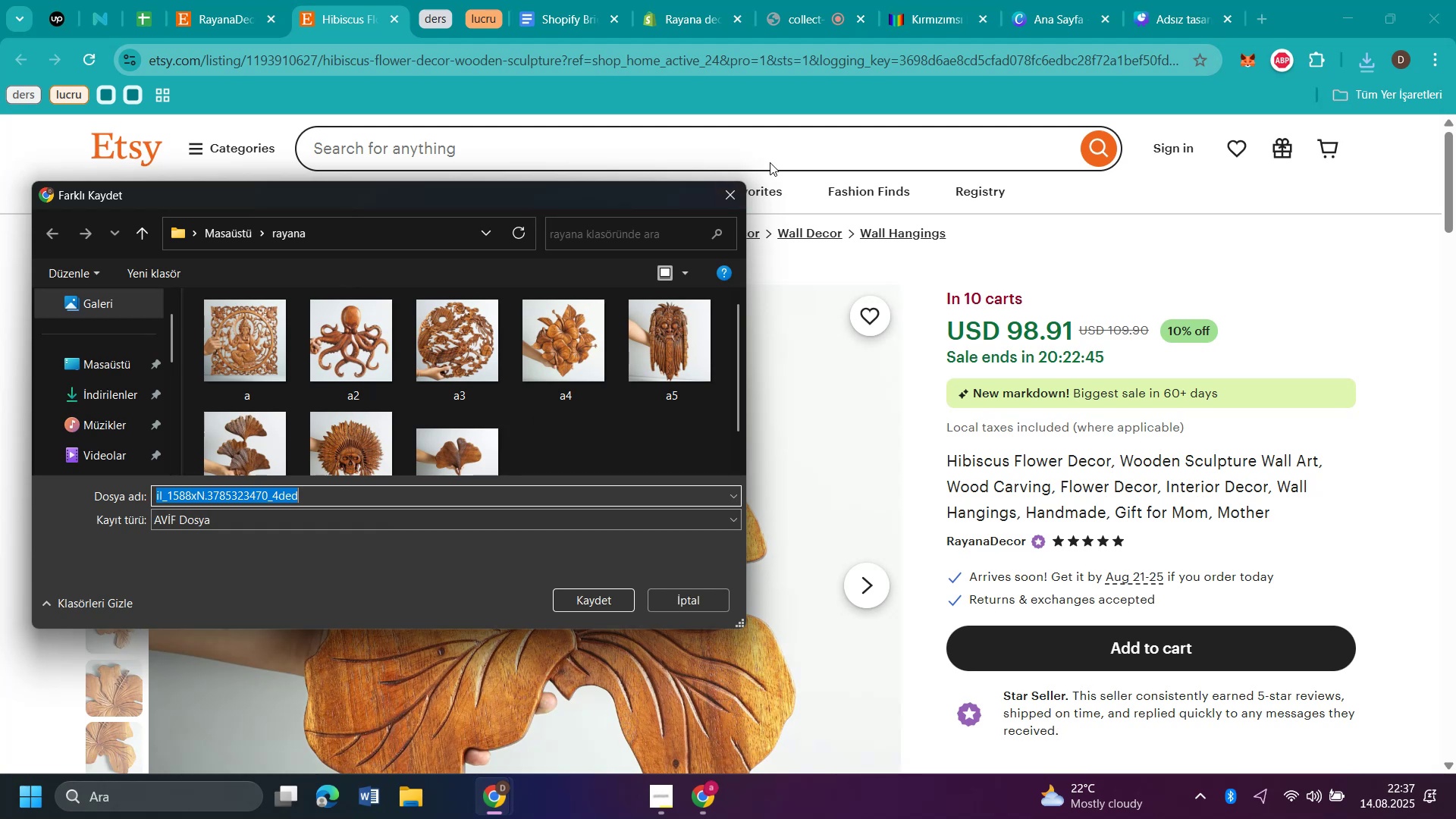 
double_click([726, 199])
 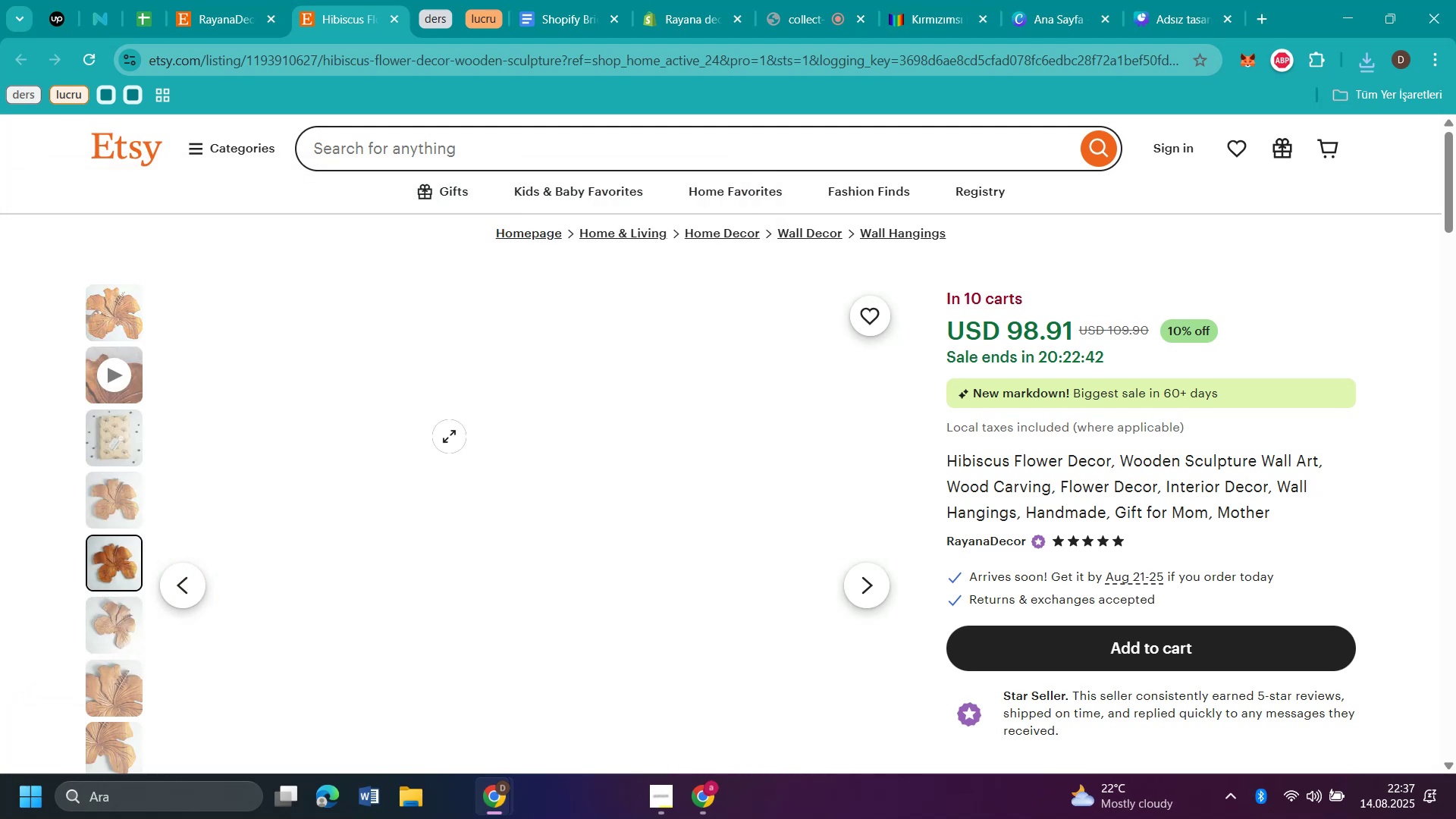 
scroll: coordinate [487, 369], scroll_direction: down, amount: 1.0
 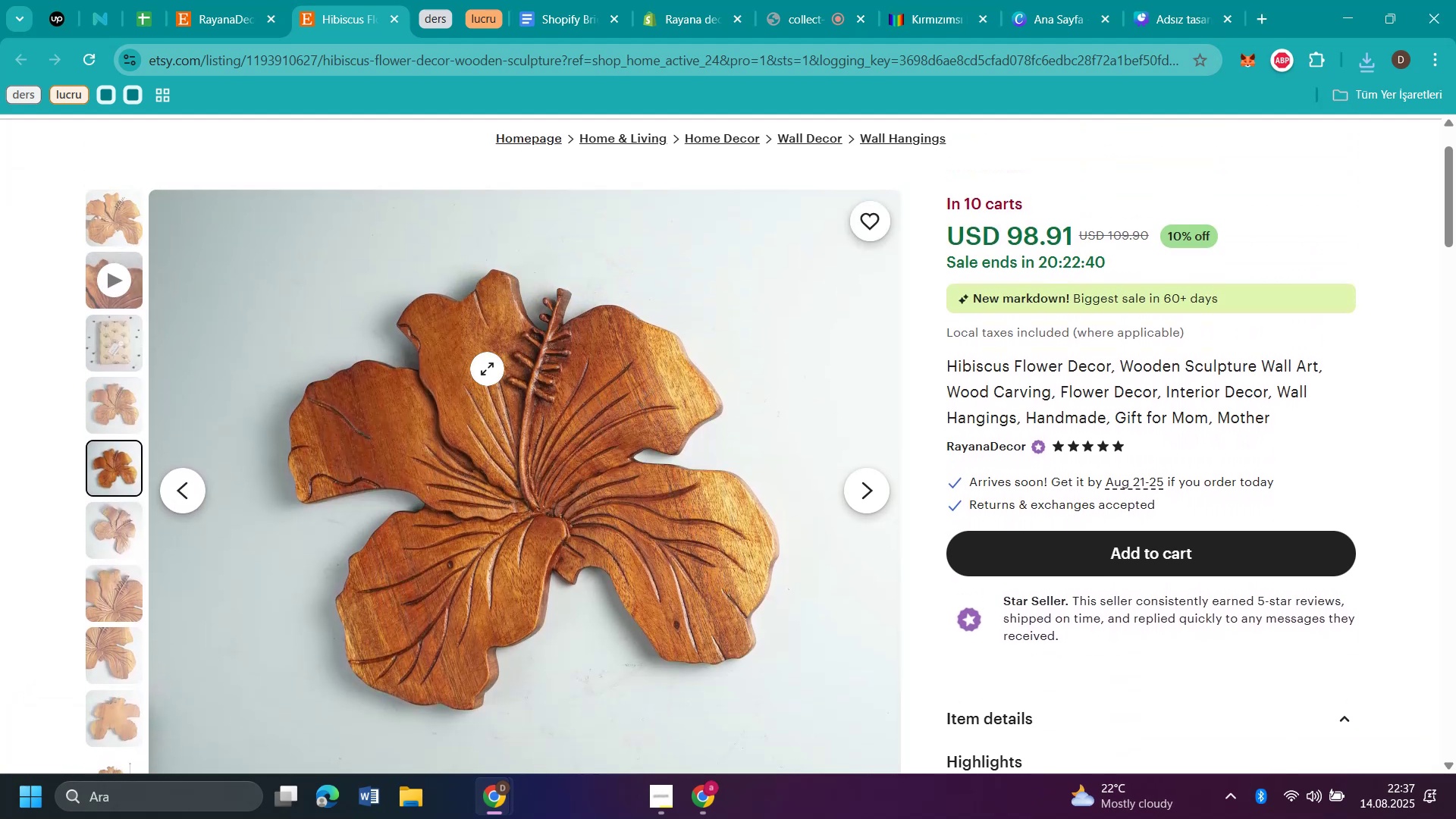 
right_click([487, 369])
 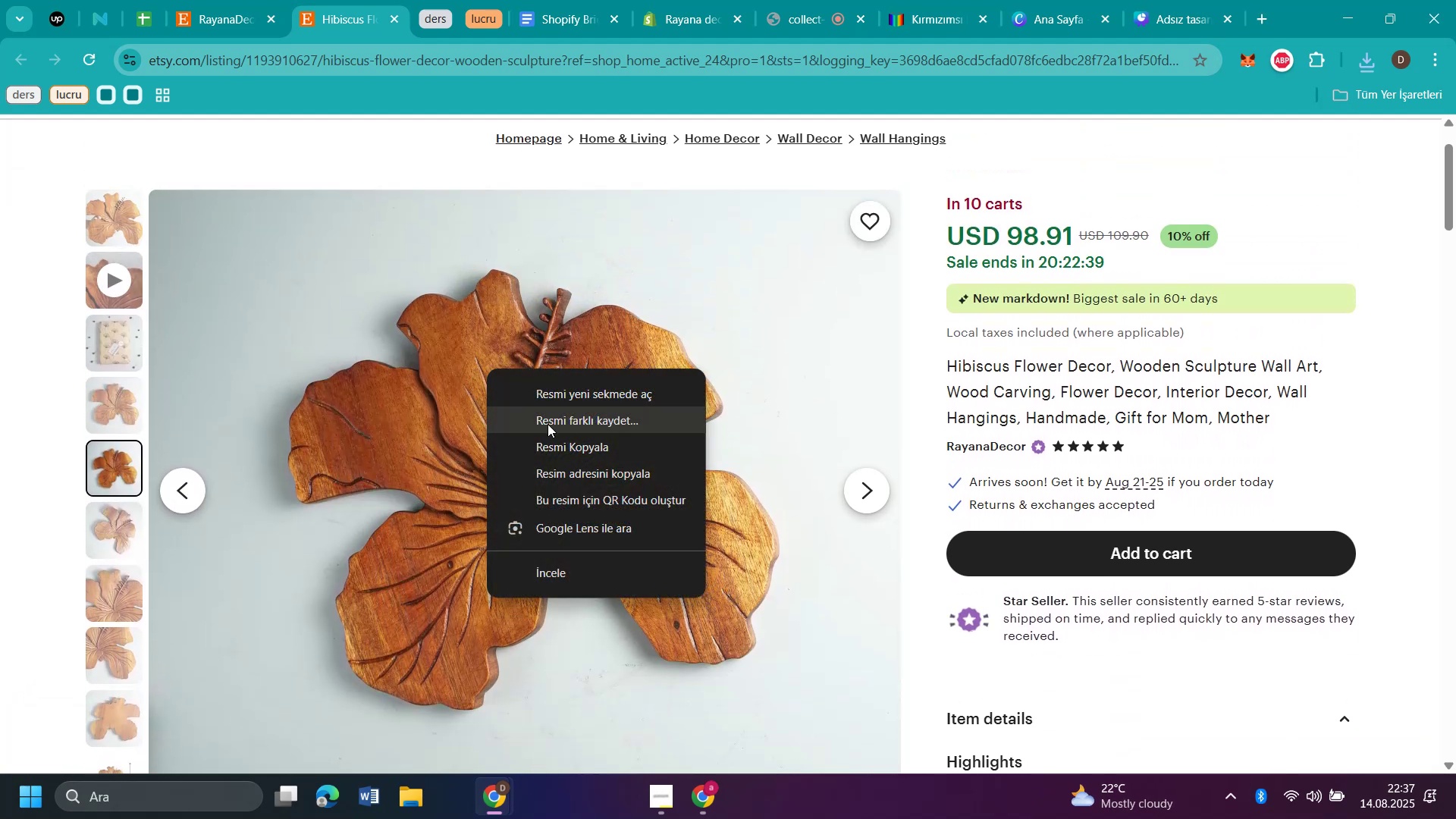 
left_click([548, 424])
 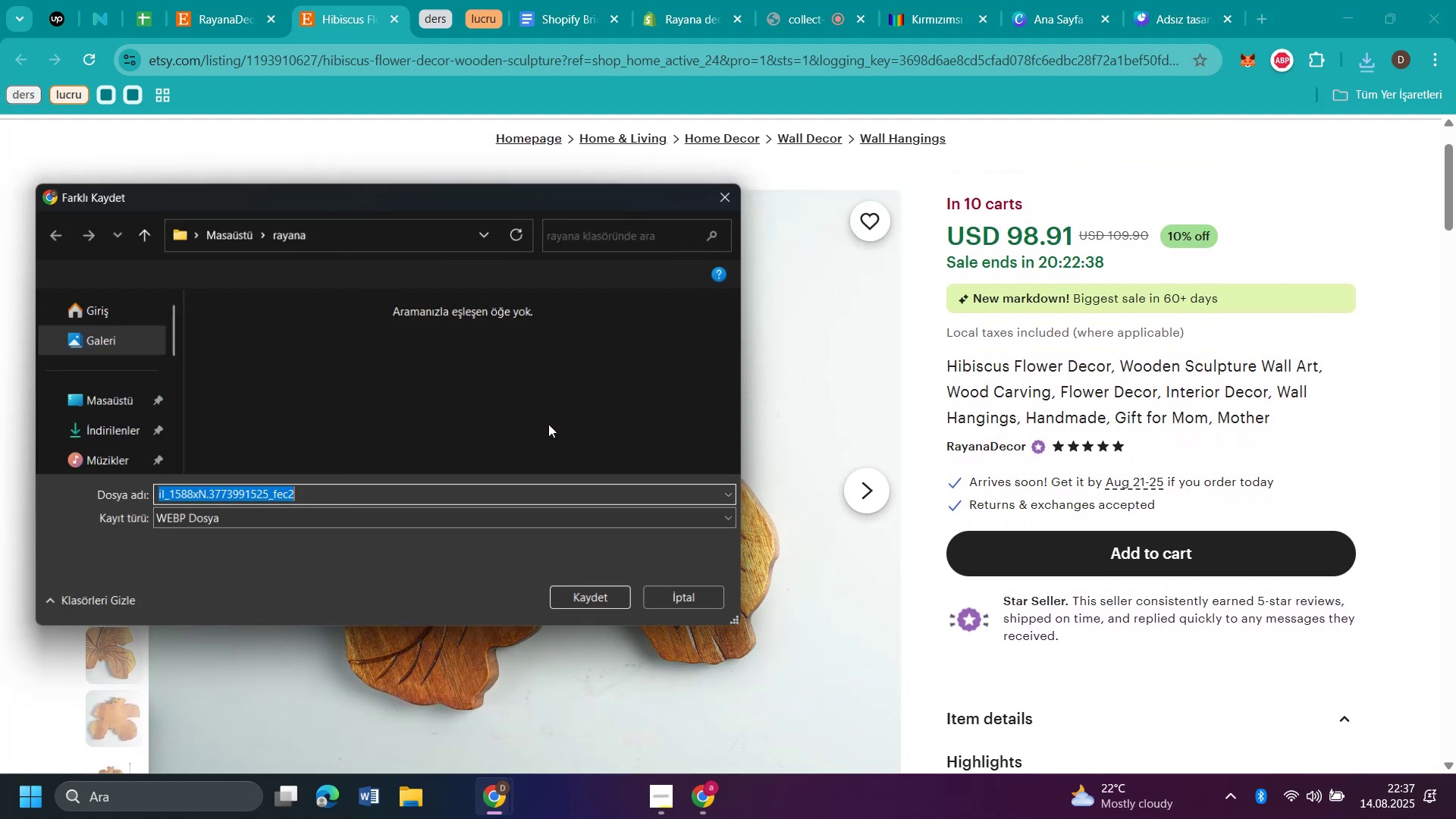 
key(Backslash)
 